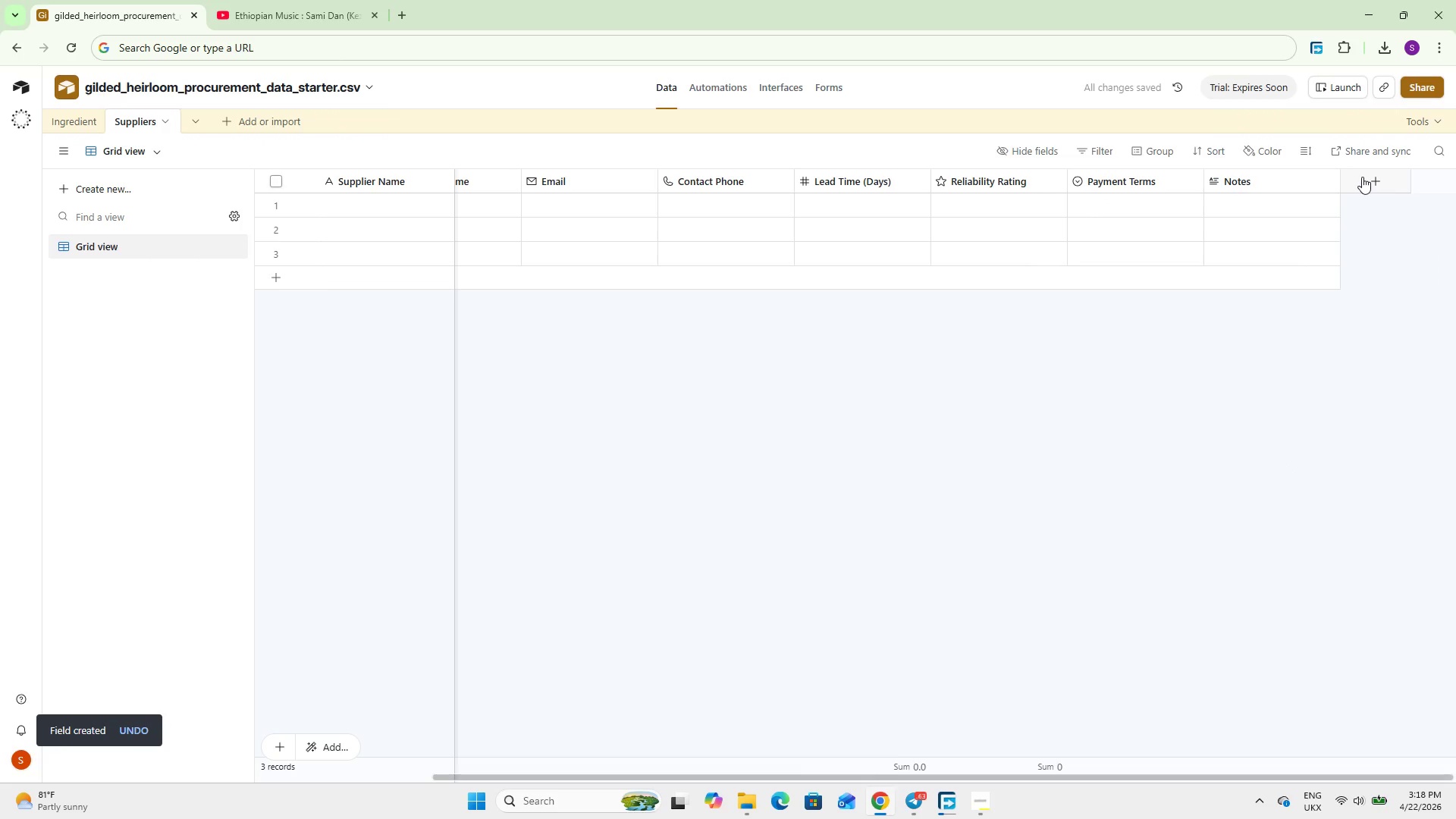 
left_click([1362, 177])
 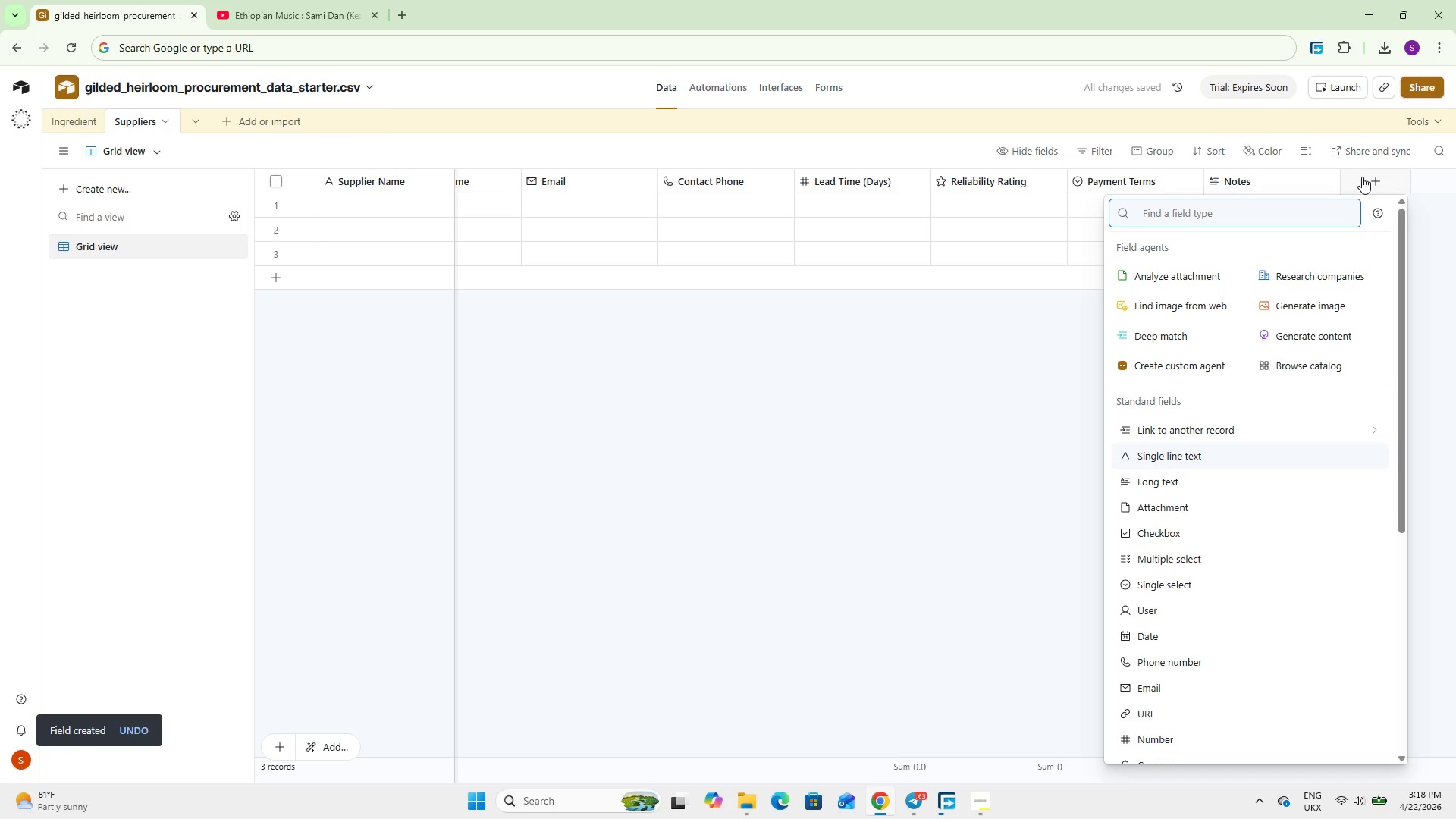 
type(Ingre)
 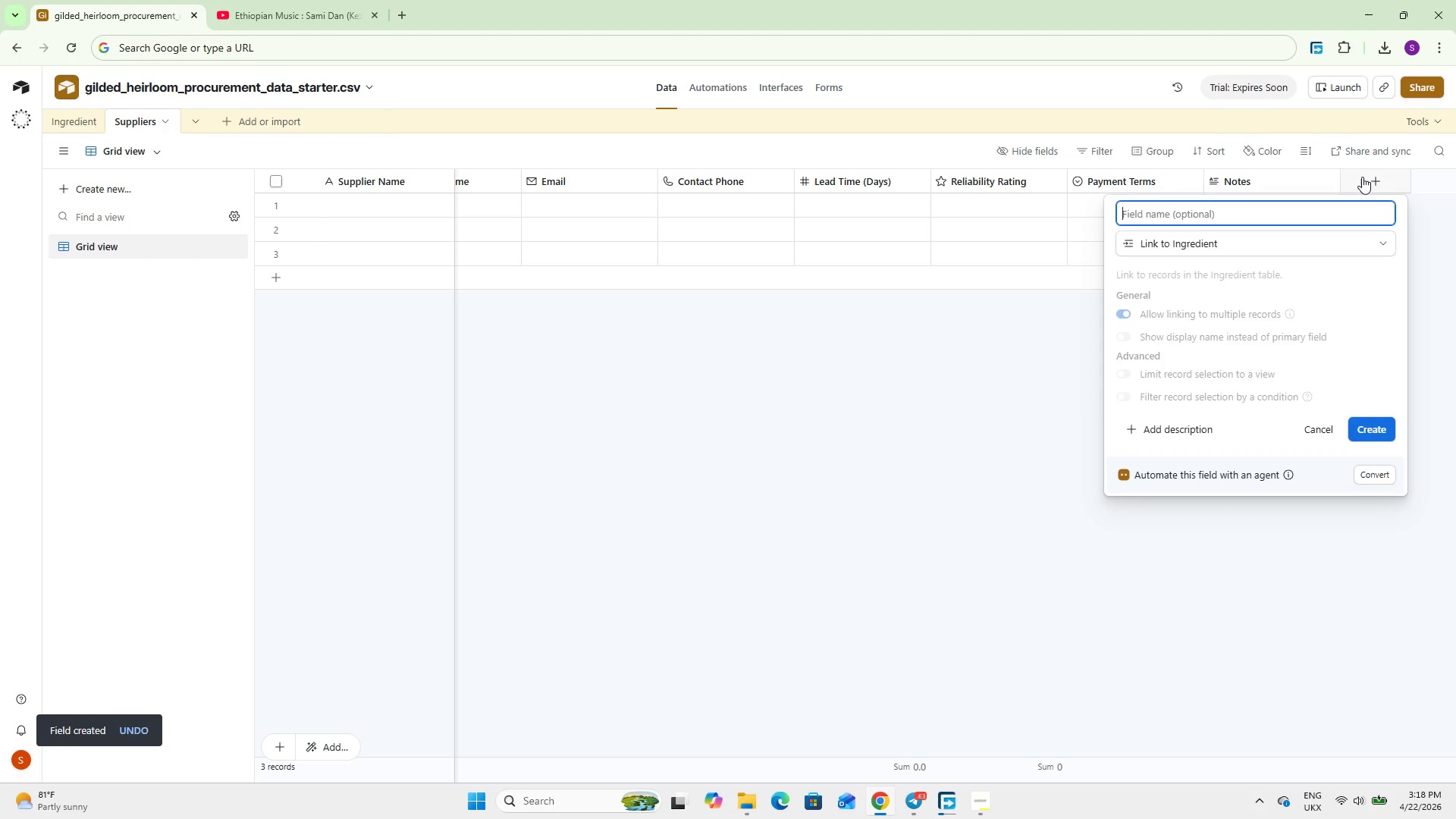 
key(Enter)
 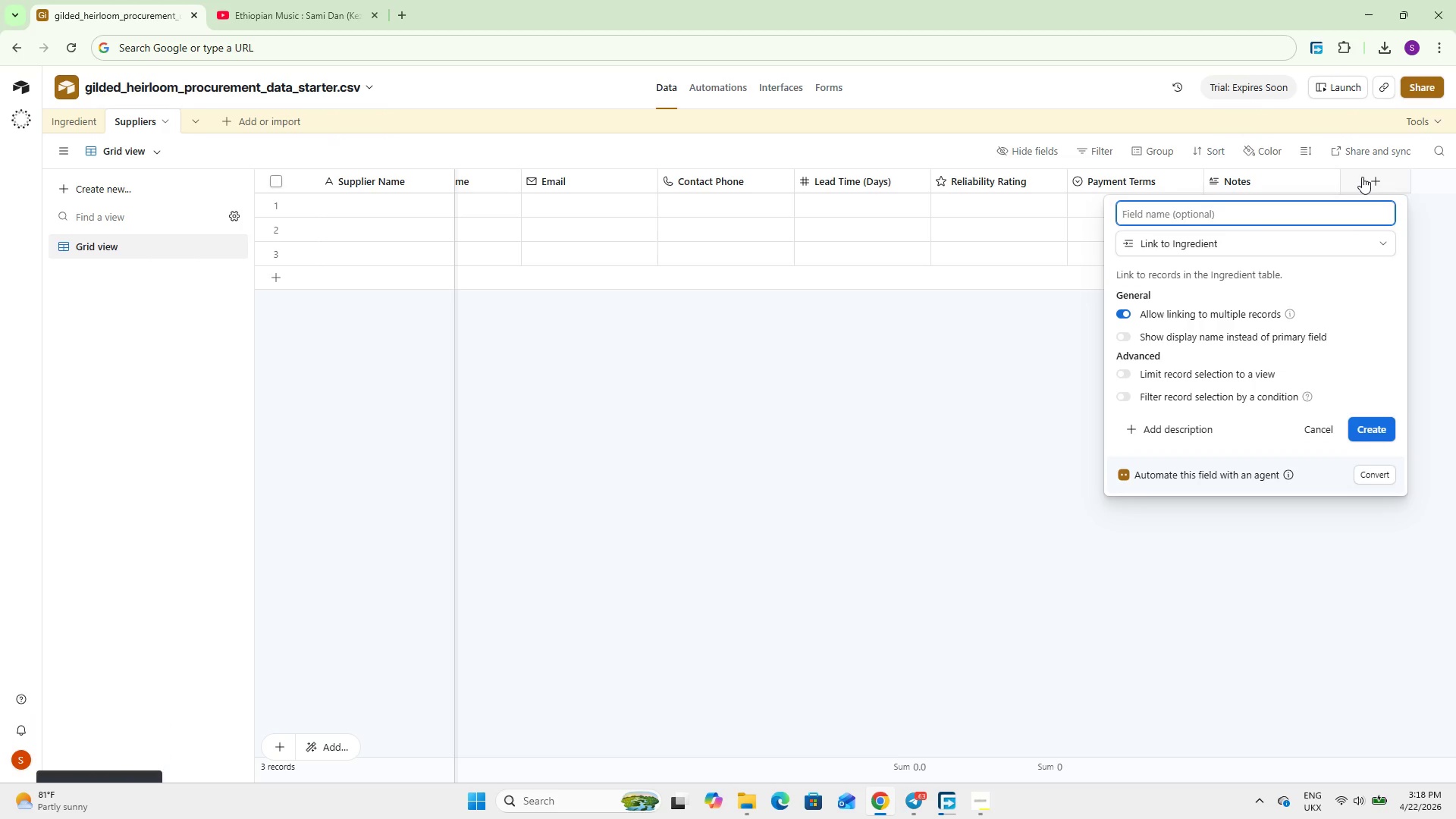 
type(Ingredients)
 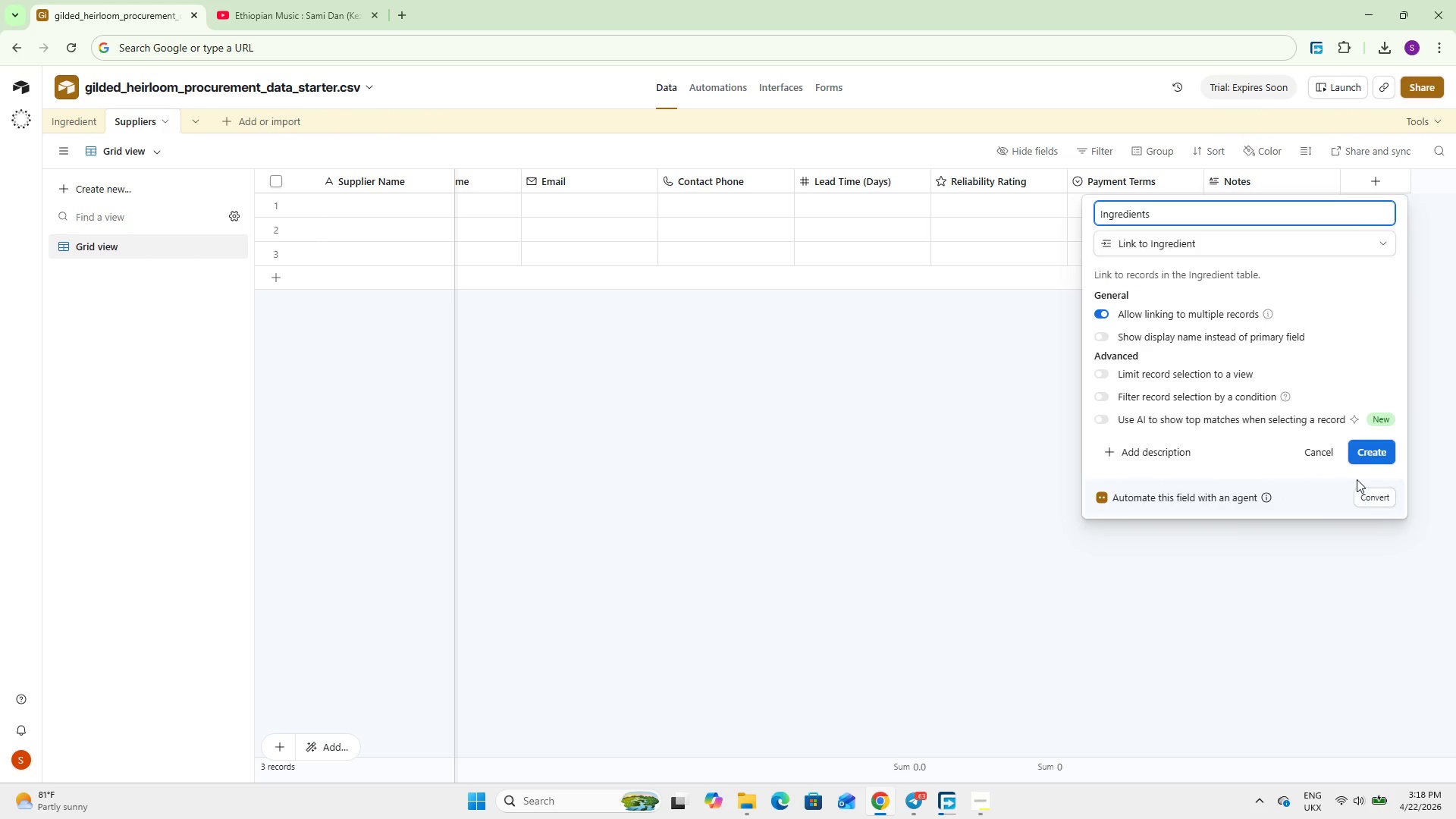 
left_click([1380, 457])
 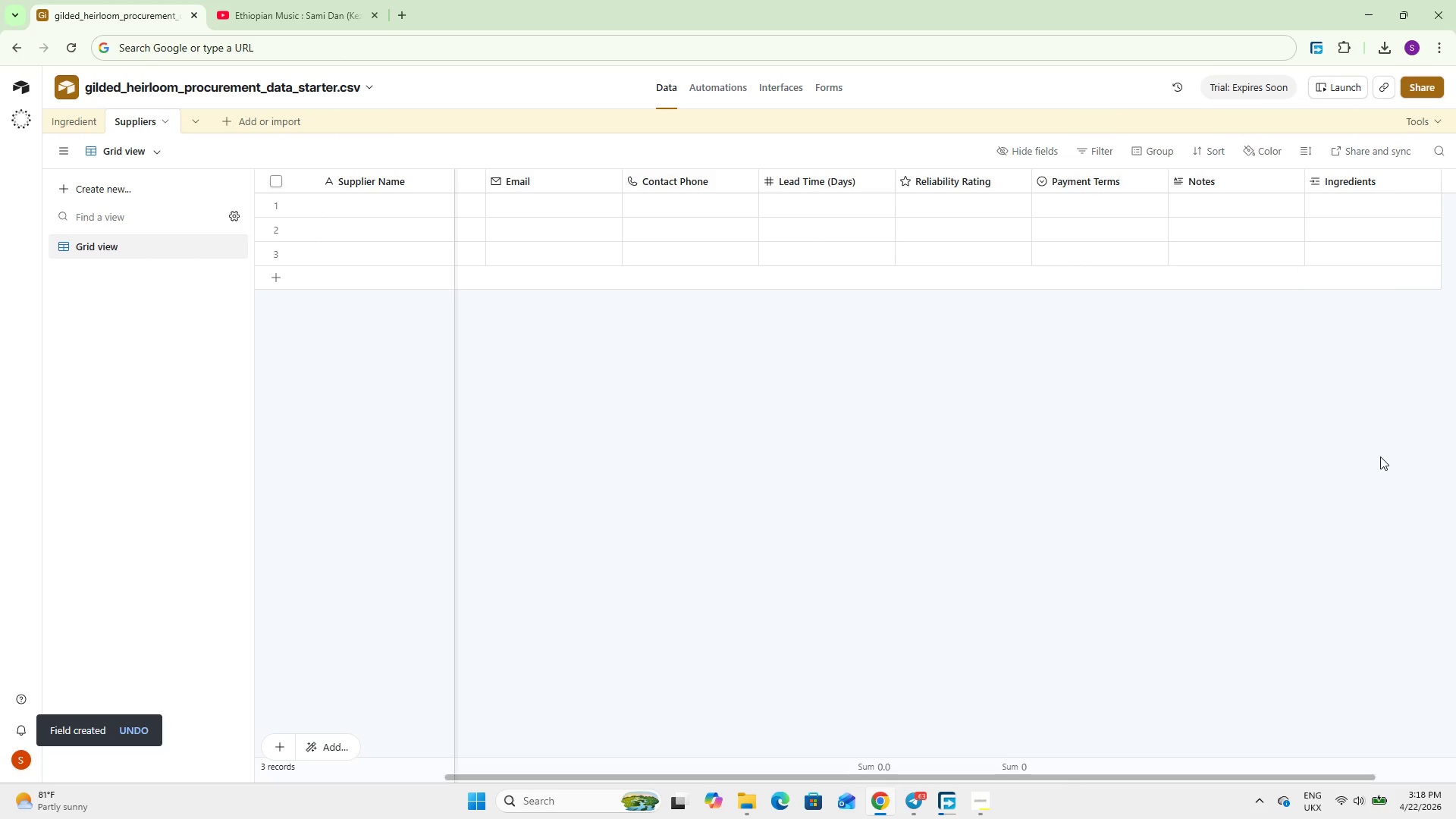 
wait(12.11)
 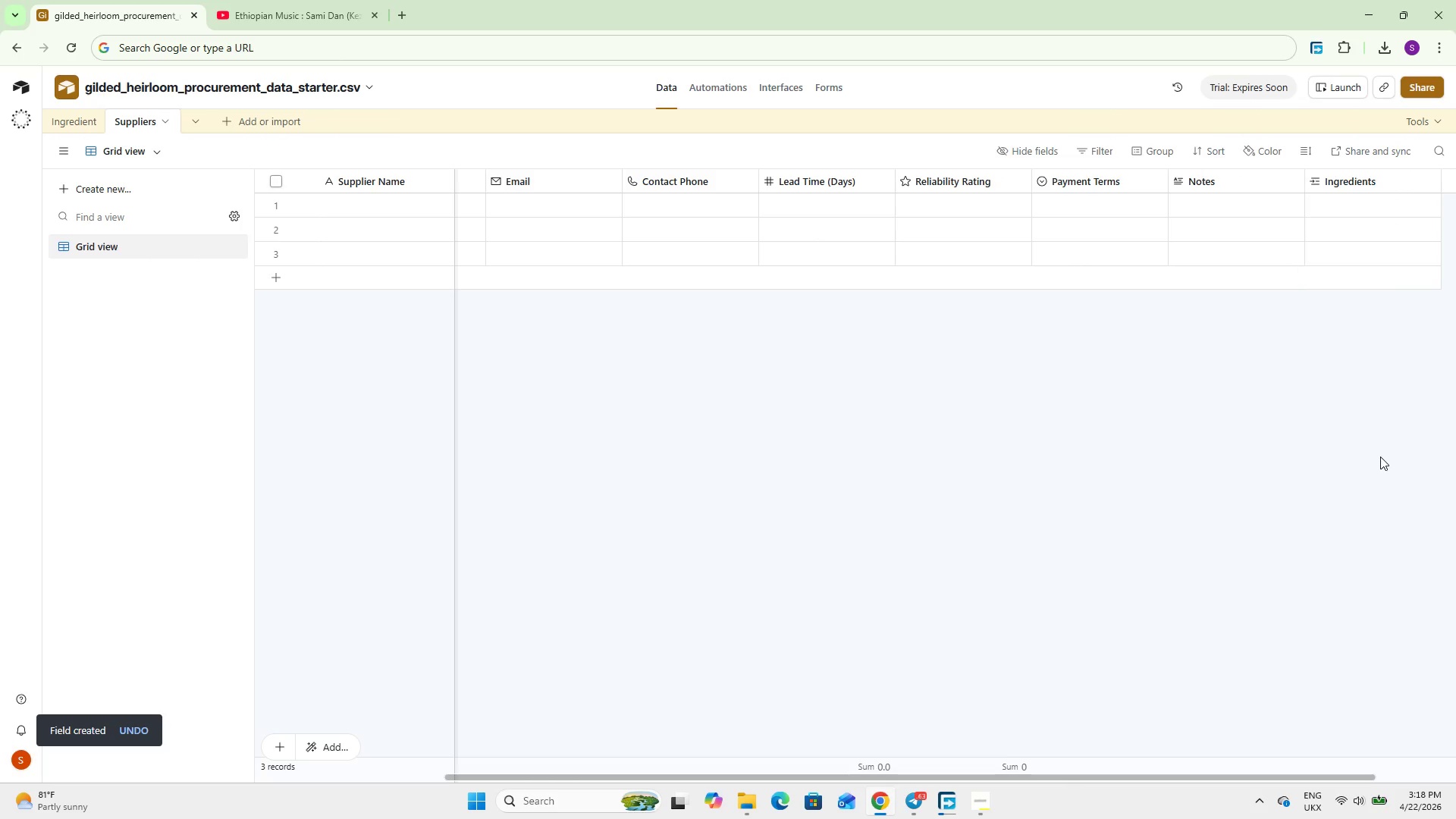 
left_click([81, 111])
 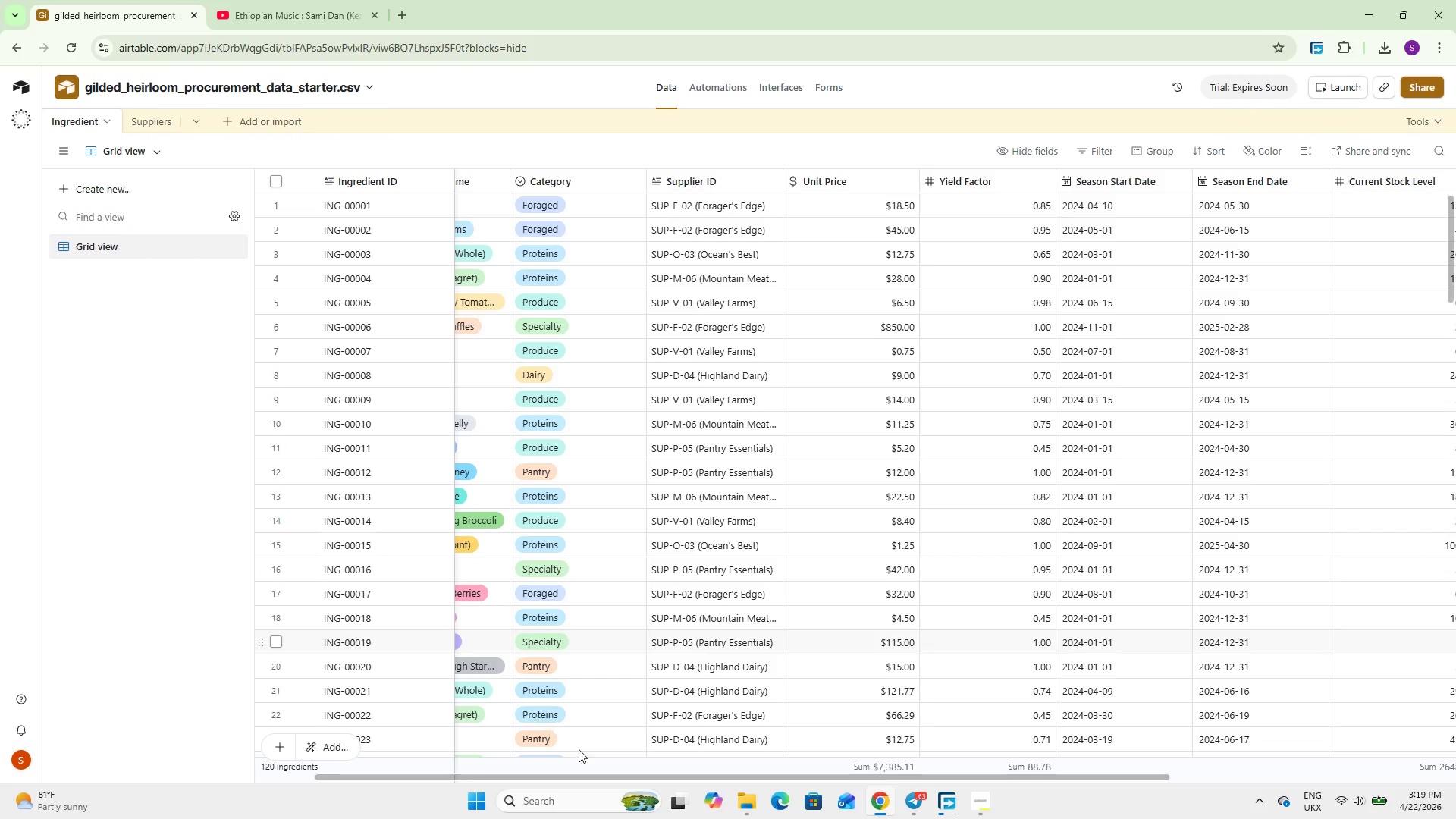 
left_click_drag(start_coordinate=[600, 771], to_coordinate=[548, 760])
 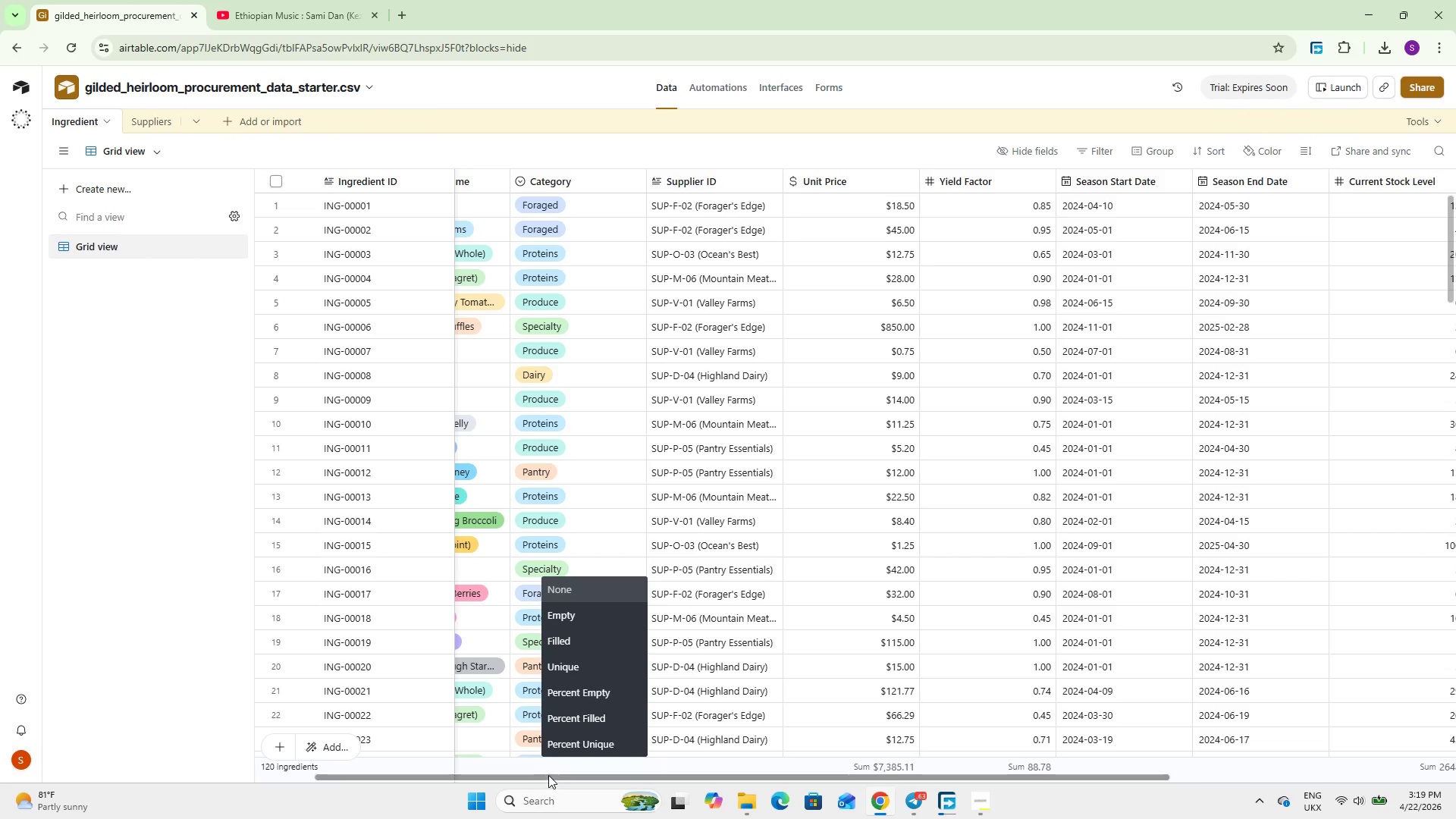 
left_click_drag(start_coordinate=[549, 775], to_coordinate=[378, 757])
 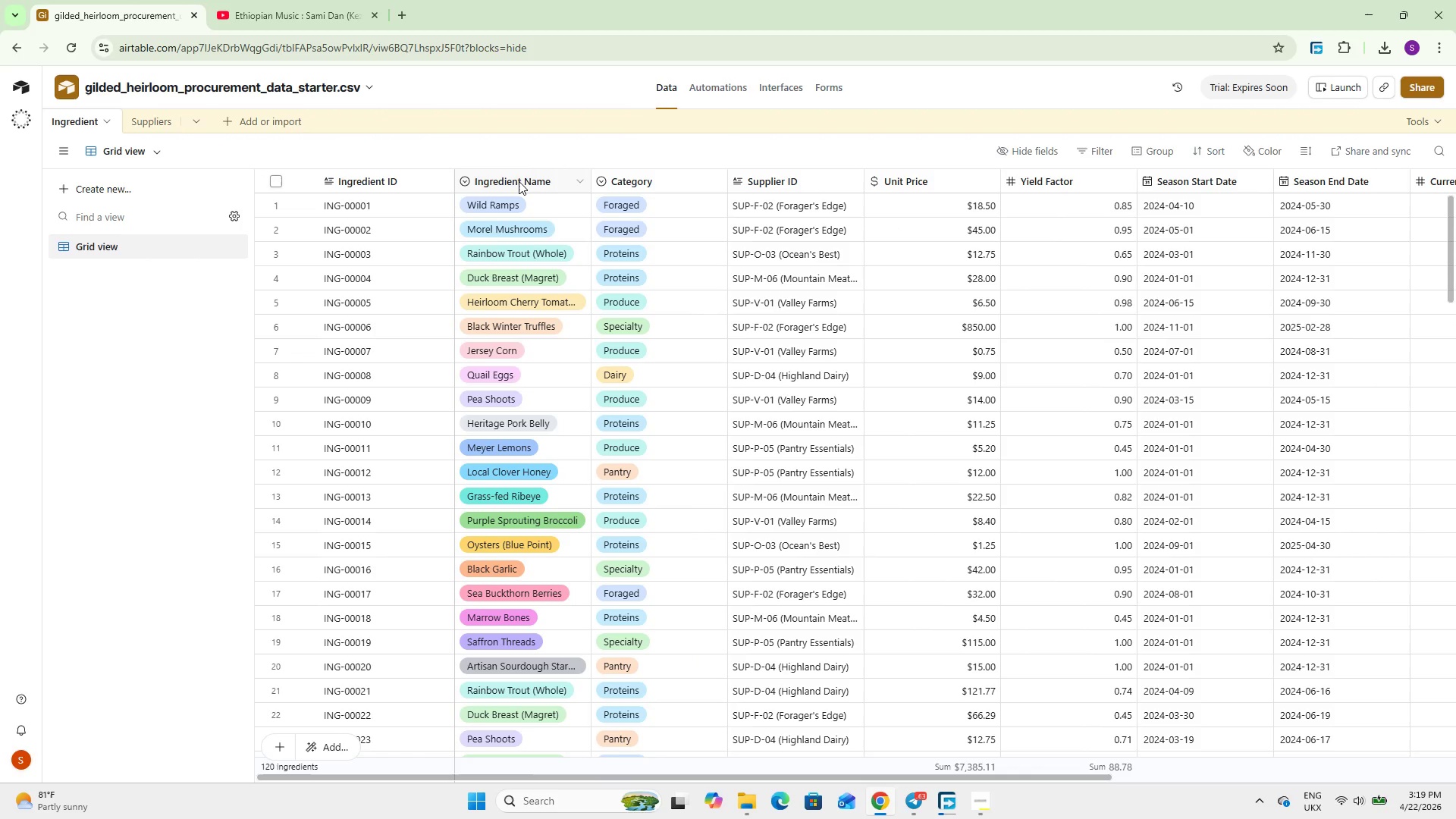 
double_click([519, 181])
 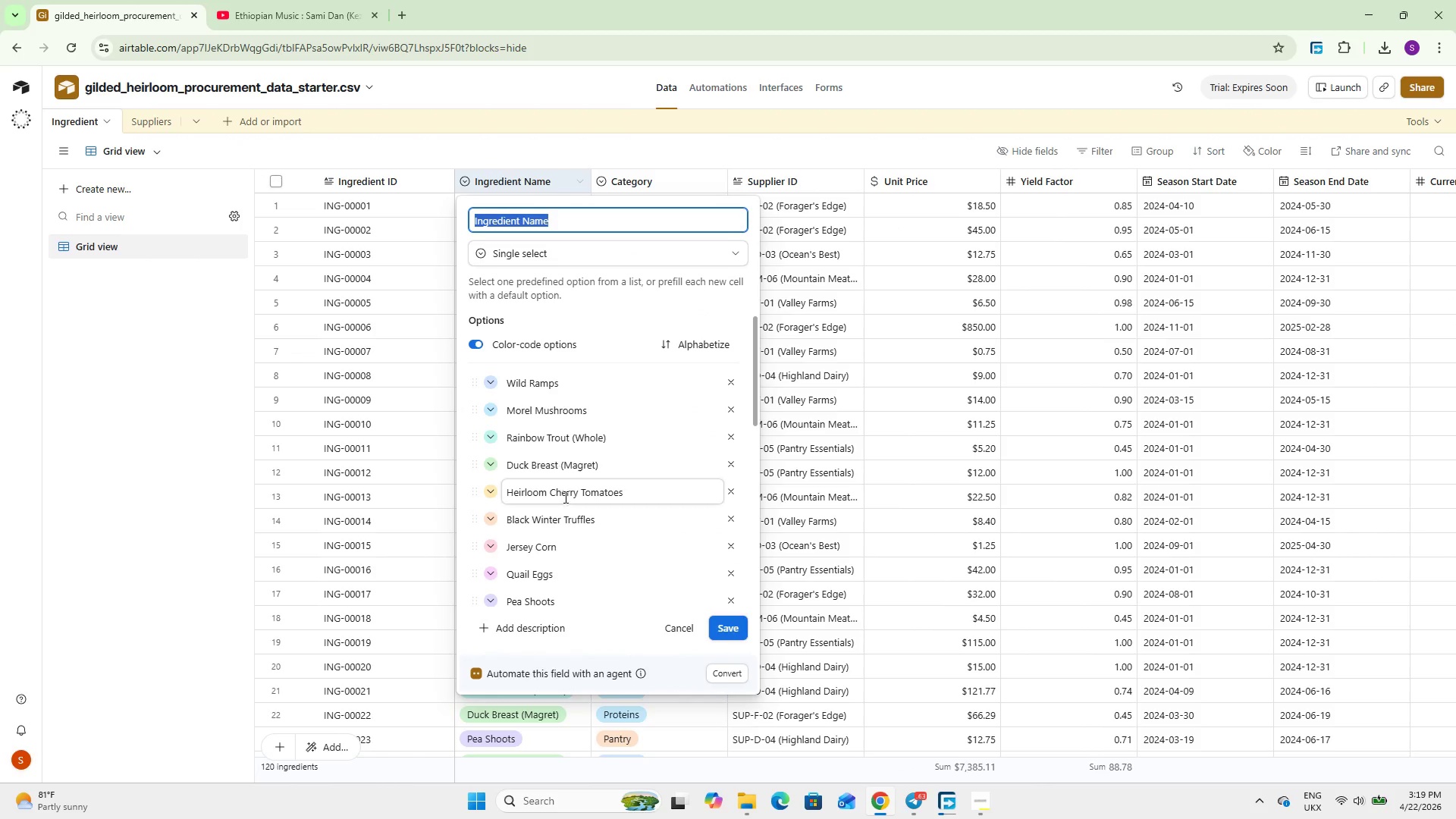 
scroll: coordinate [566, 501], scroll_direction: down, amount: 7.0
 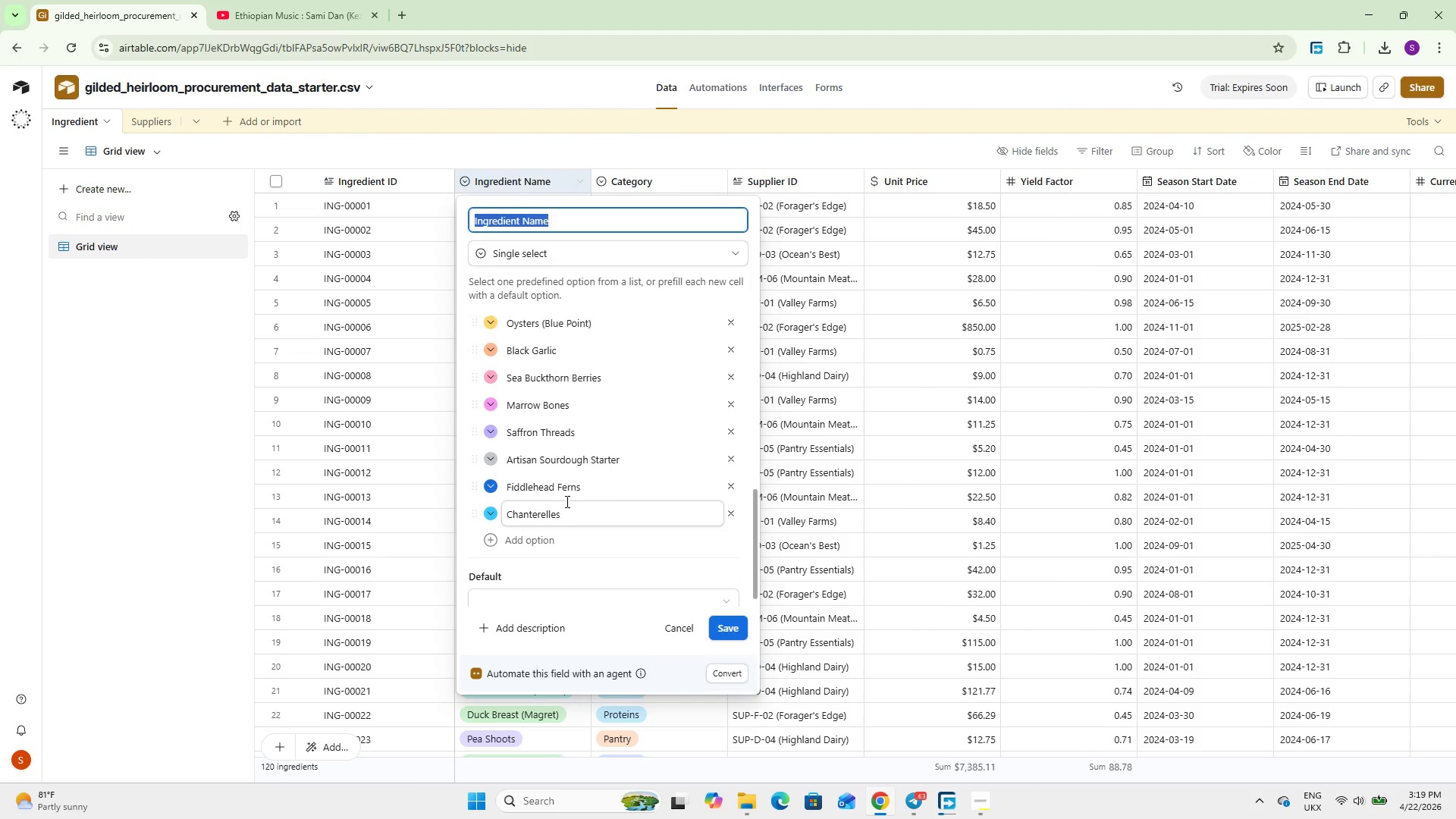 
scroll: coordinate [566, 501], scroll_direction: up, amount: 7.0
 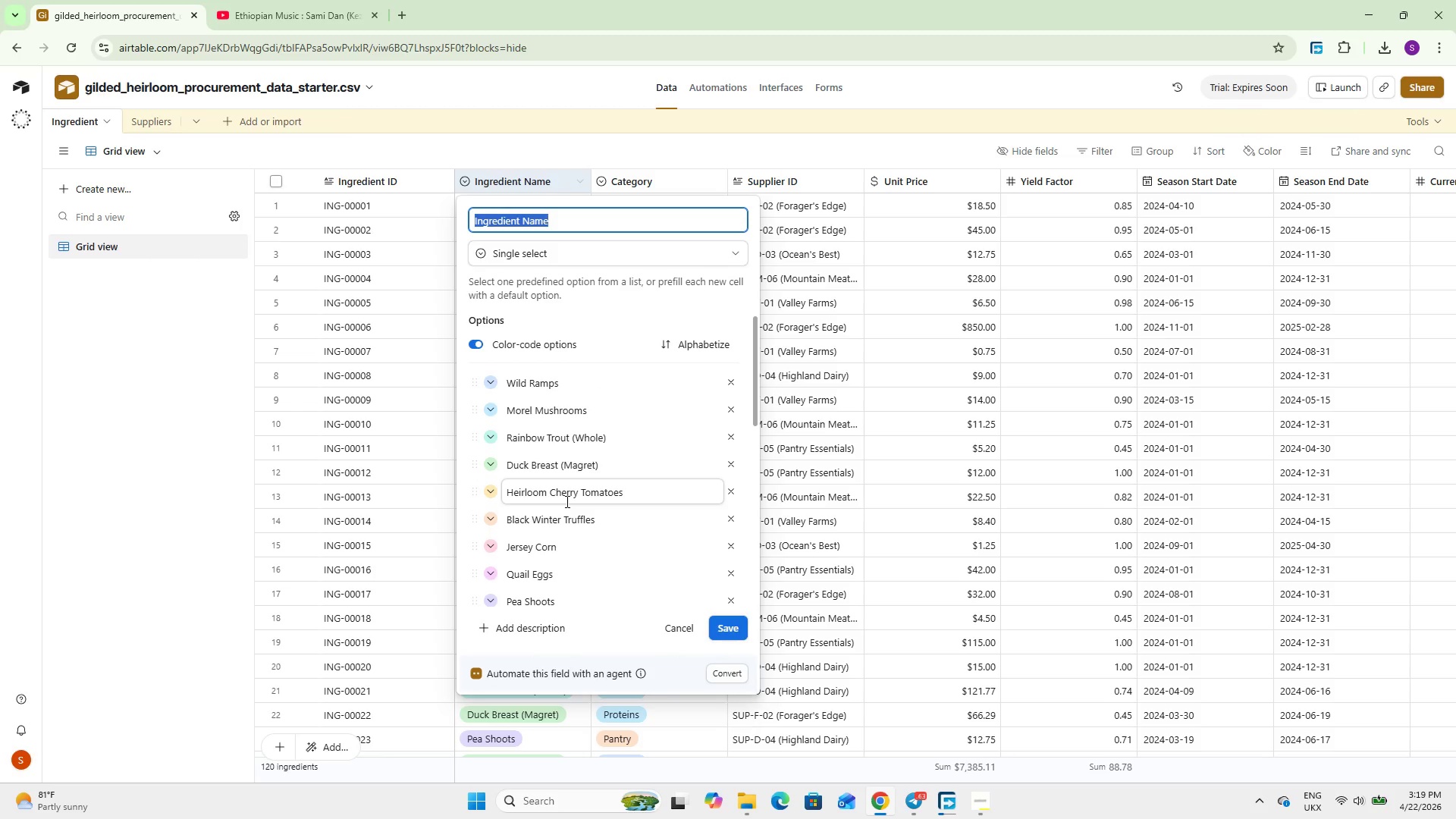 
scroll: coordinate [566, 501], scroll_direction: down, amount: 4.0
 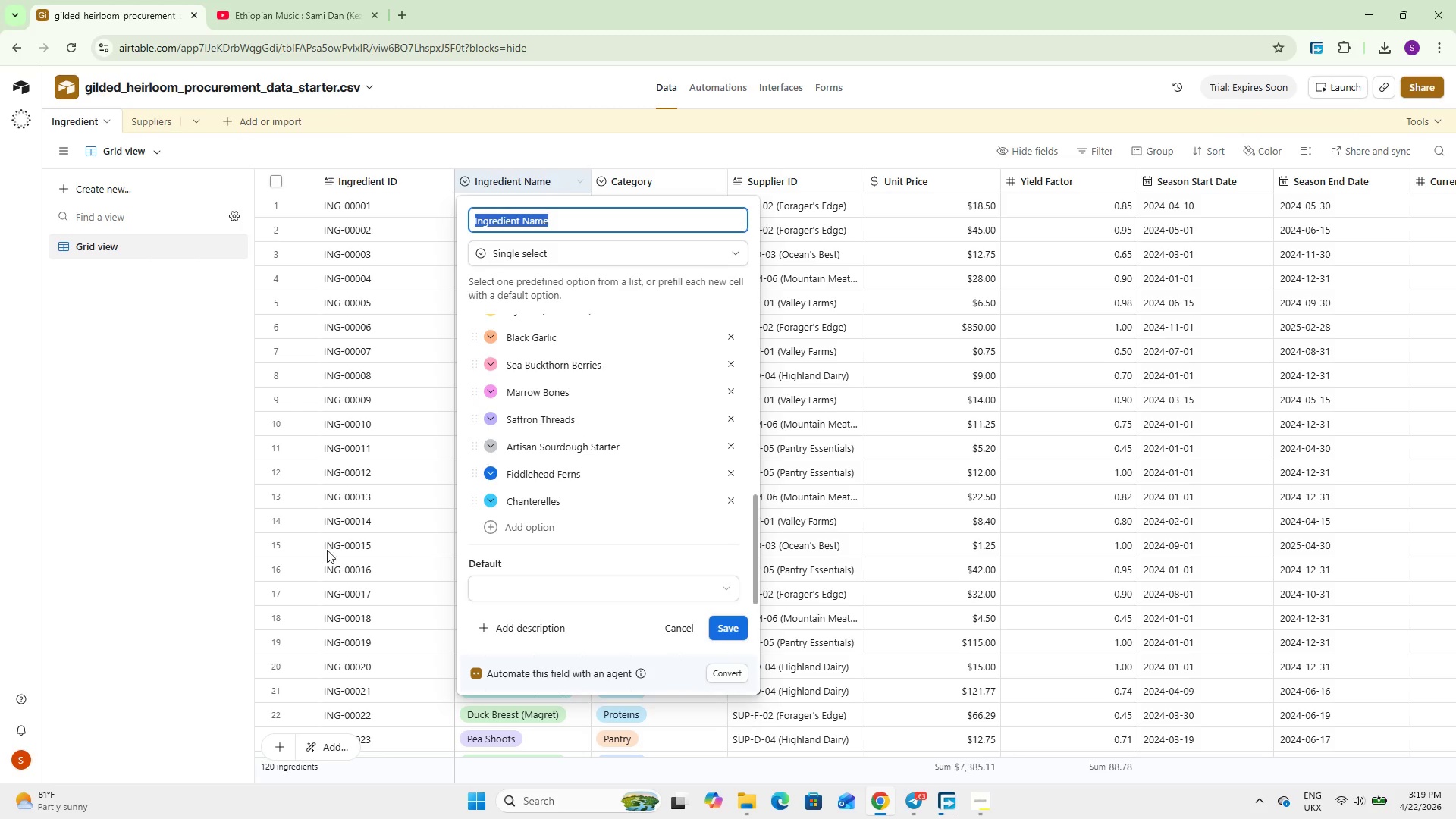 
left_click([164, 503])
 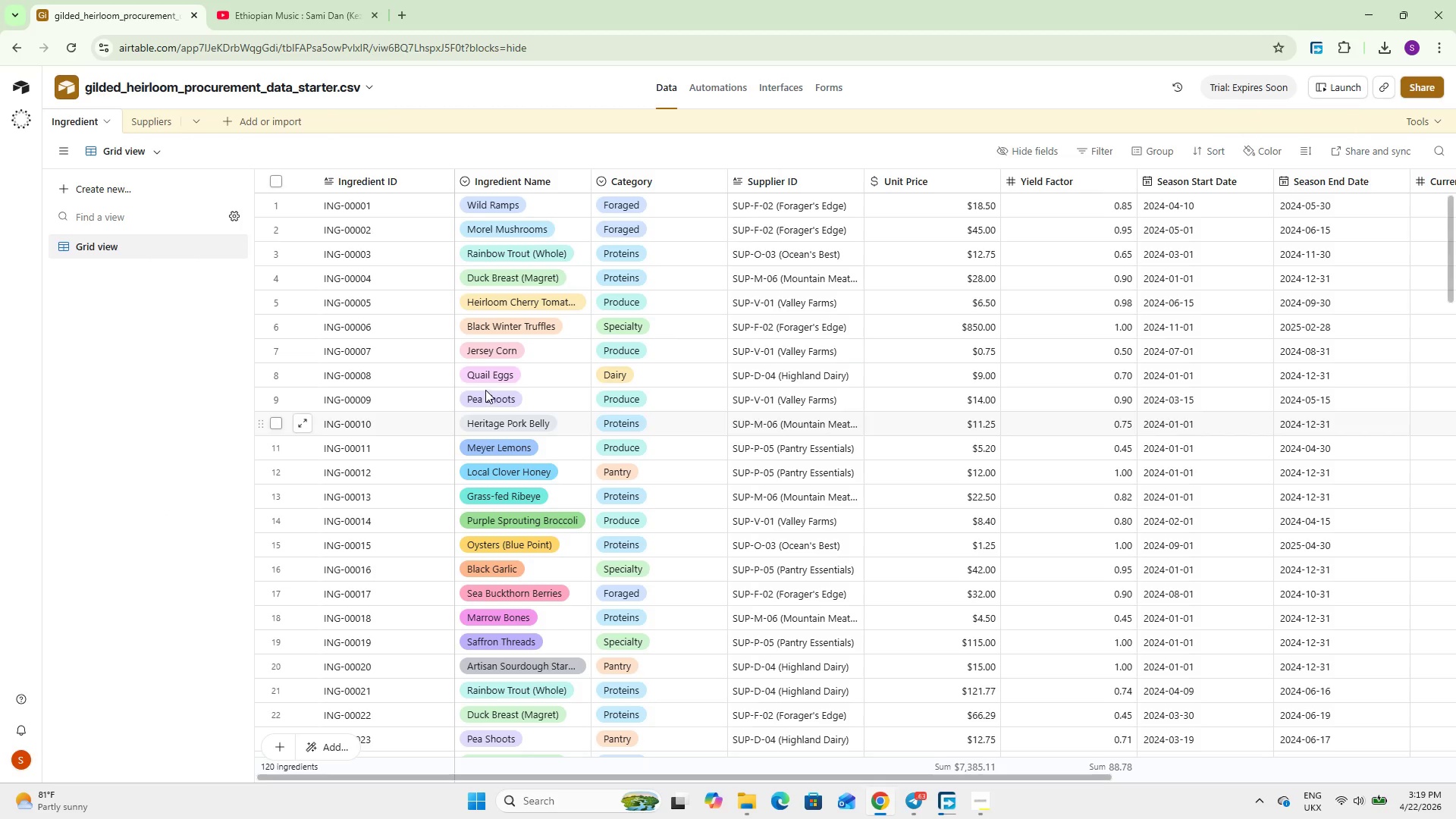 
scroll: coordinate [485, 390], scroll_direction: down, amount: 7.0
 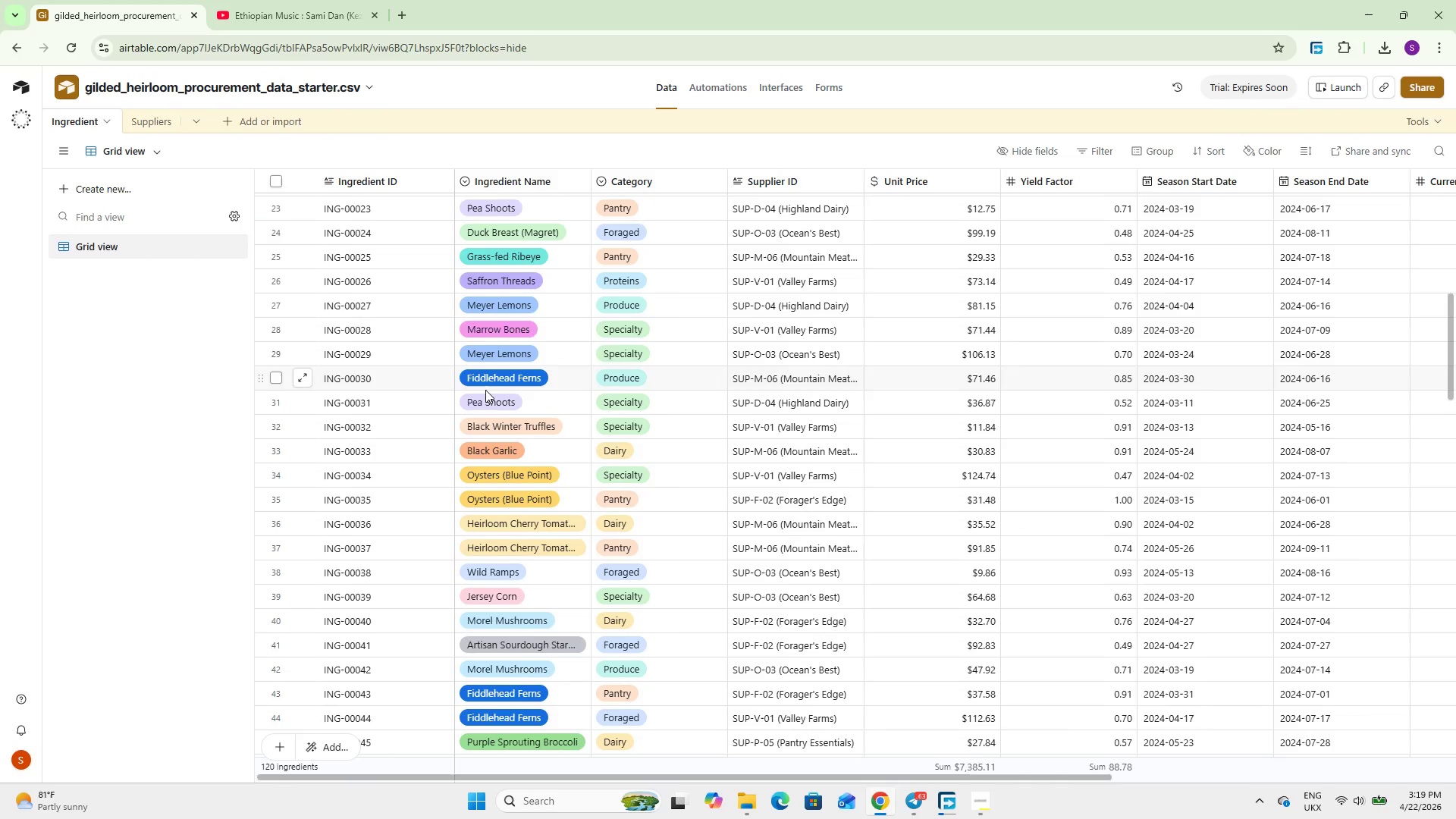 
scroll: coordinate [485, 390], scroll_direction: up, amount: 18.0
 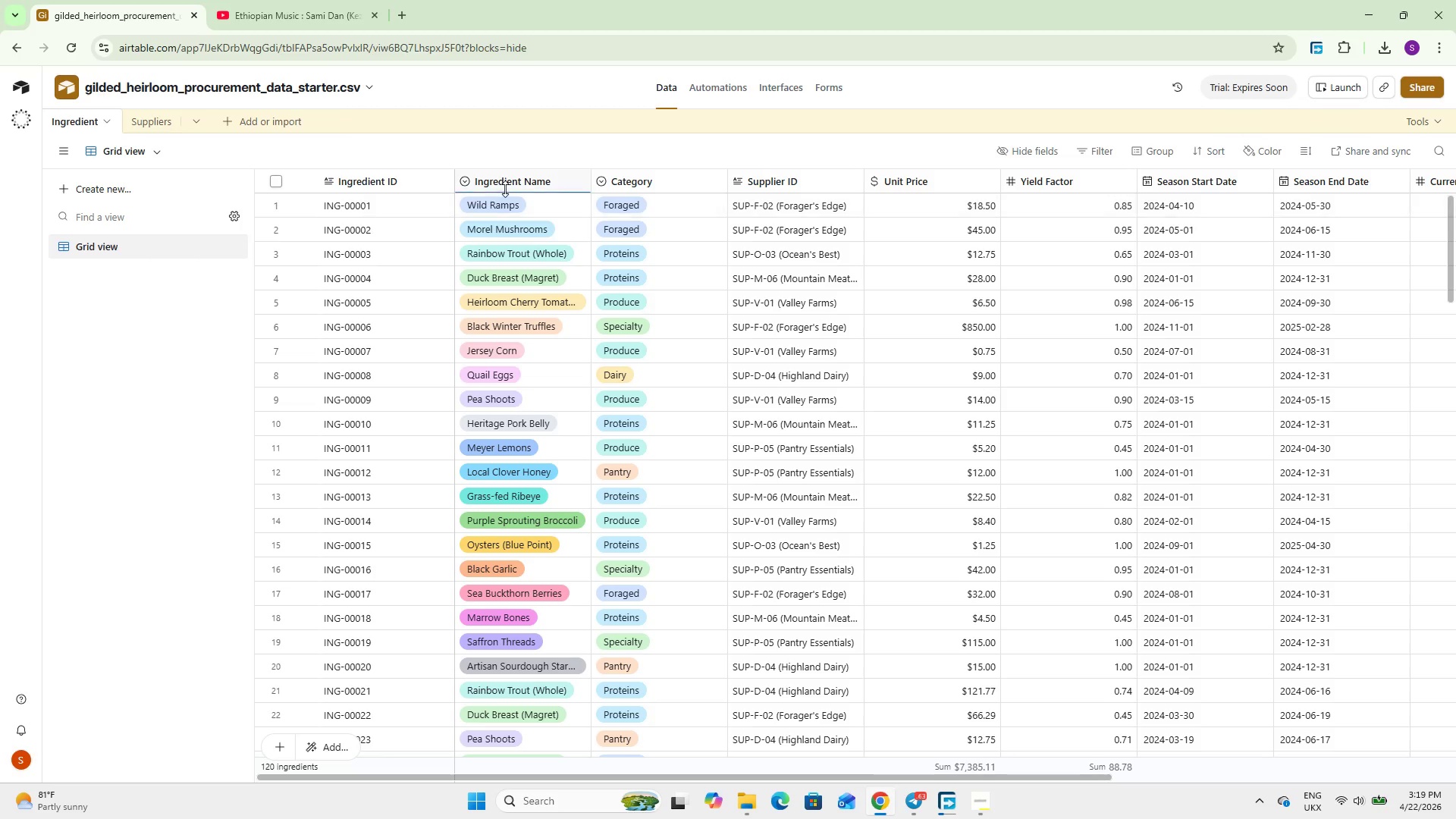 
double_click([505, 189])
 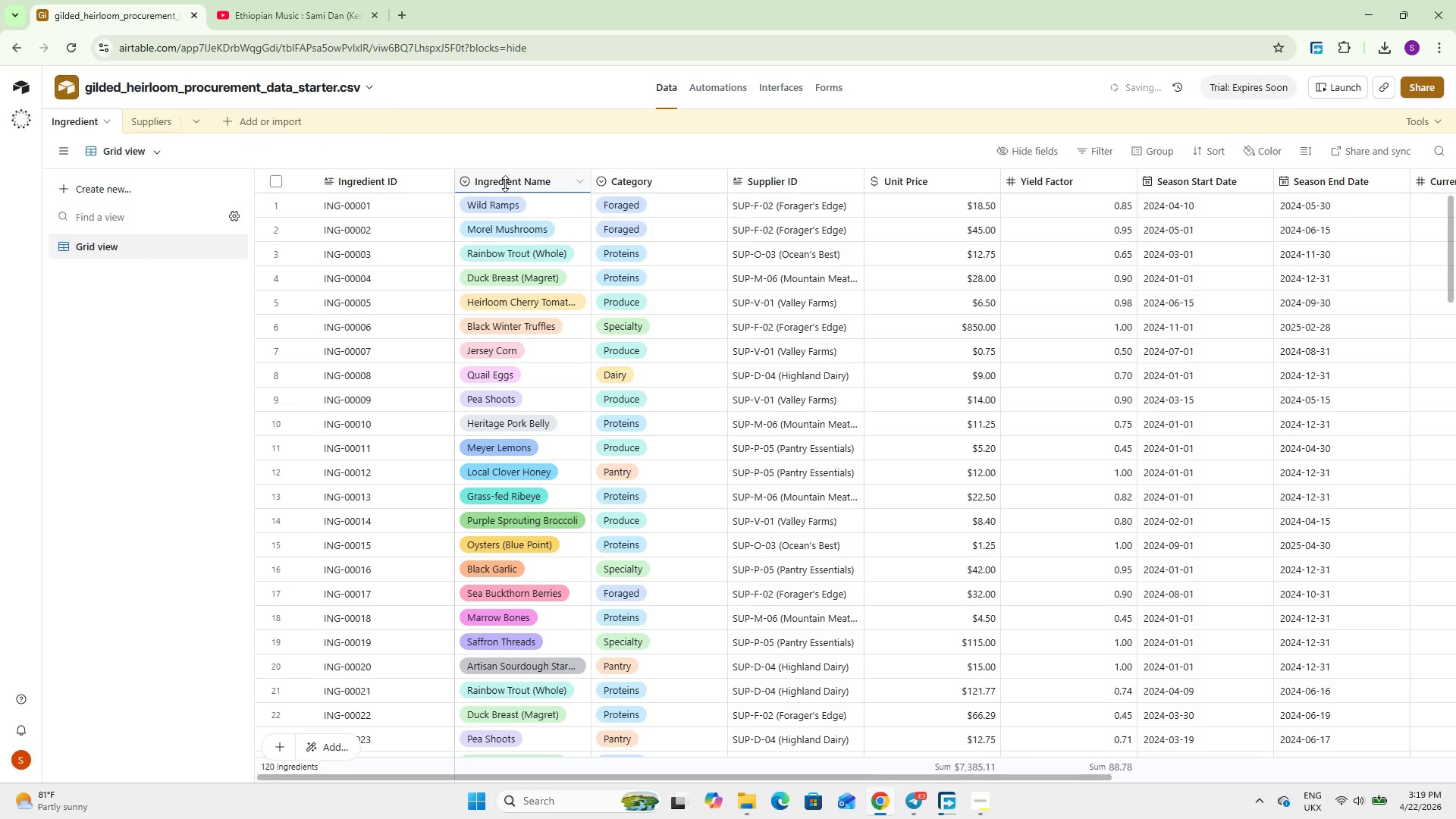 
double_click([505, 183])
 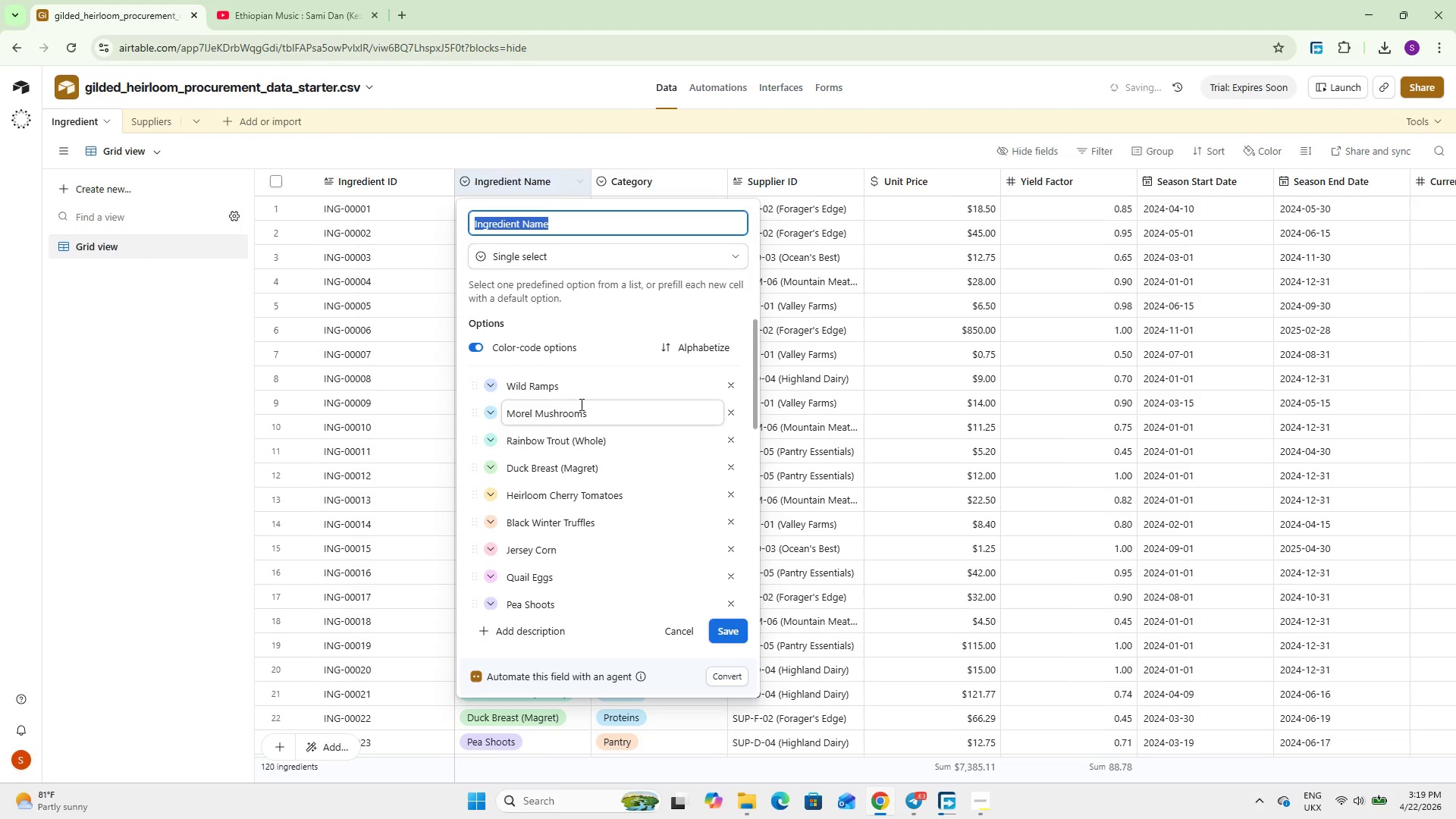 
scroll: coordinate [567, 516], scroll_direction: down, amount: 7.0
 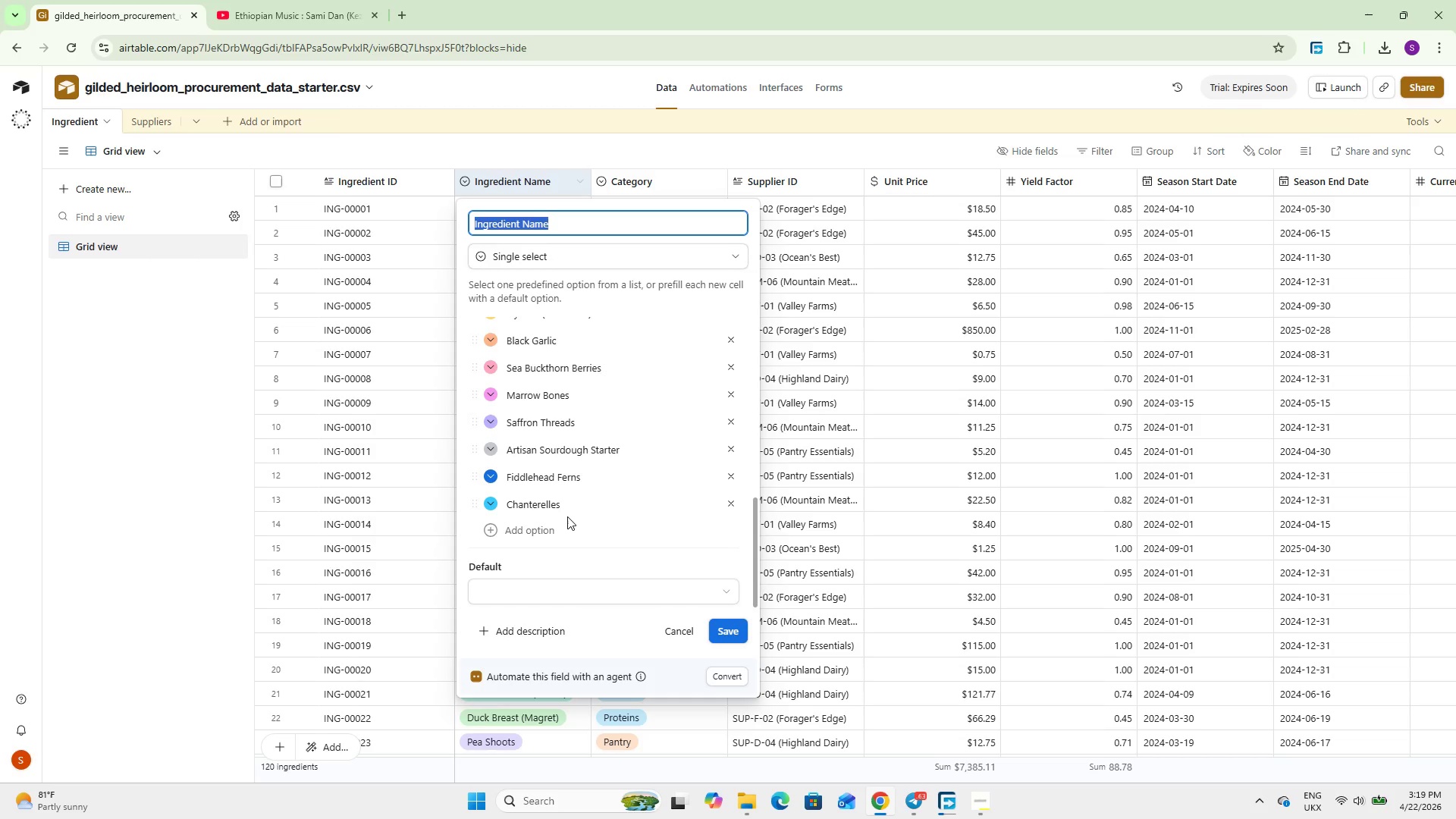 
wait(11.21)
 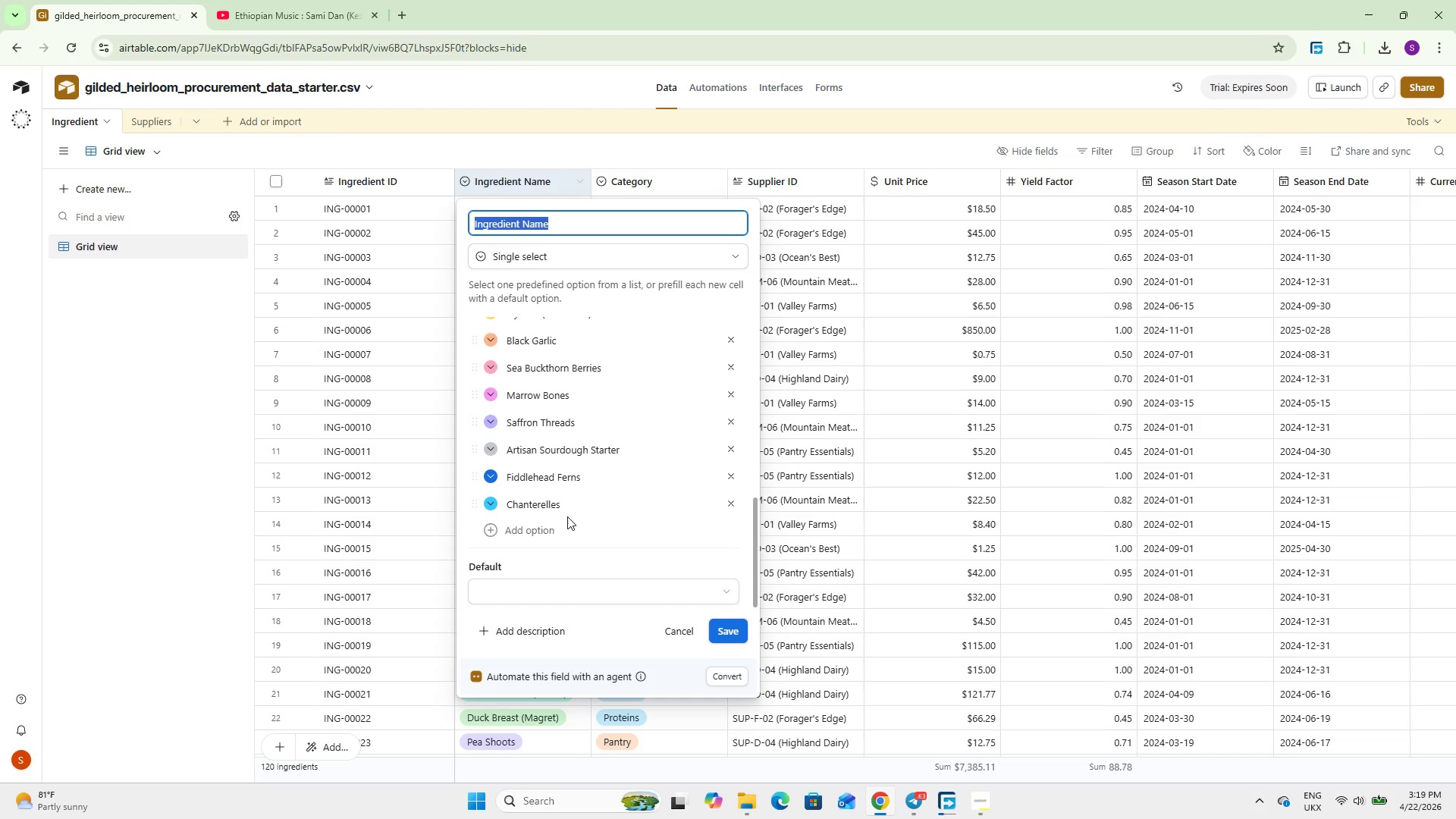 
left_click([118, 462])
 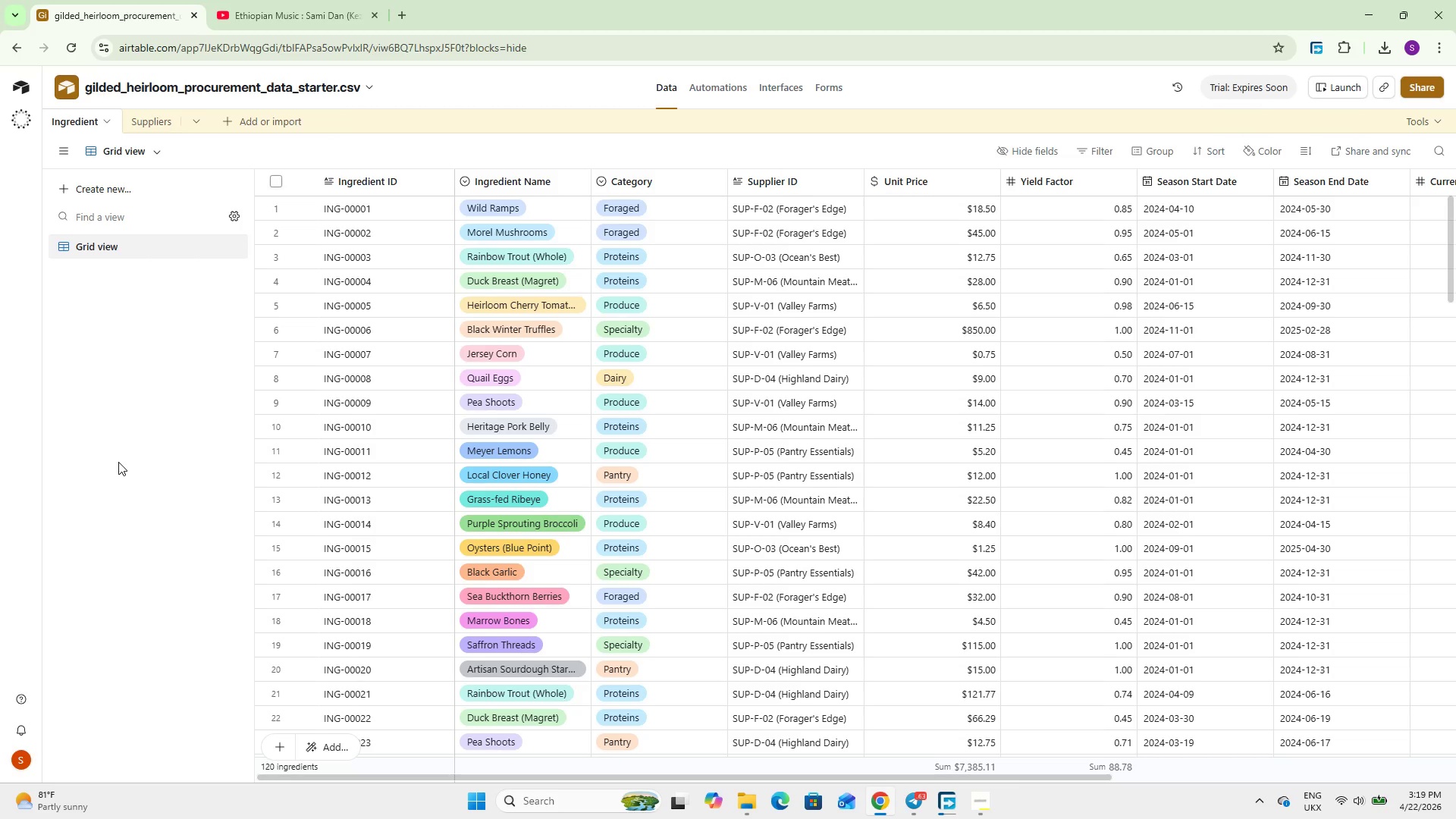 
wait(6.94)
 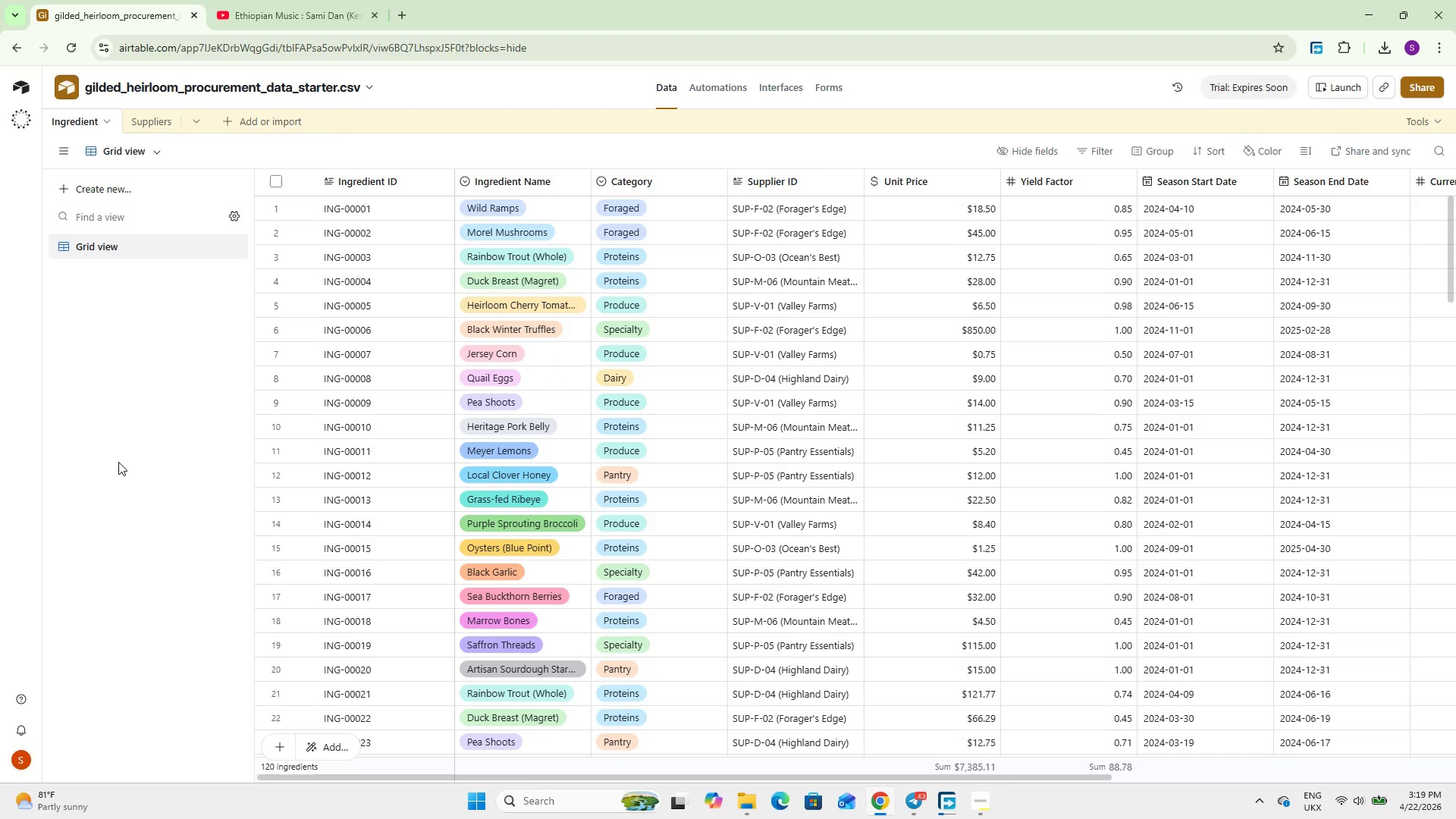 
scroll: coordinate [792, 403], scroll_direction: up, amount: 5.0
 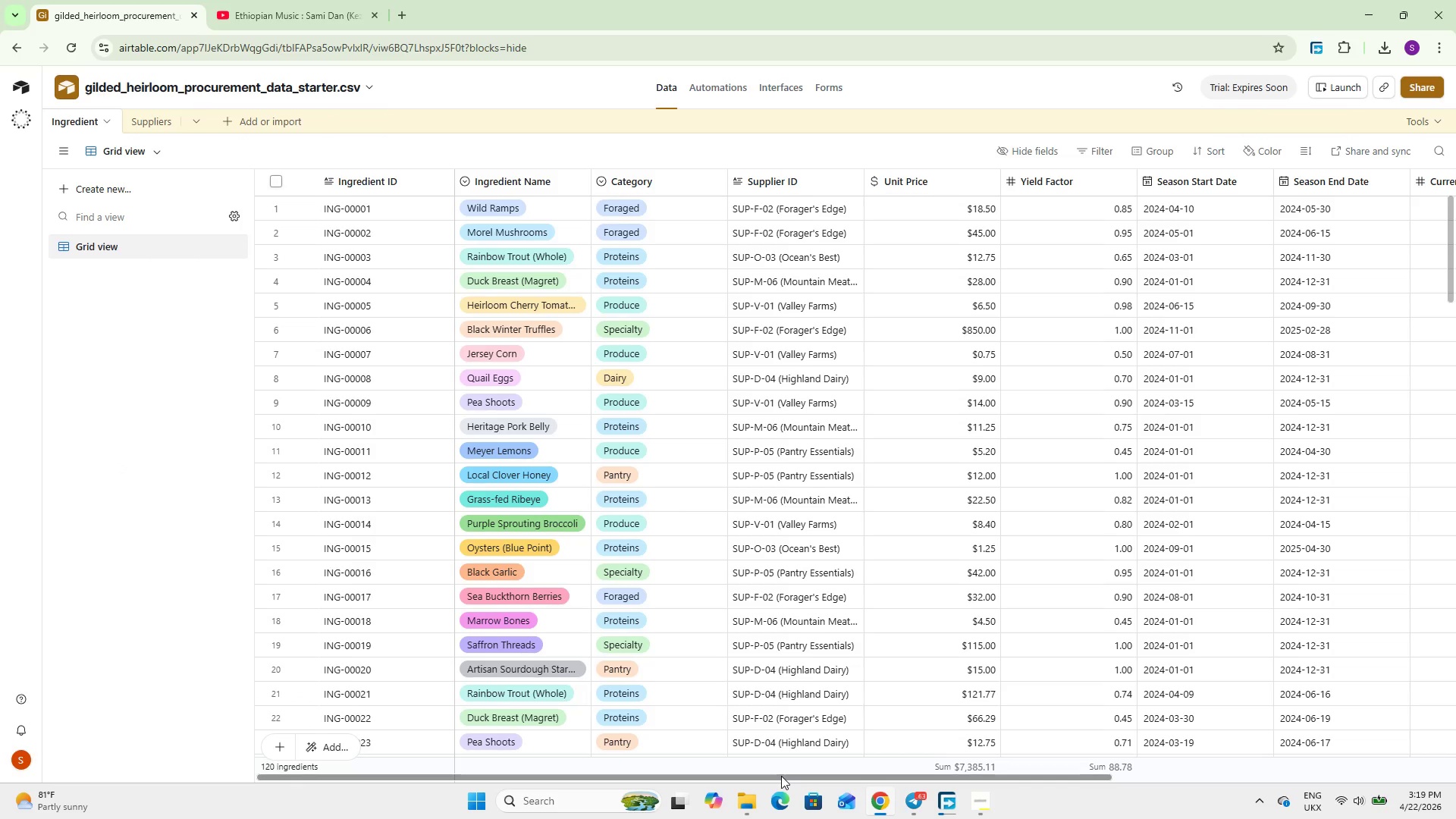 
left_click_drag(start_coordinate=[780, 774], to_coordinate=[670, 725])
 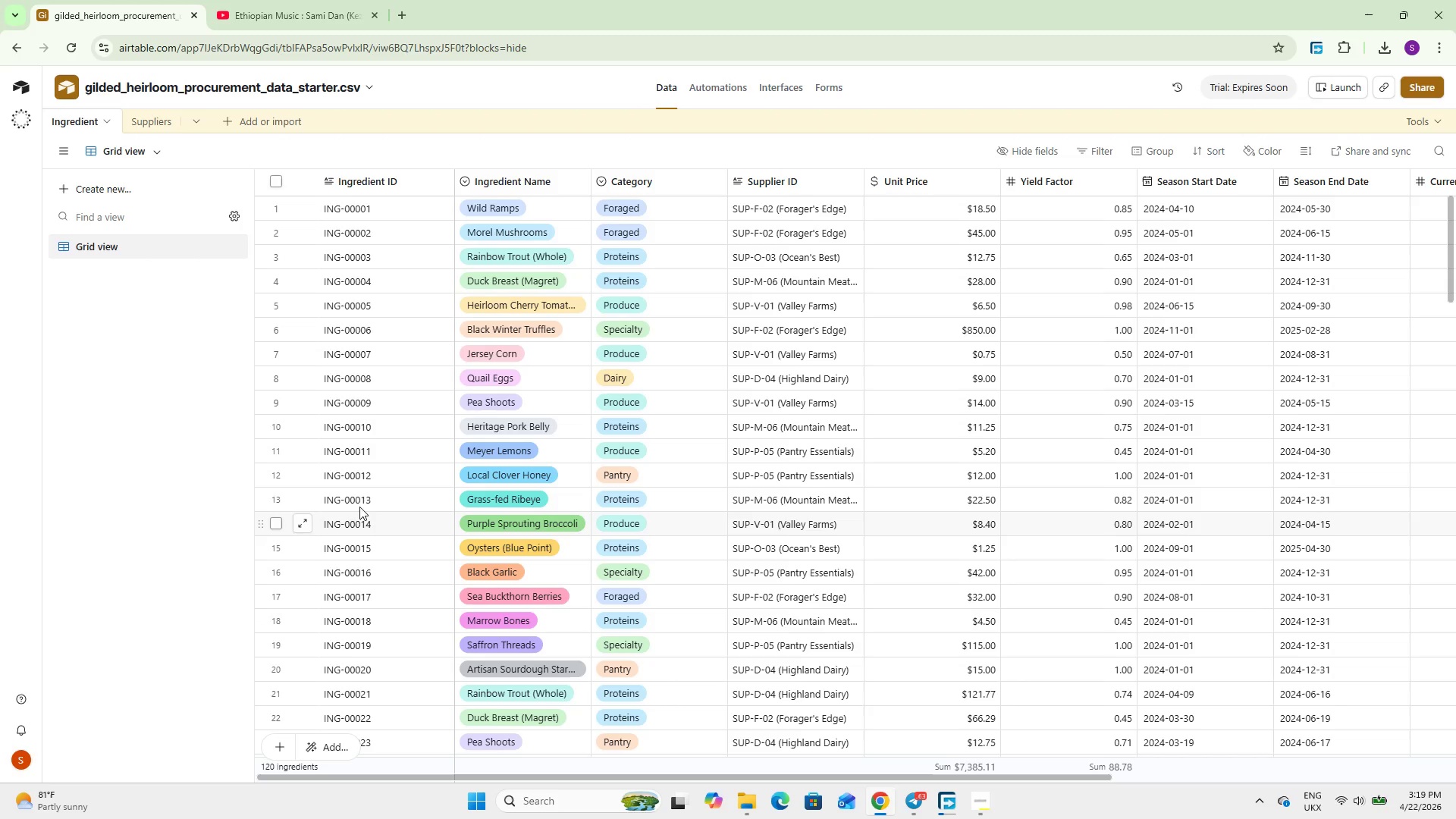 
wait(6.48)
 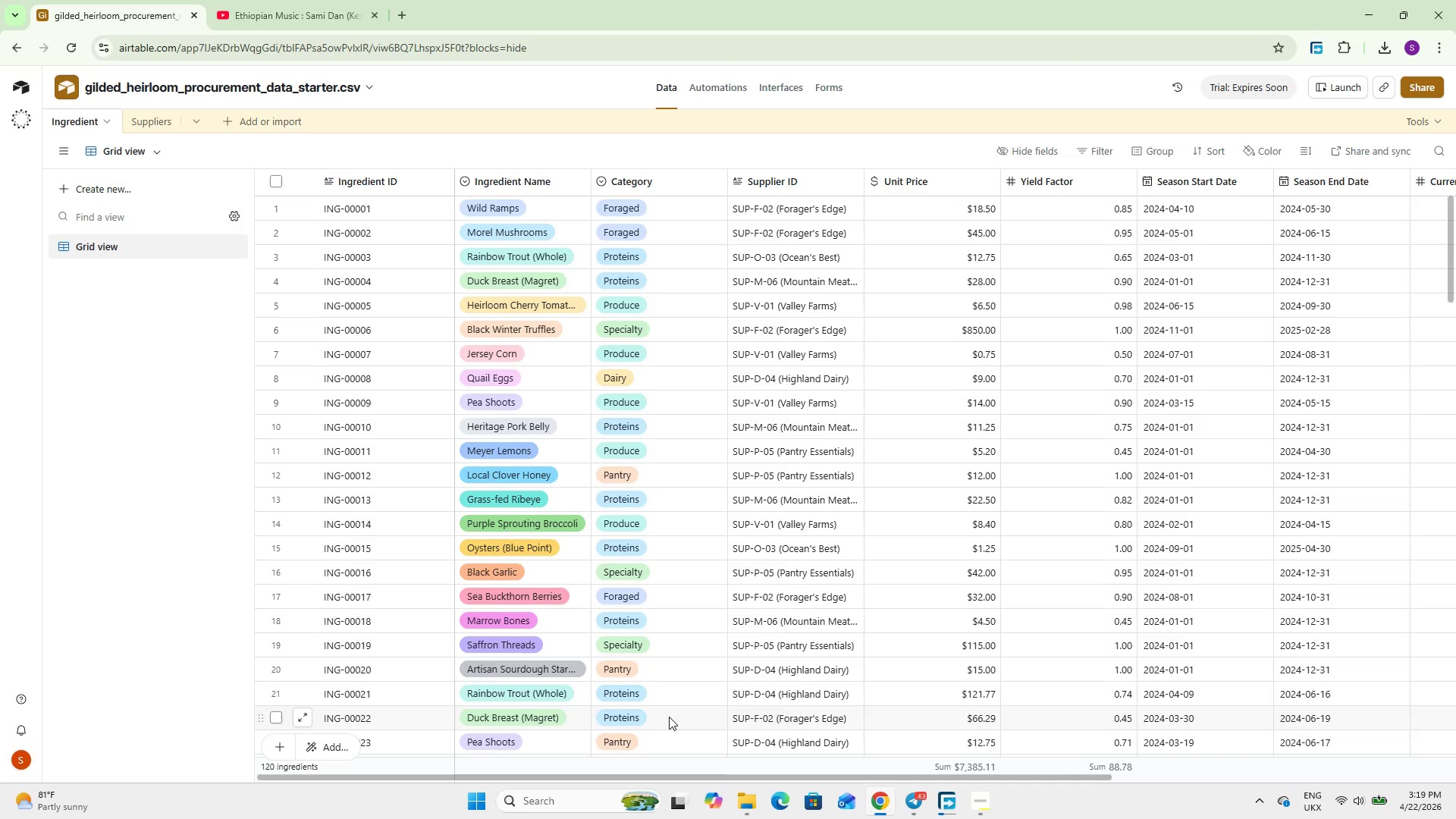 
left_click([150, 118])
 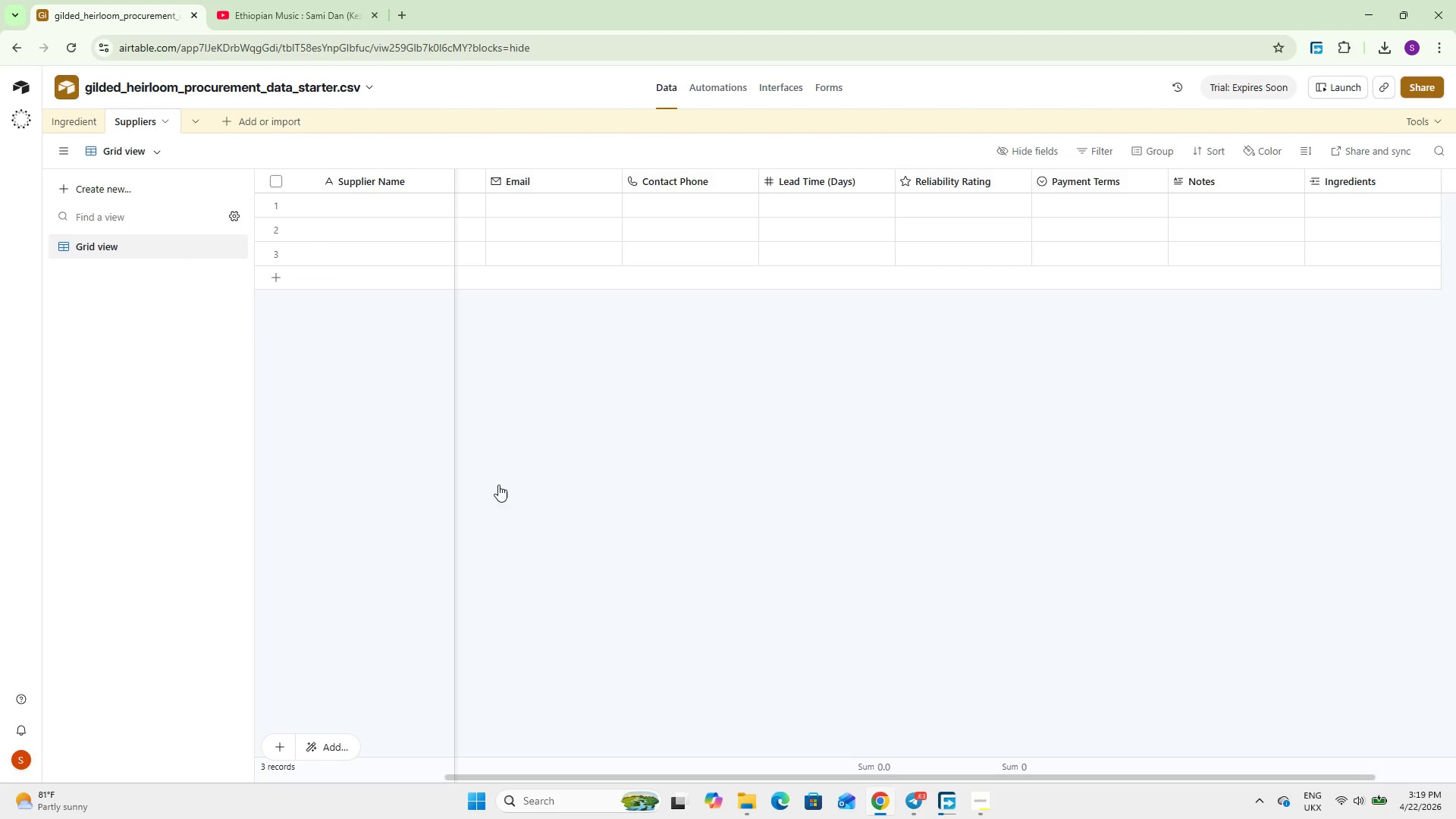 
left_click_drag(start_coordinate=[516, 770], to_coordinate=[505, 766])
 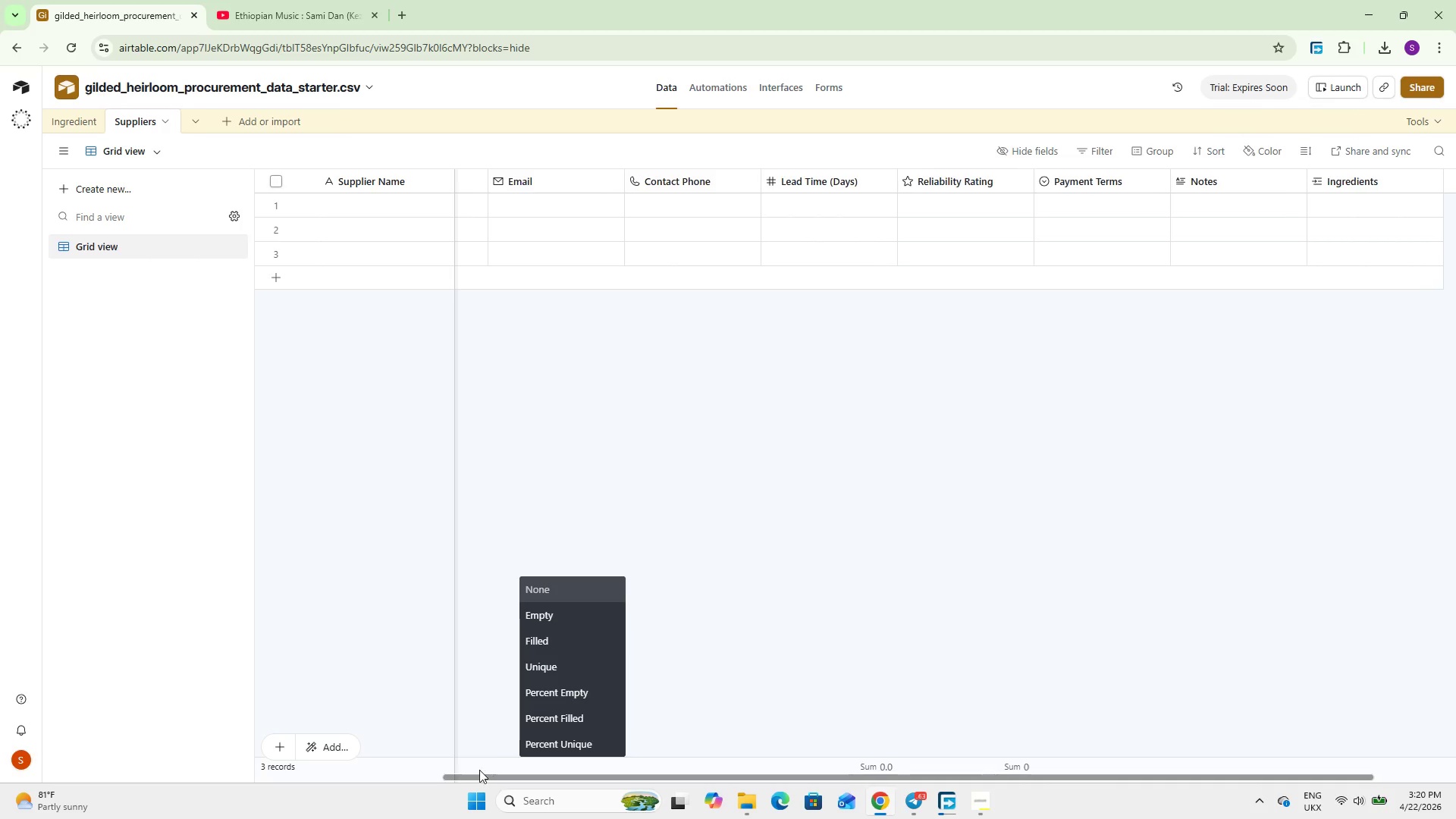 
left_click_drag(start_coordinate=[498, 778], to_coordinate=[266, 748])
 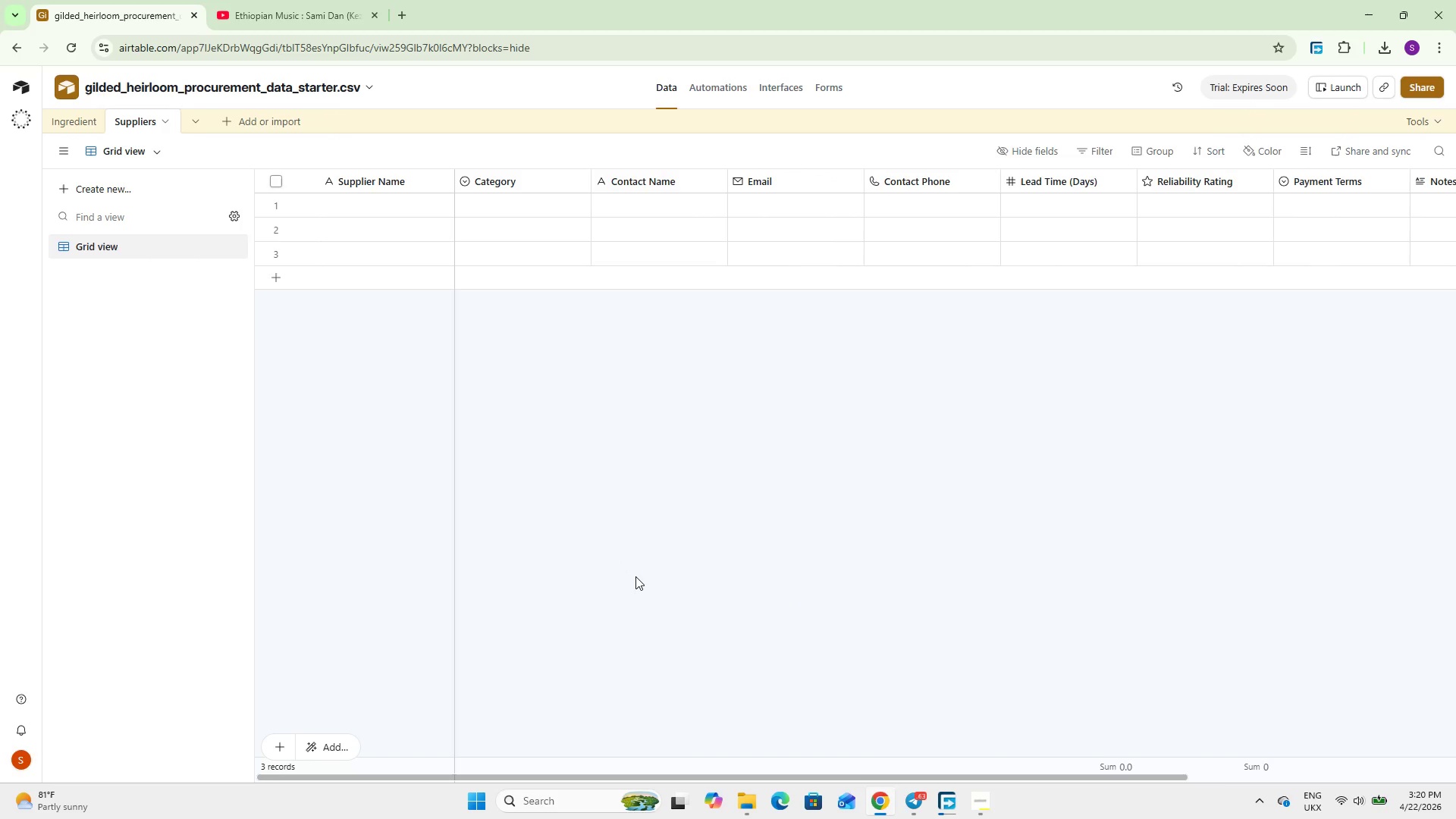 
wait(8.91)
 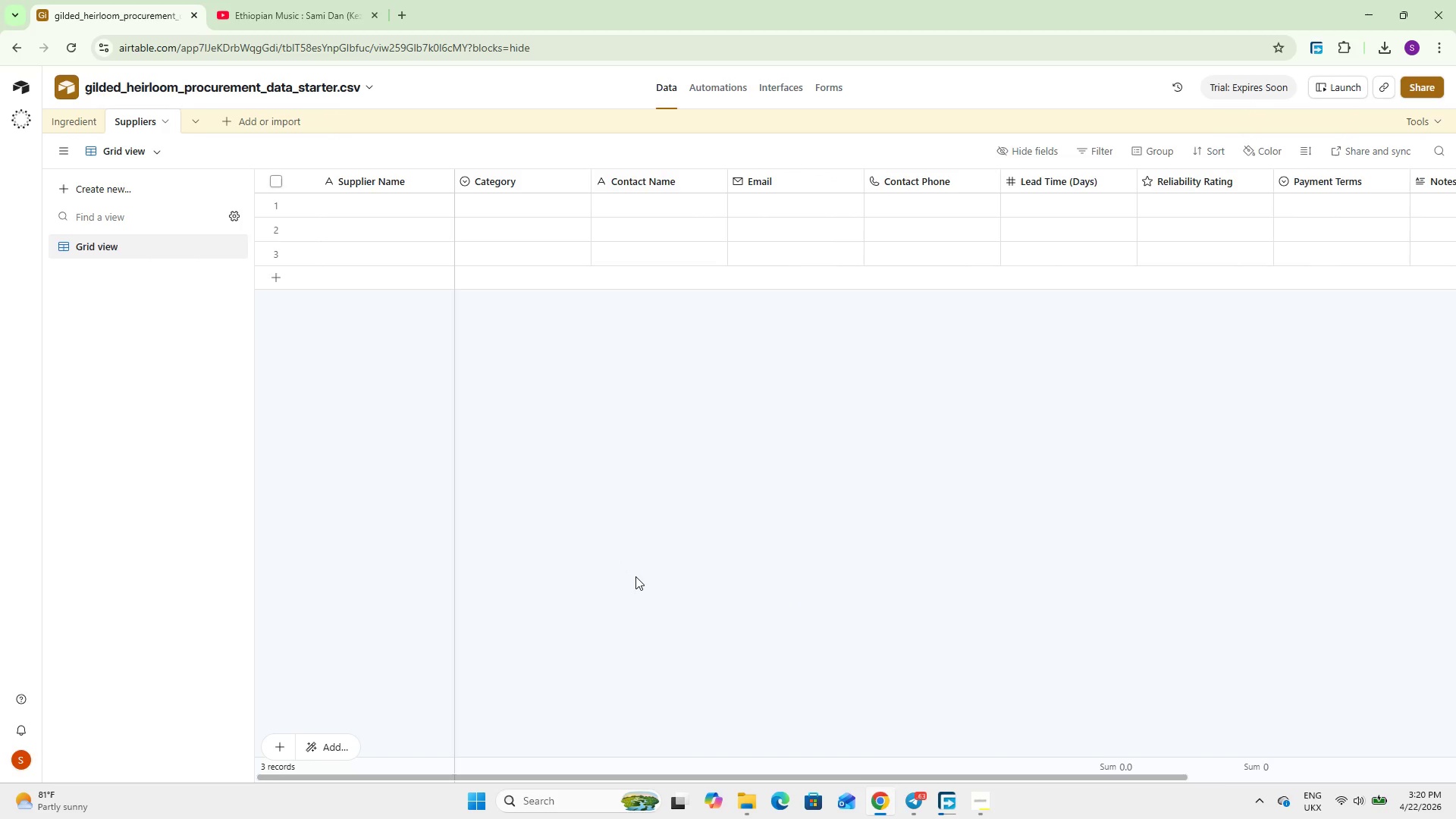 
left_click([77, 125])
 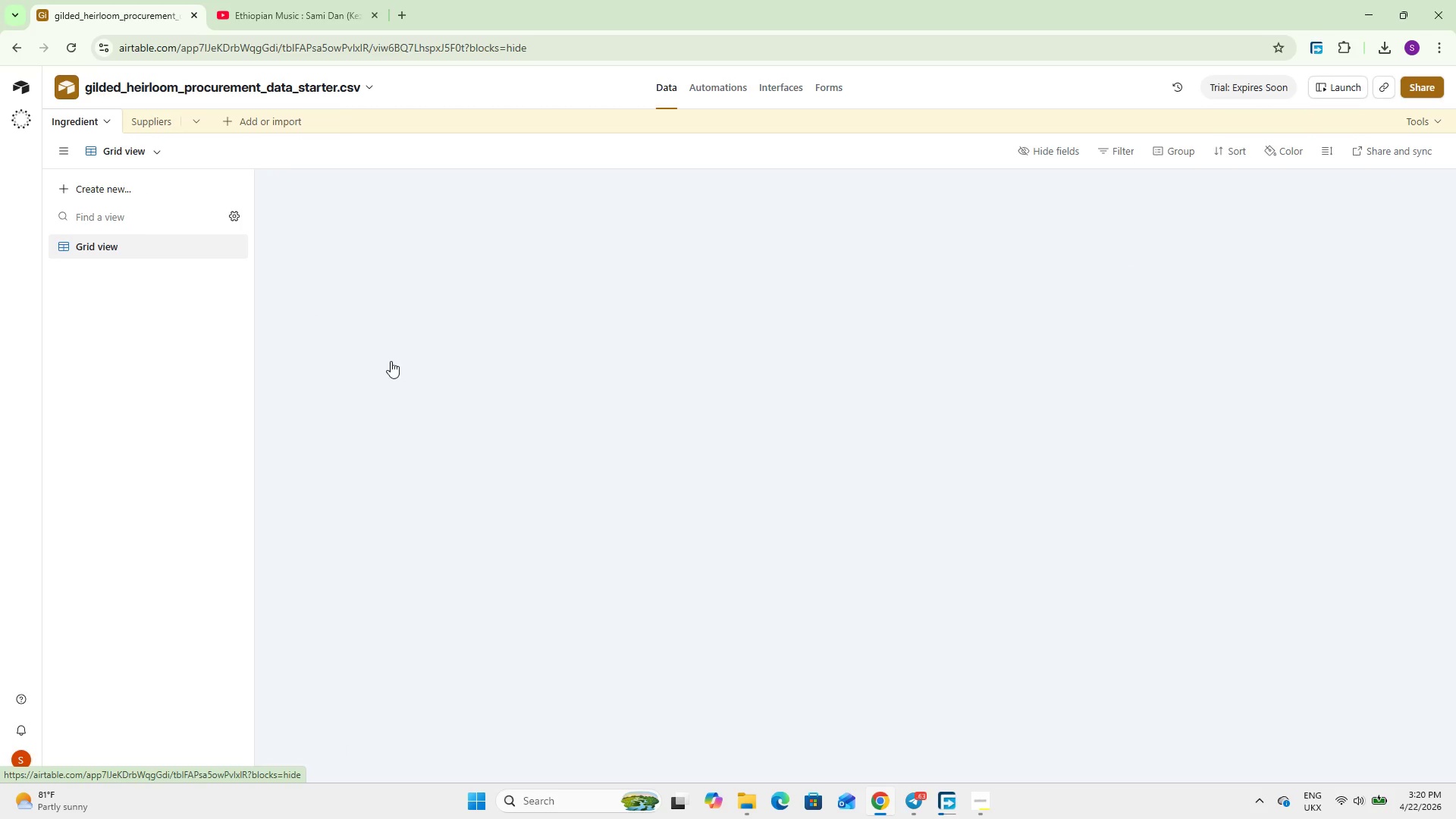 
mouse_move([560, 505])
 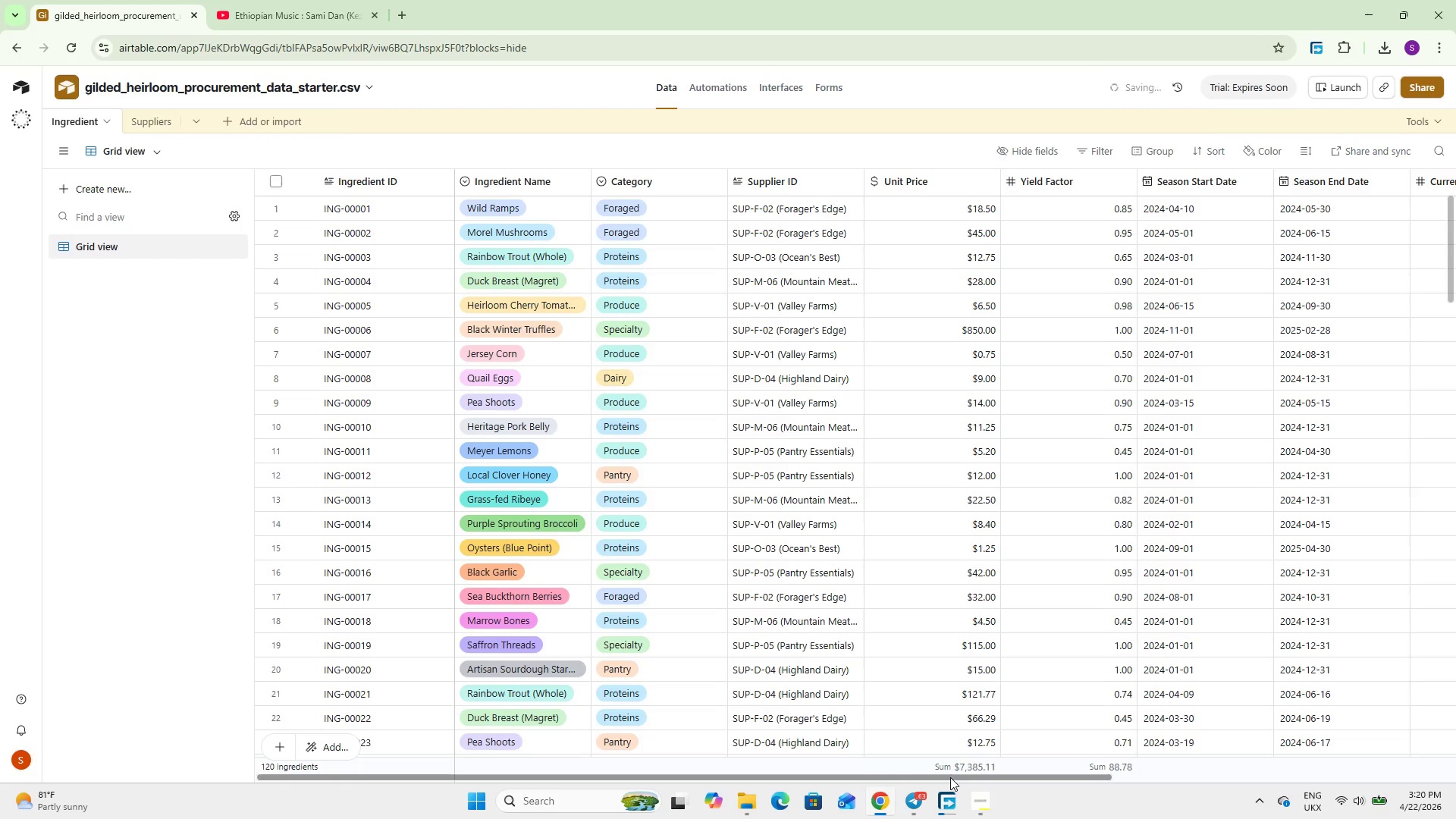 
left_click_drag(start_coordinate=[949, 777], to_coordinate=[752, 667])
 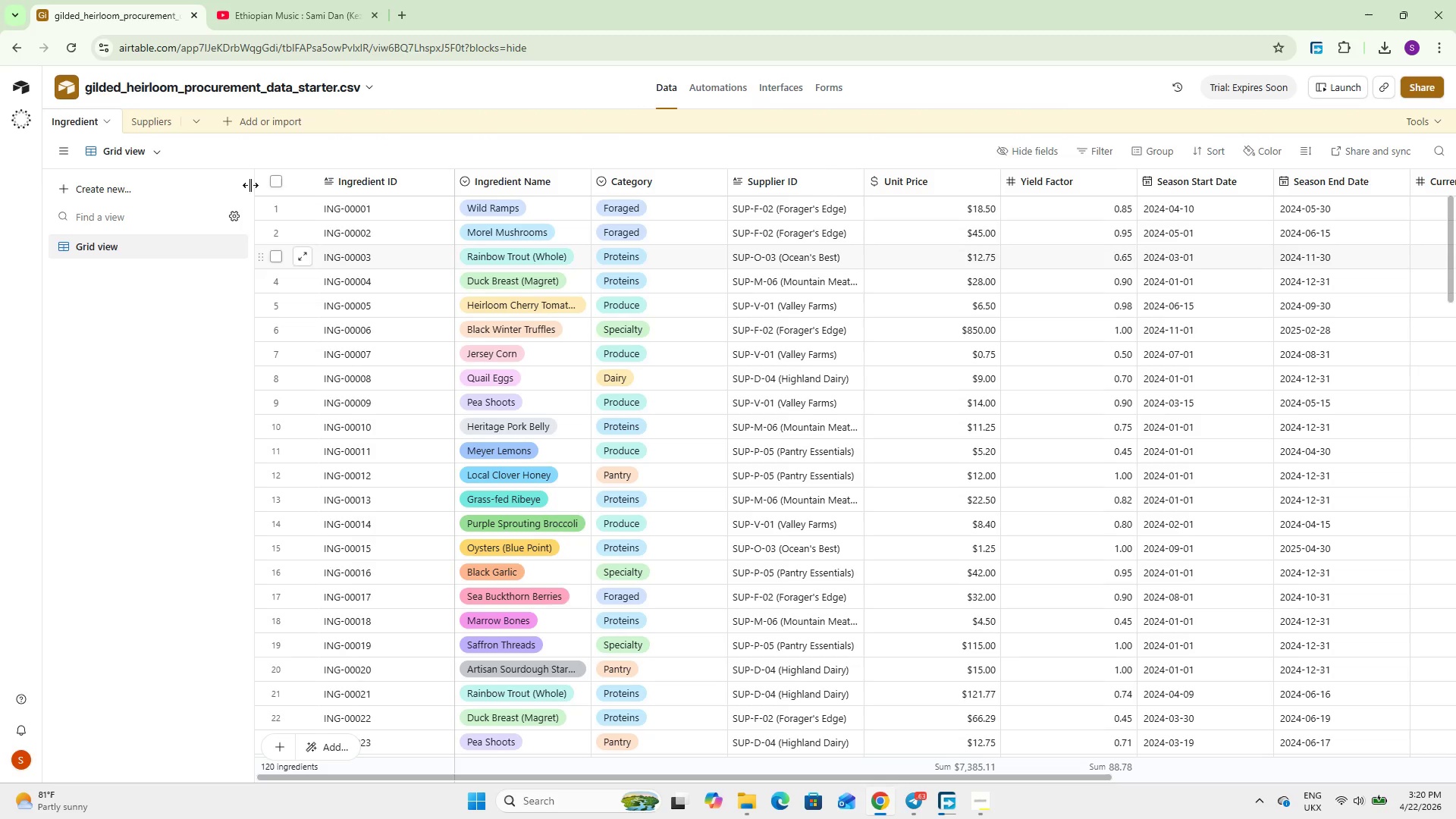 
left_click([155, 113])
 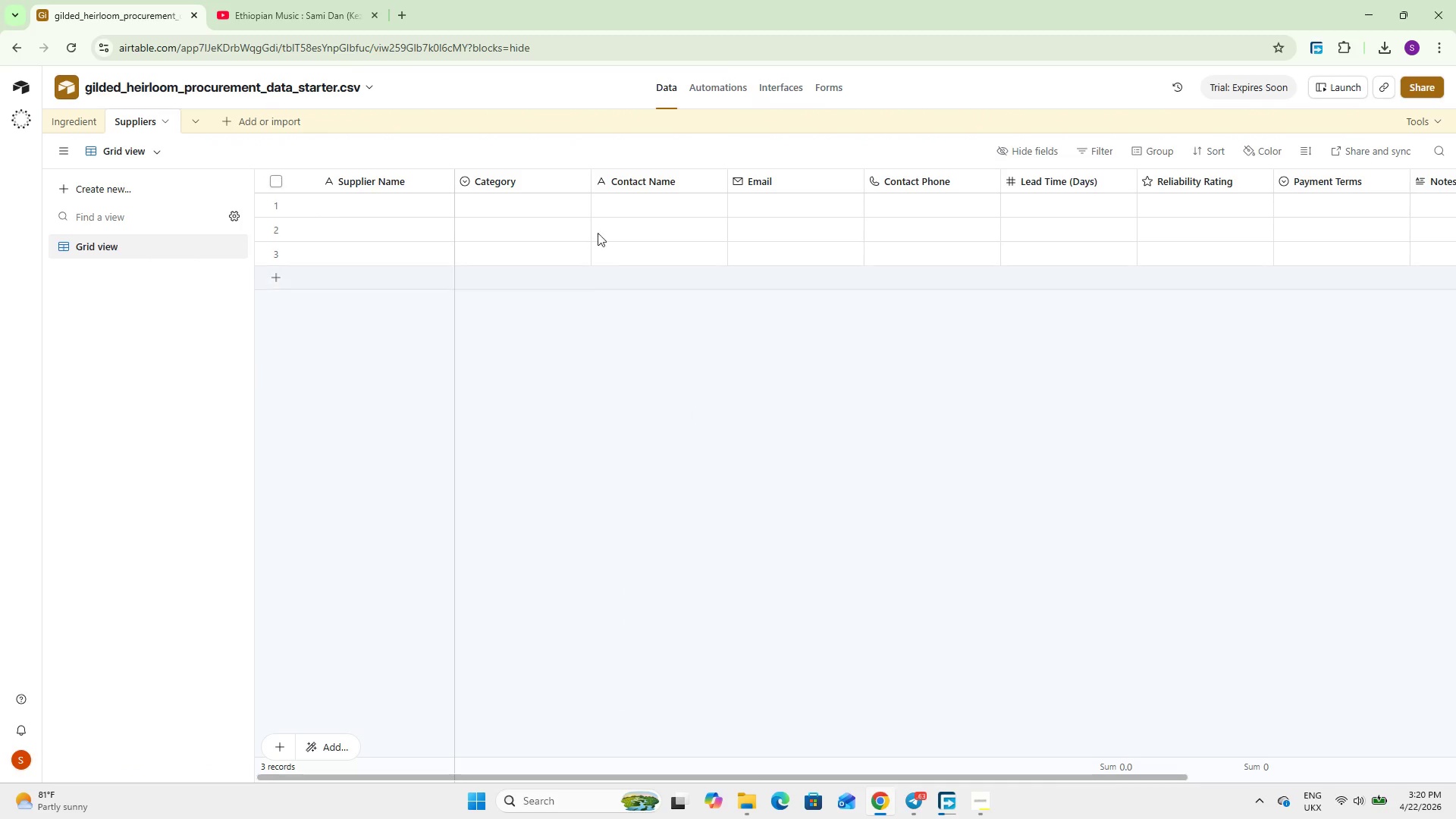 
right_click([639, 184])
 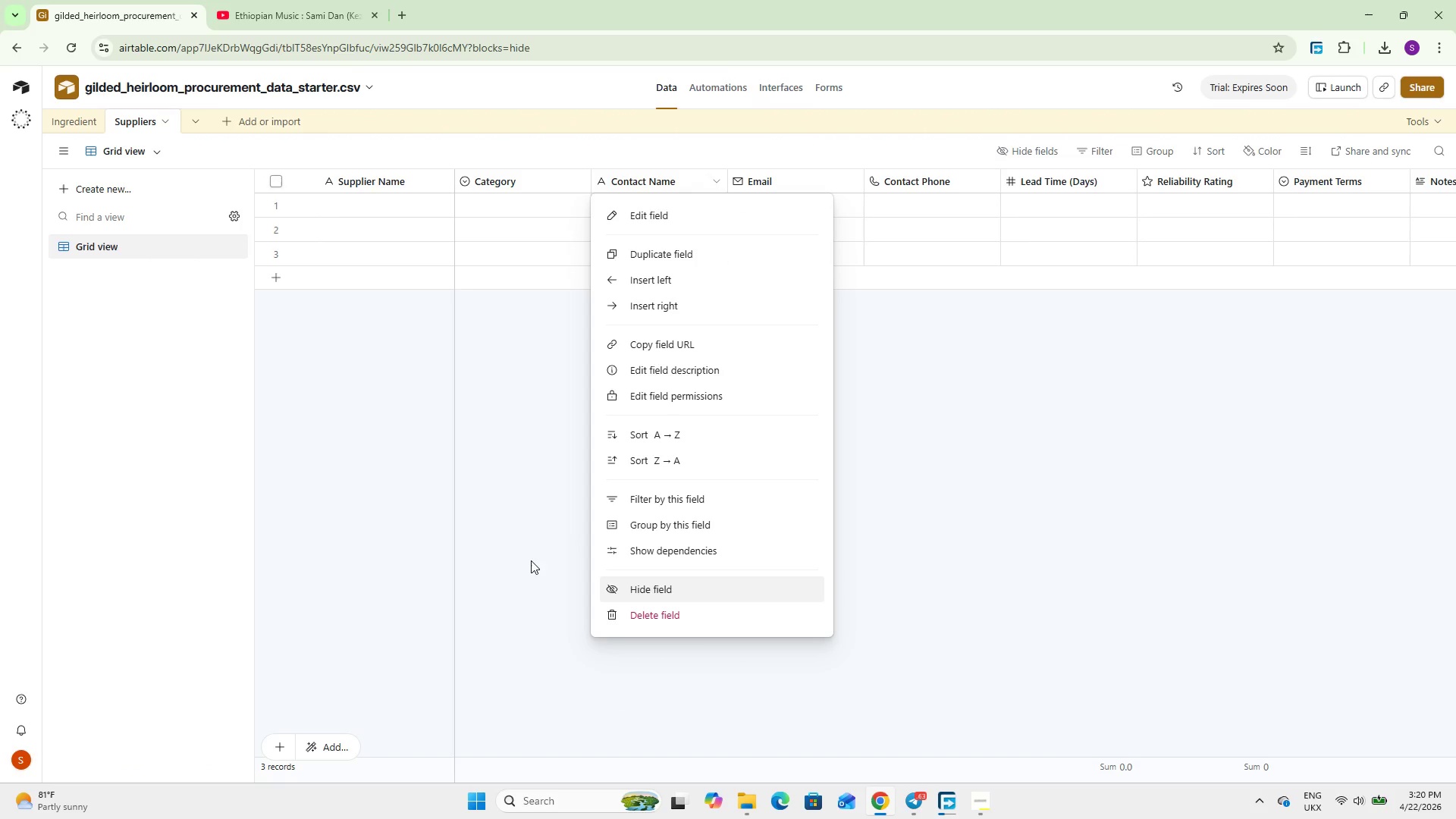 
left_click([456, 503])
 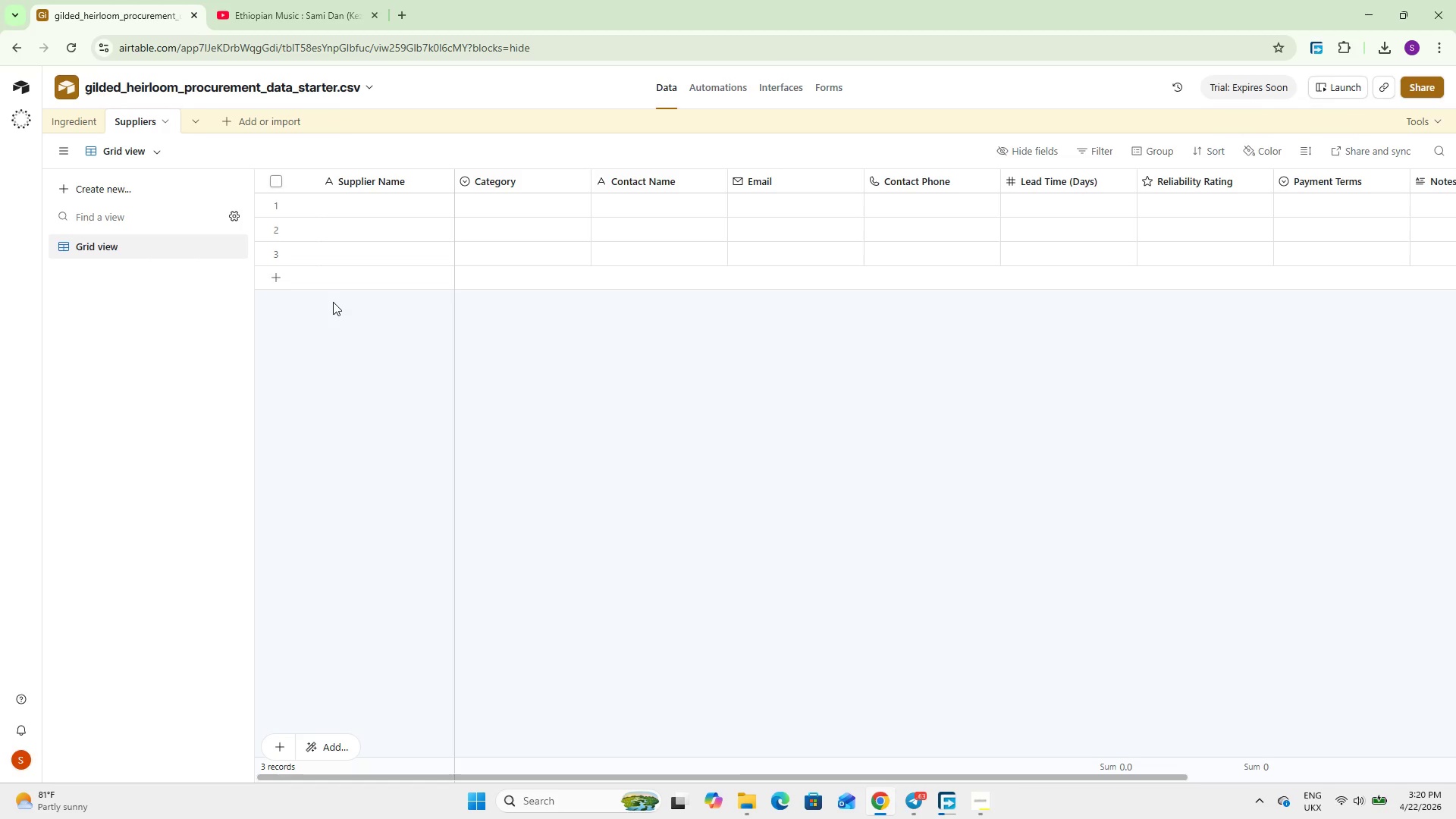 
wait(15.66)
 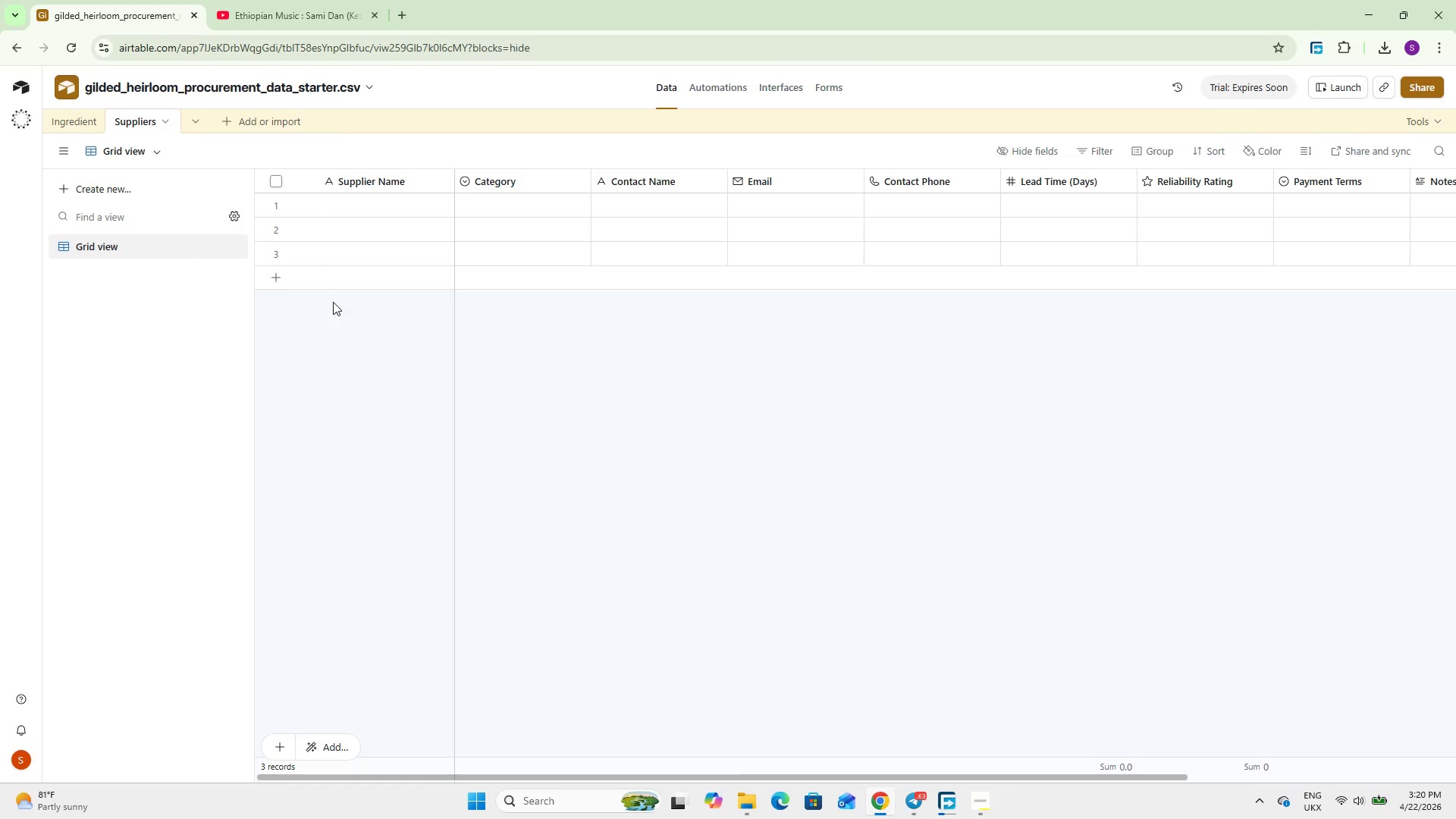 
left_click([491, 178])
 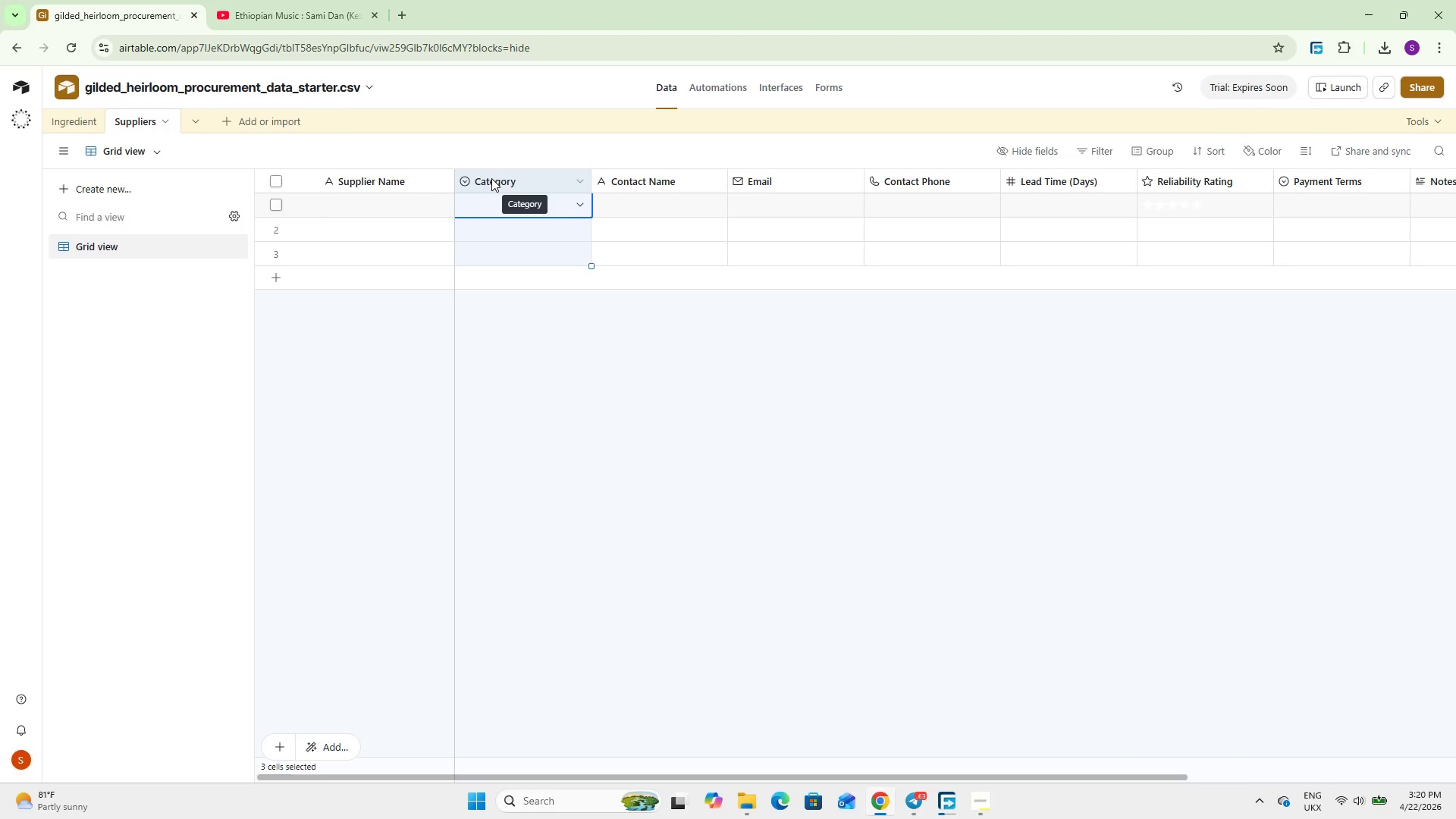 
left_click([491, 178])
 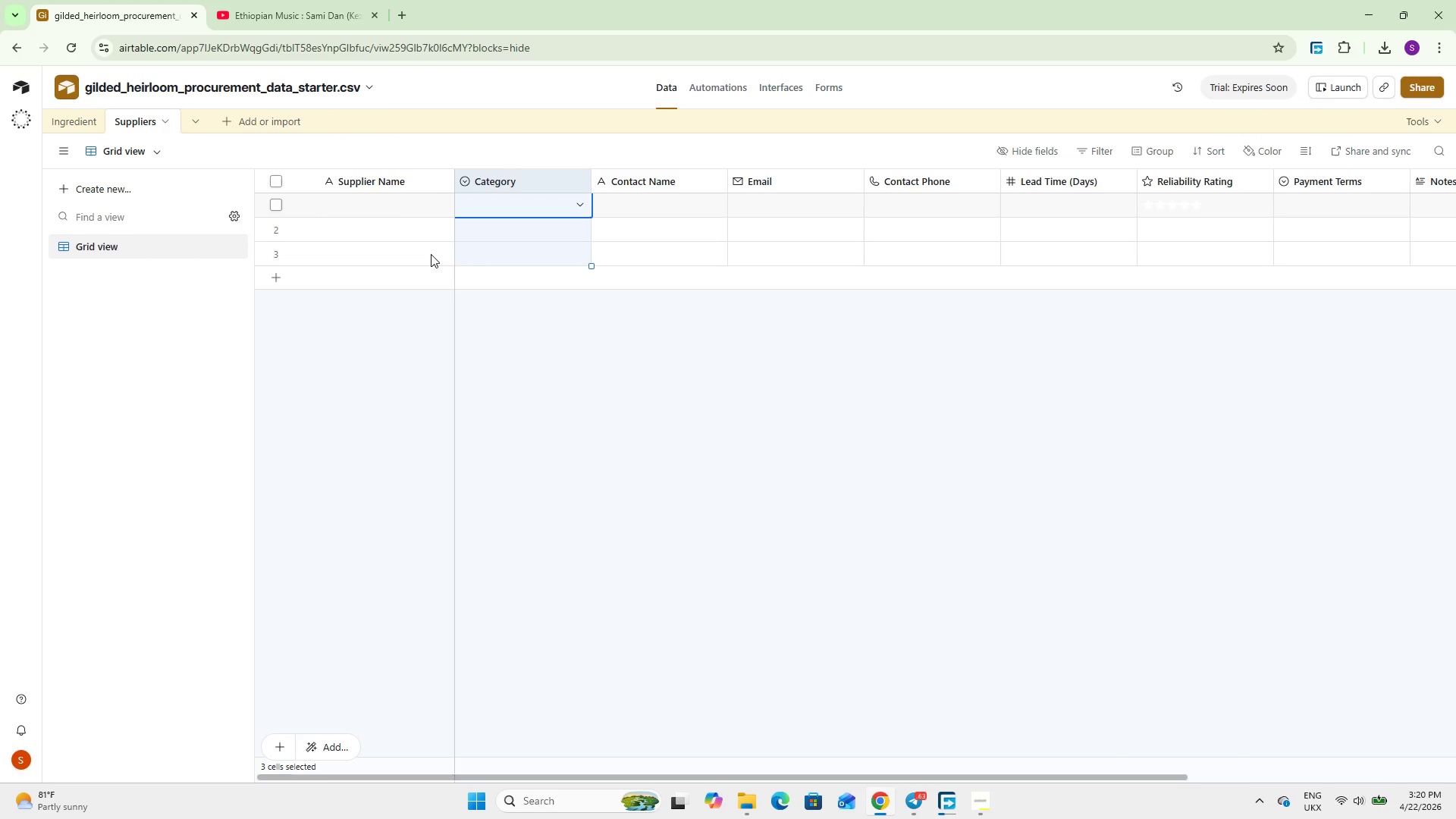 
left_click([395, 180])
 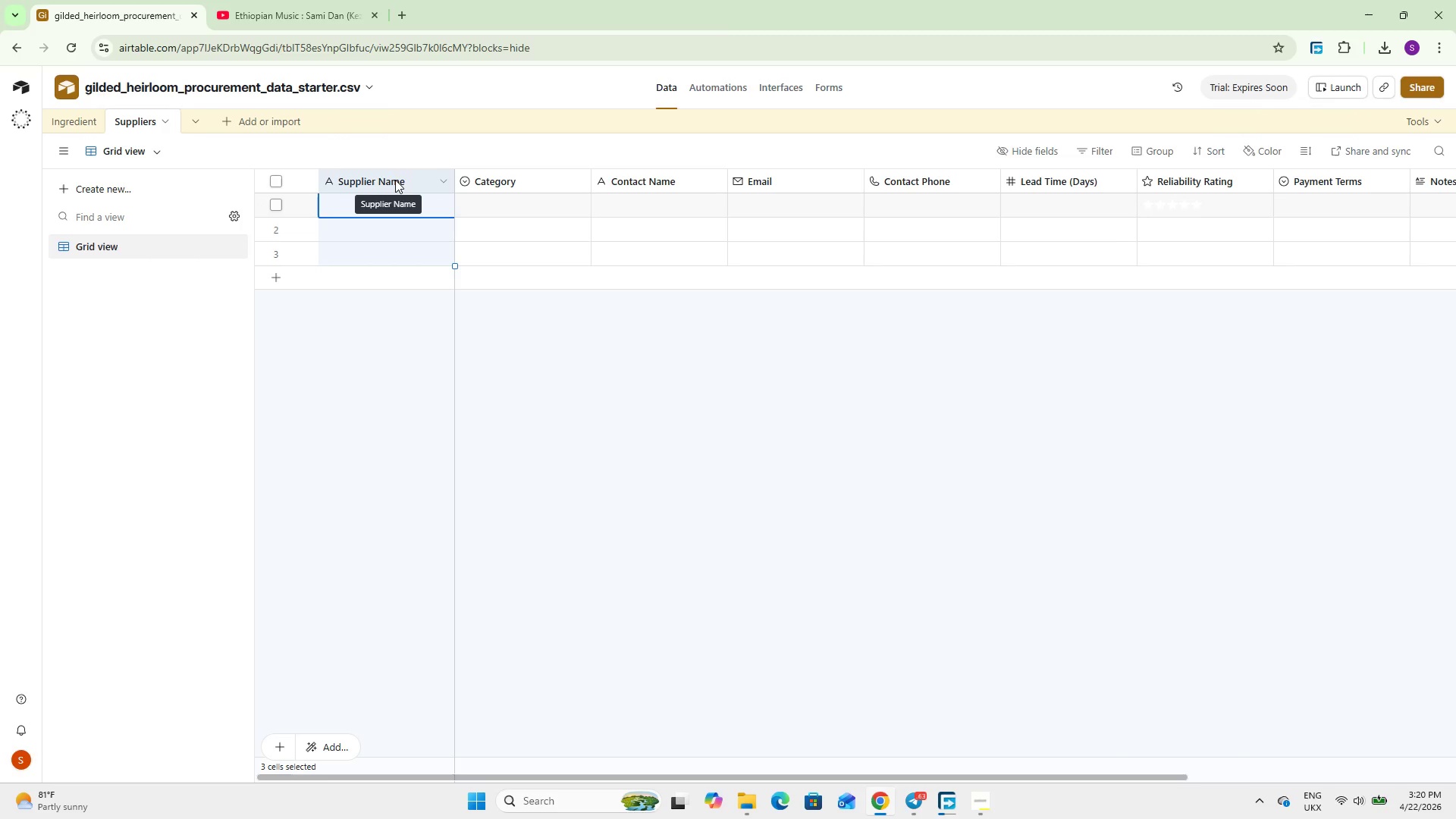 
double_click([395, 180])
 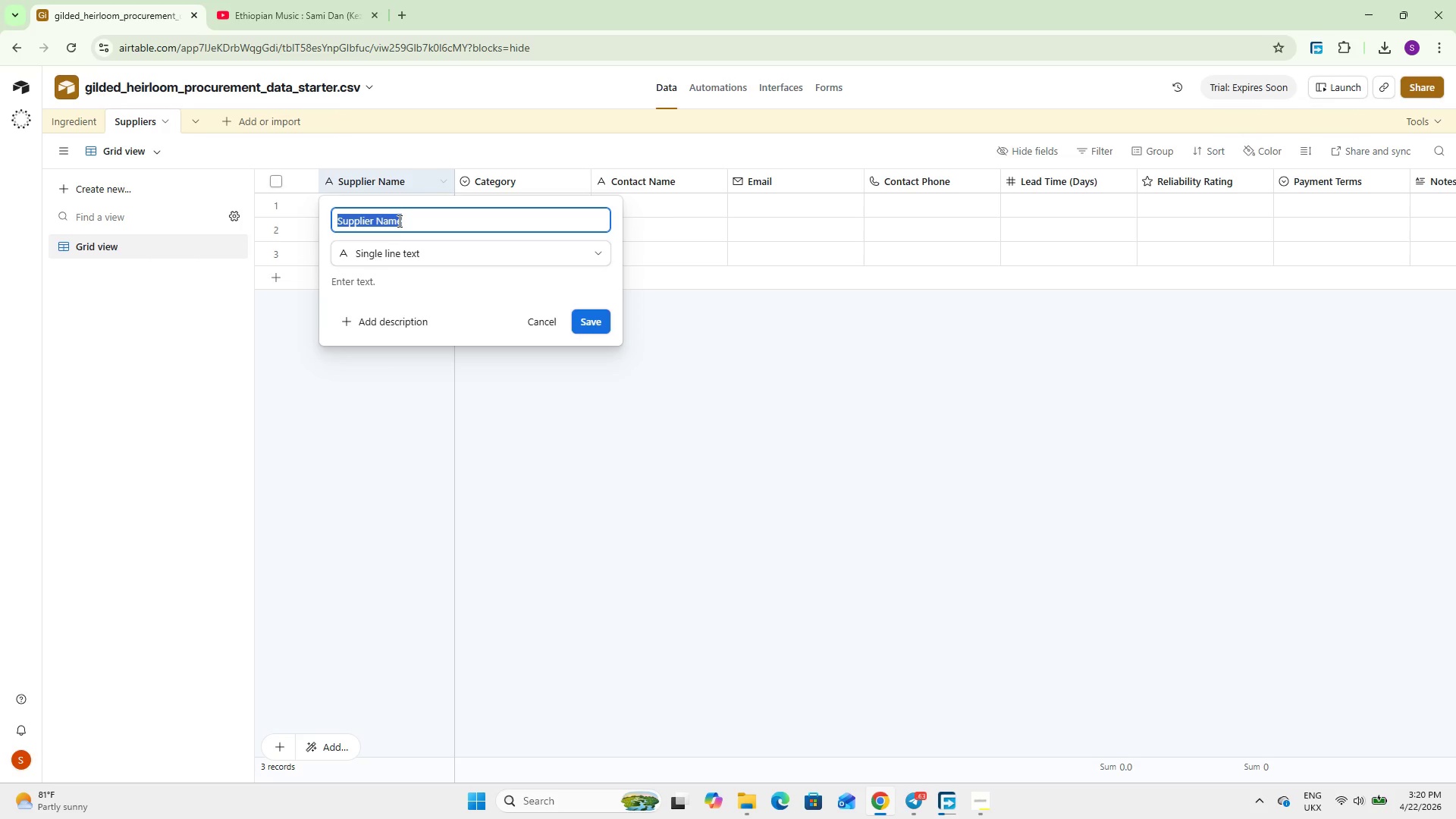 
left_click([398, 252])
 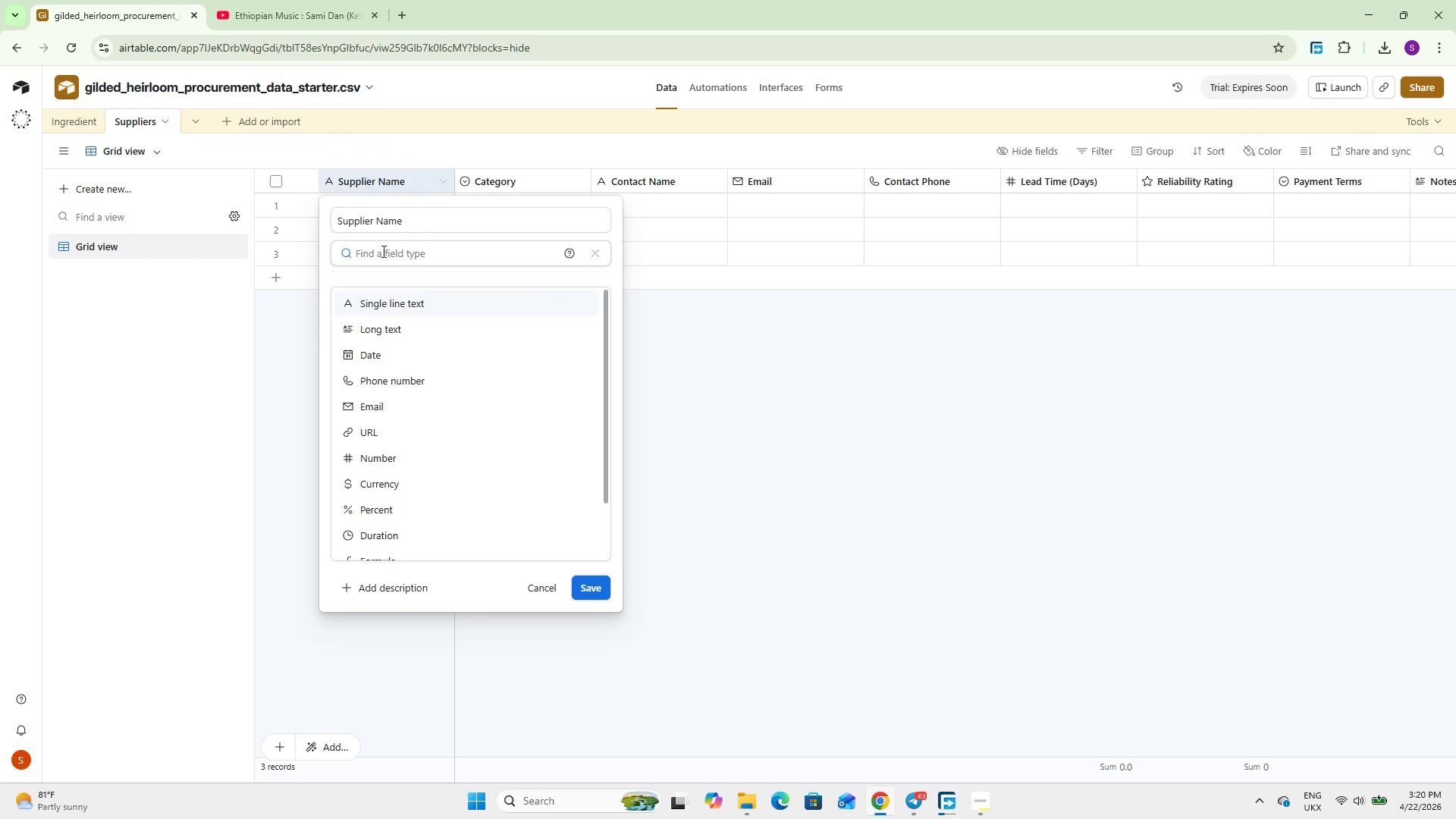 
type(loo)
key(Backspace)
key(Backspace)
key(Backspace)
key(Backspace)
 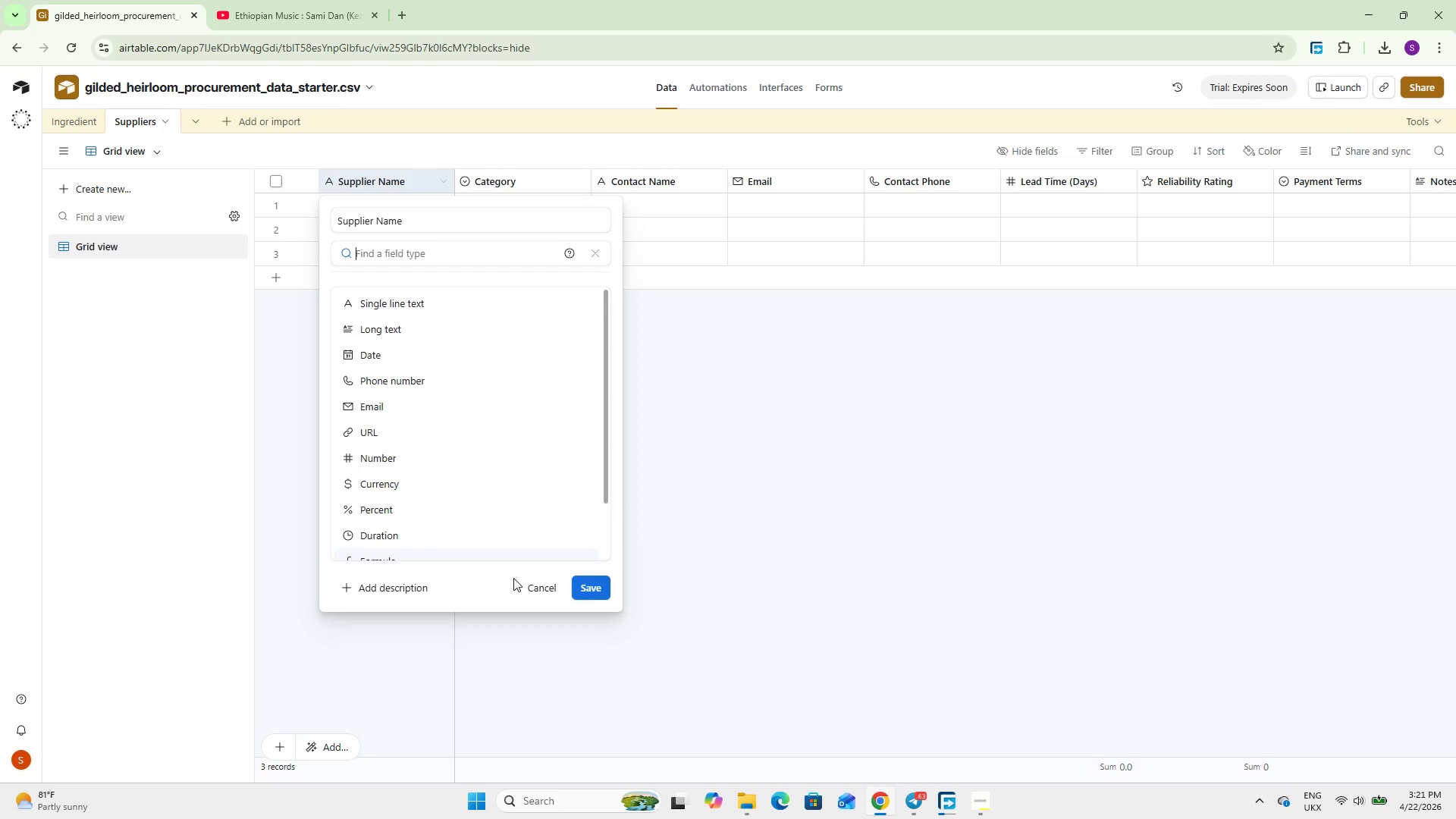 
left_click([535, 586])
 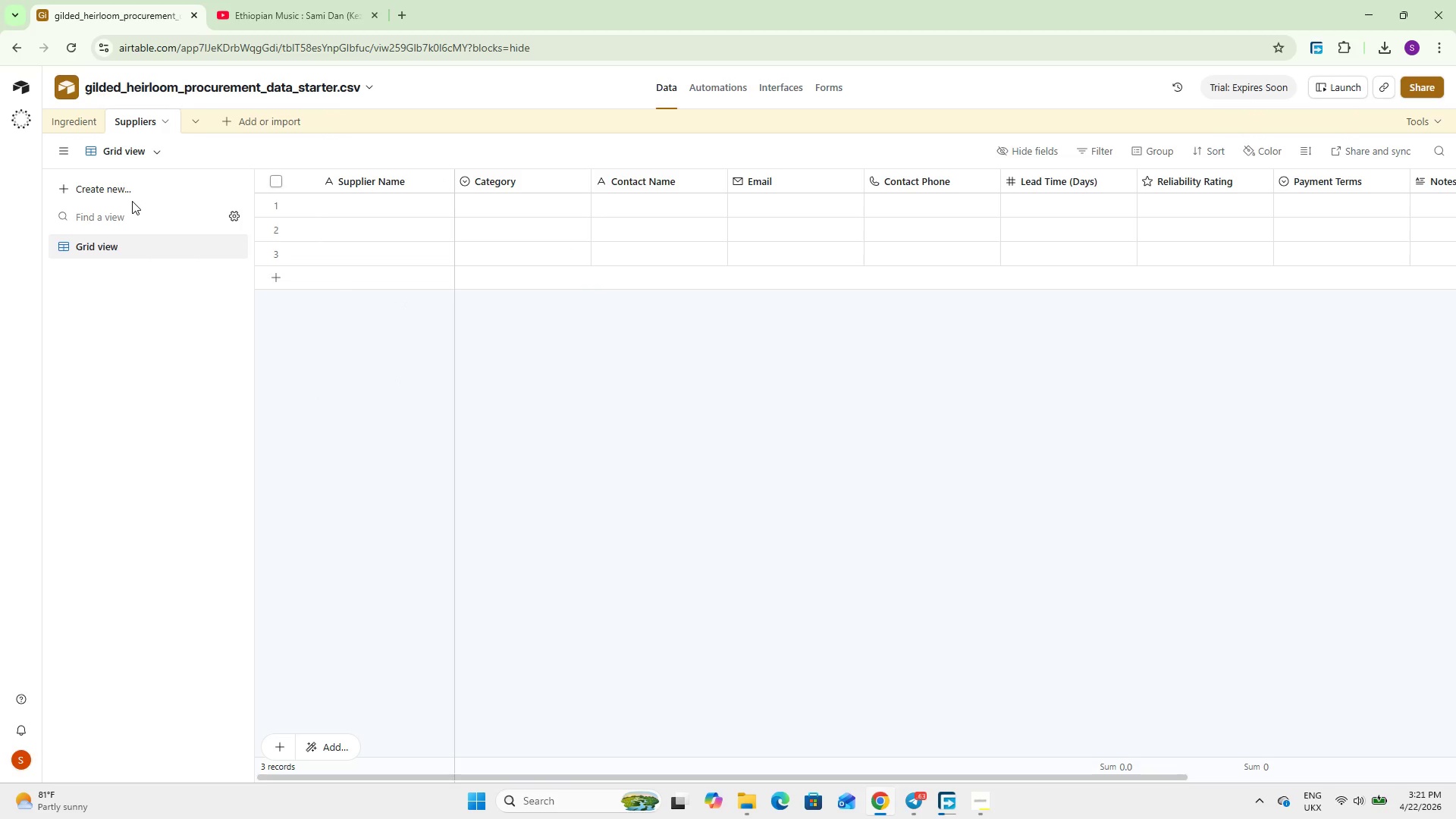 
wait(6.44)
 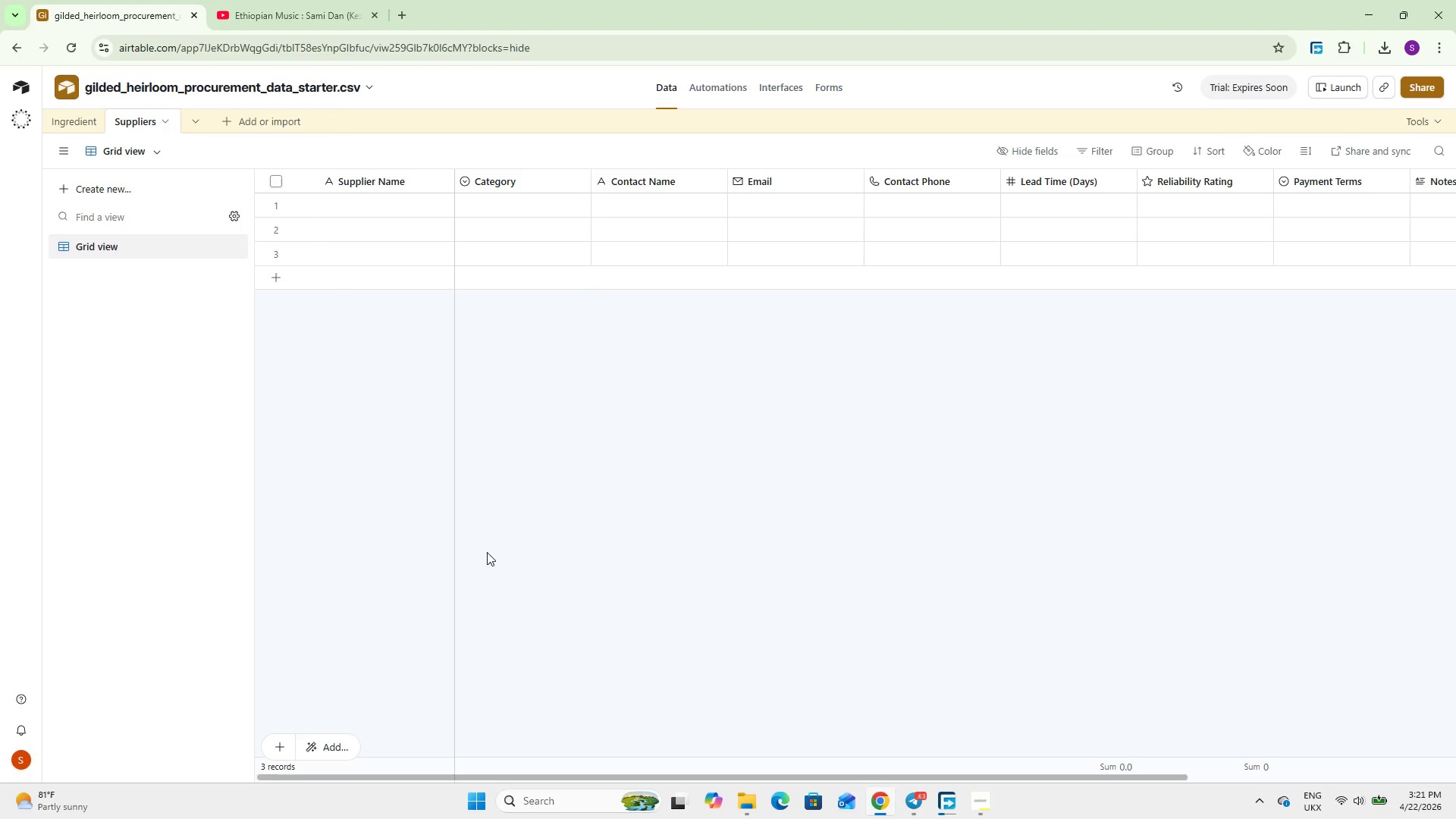 
double_click([353, 202])
 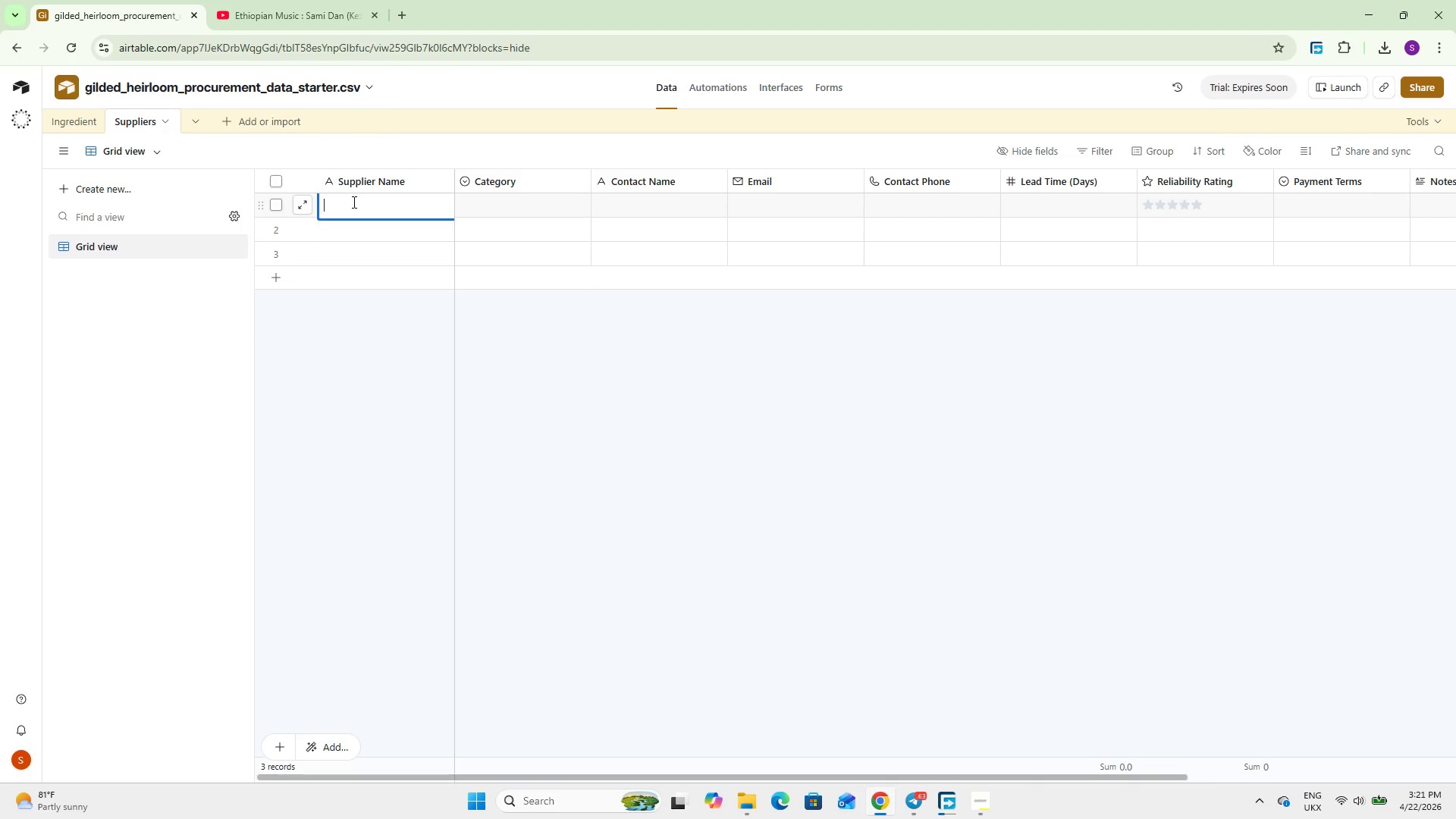 
type(Valley)
 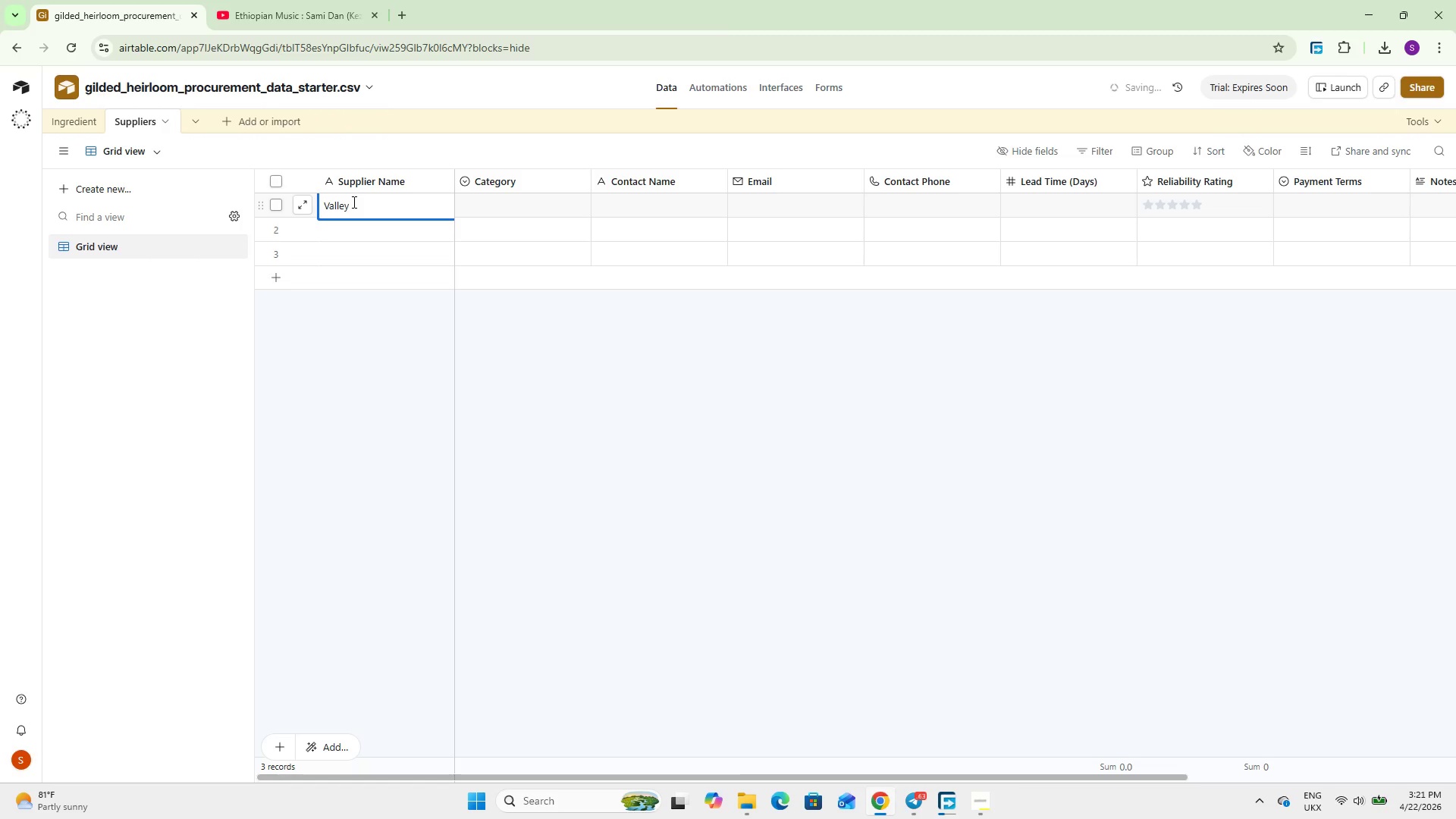 
type( Farms)
 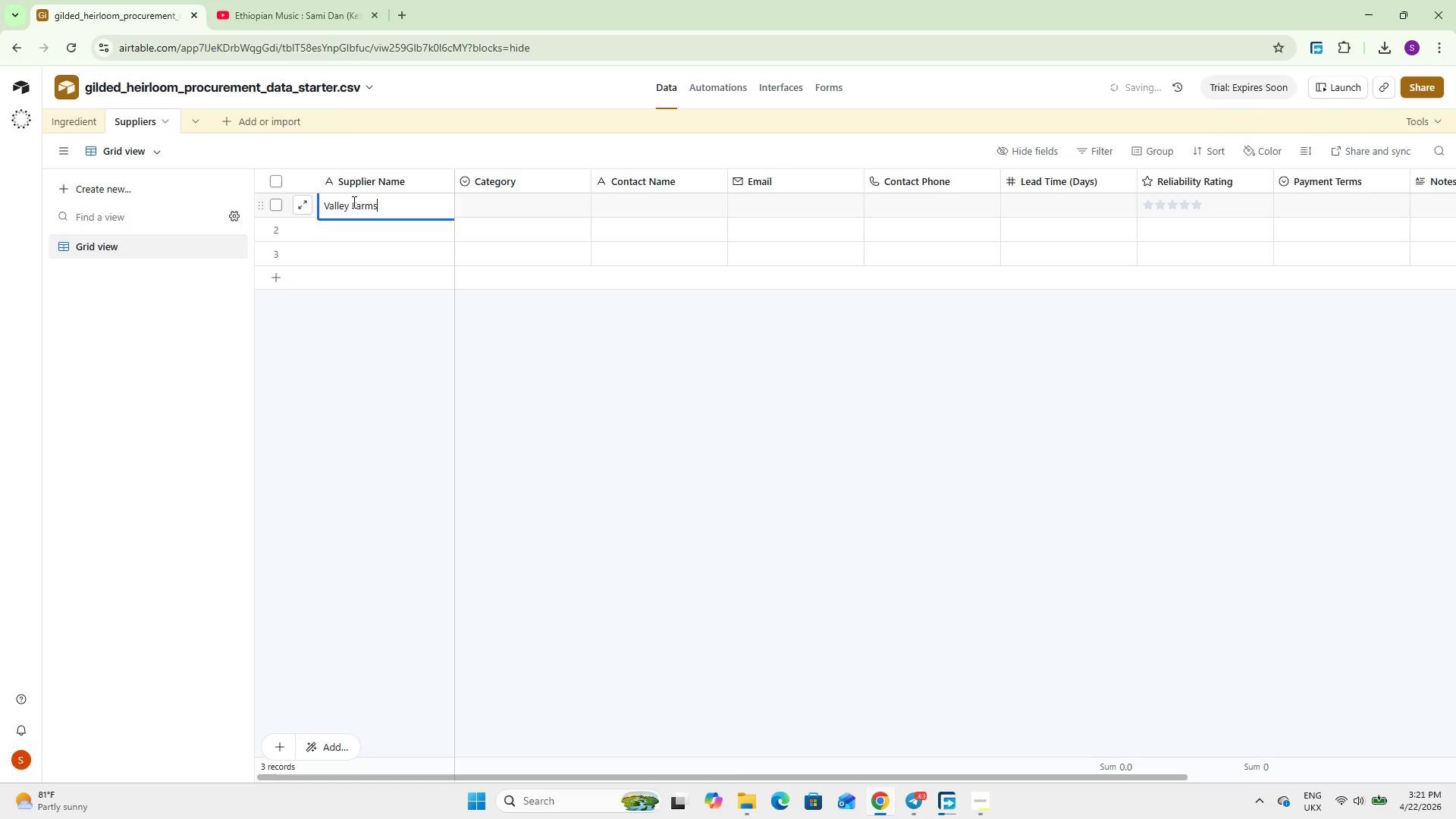 
key(Shift+Enter)
 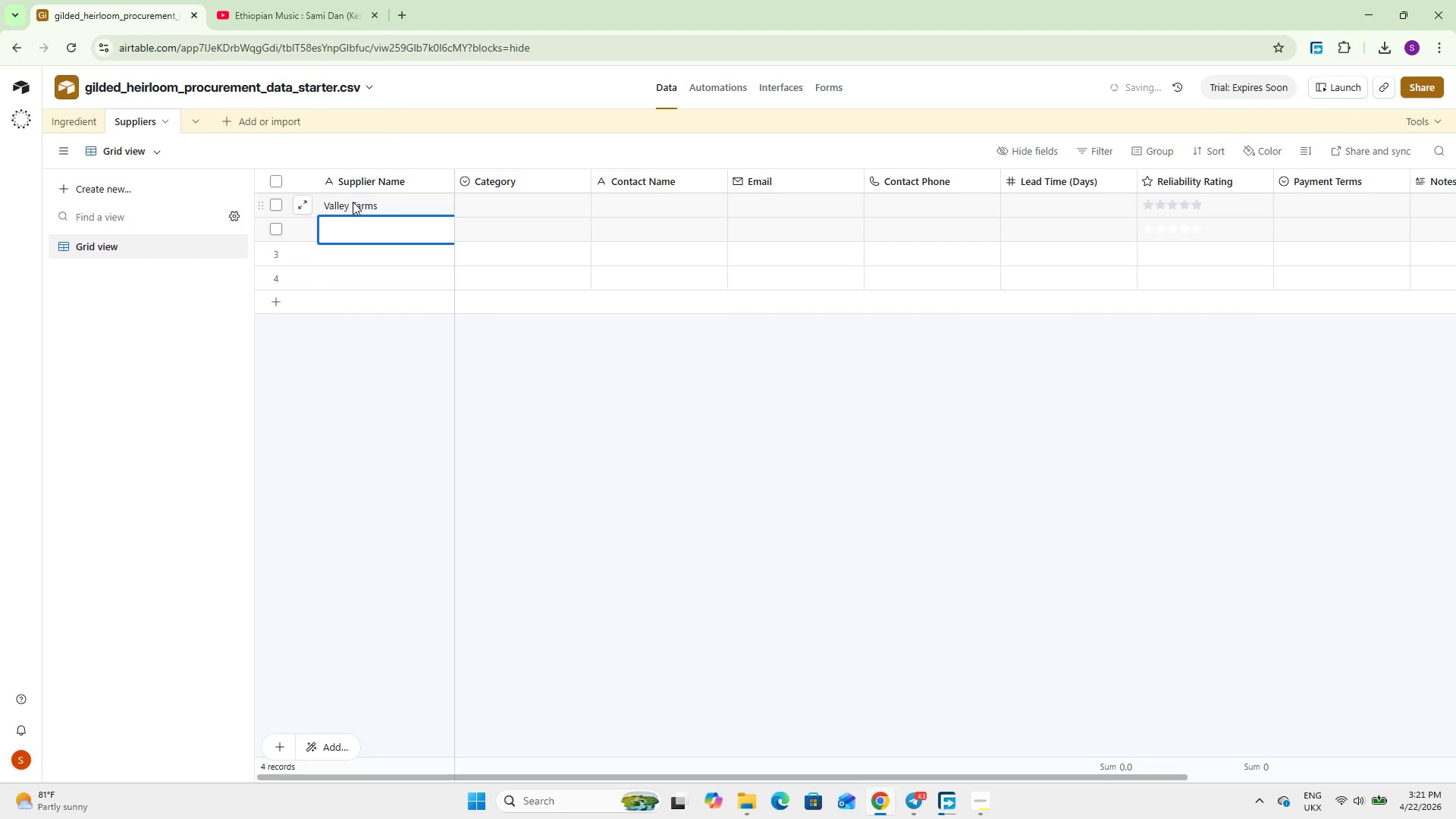 
type(Foragers Edge)
 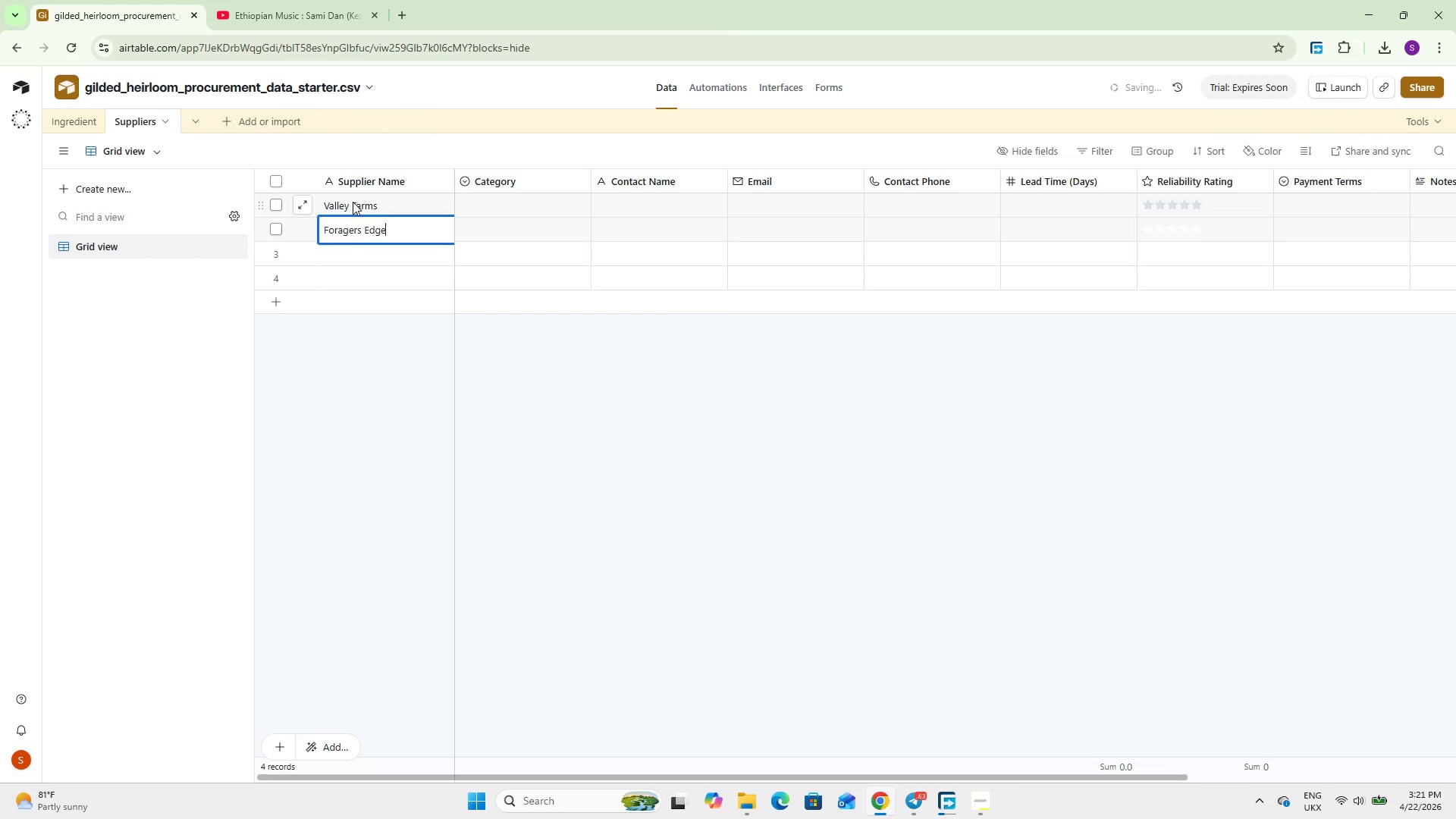 
key(Shift+Enter)
 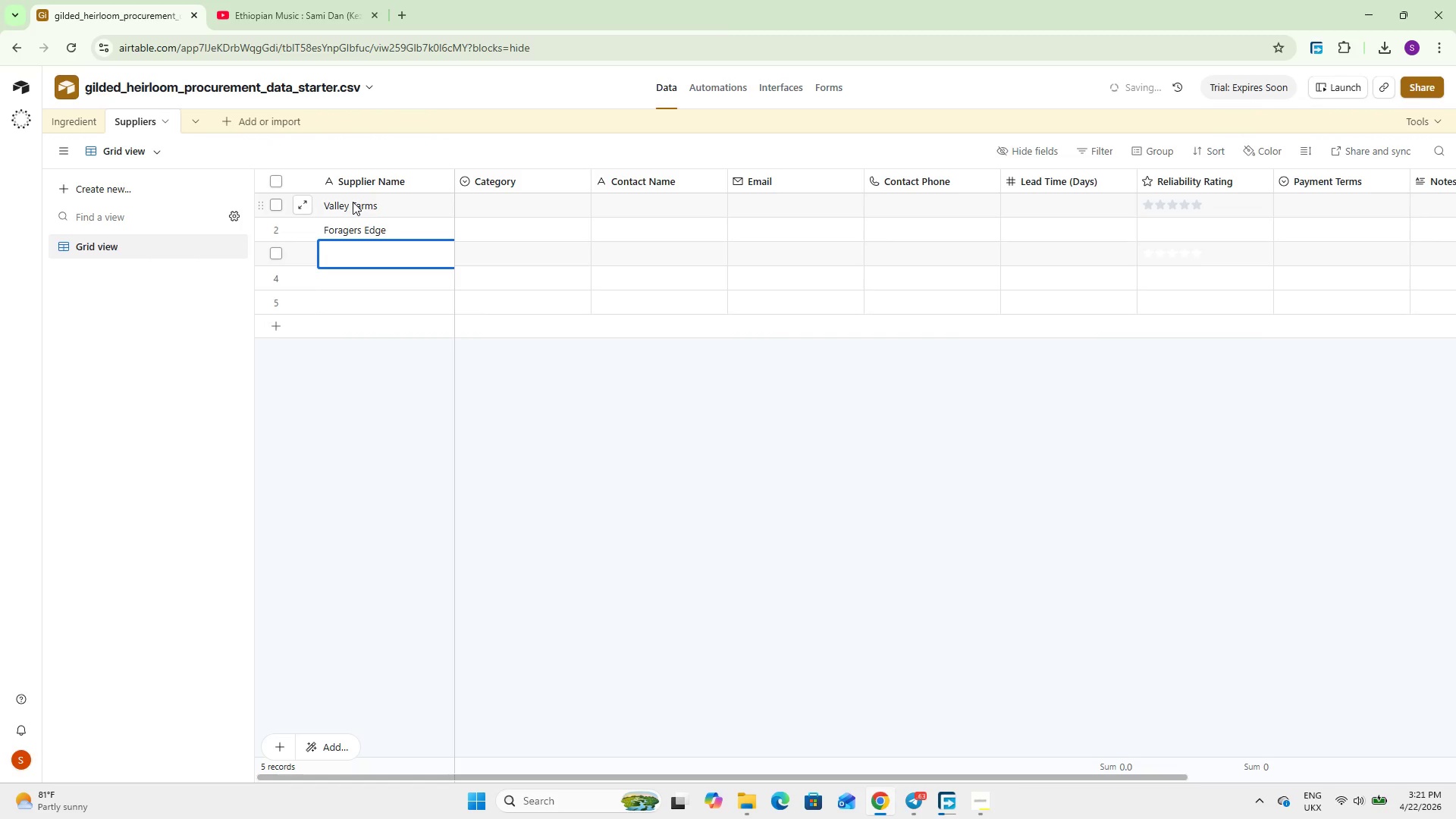 
type(Oceans2)
key(Backspace)
type(`s Best)
 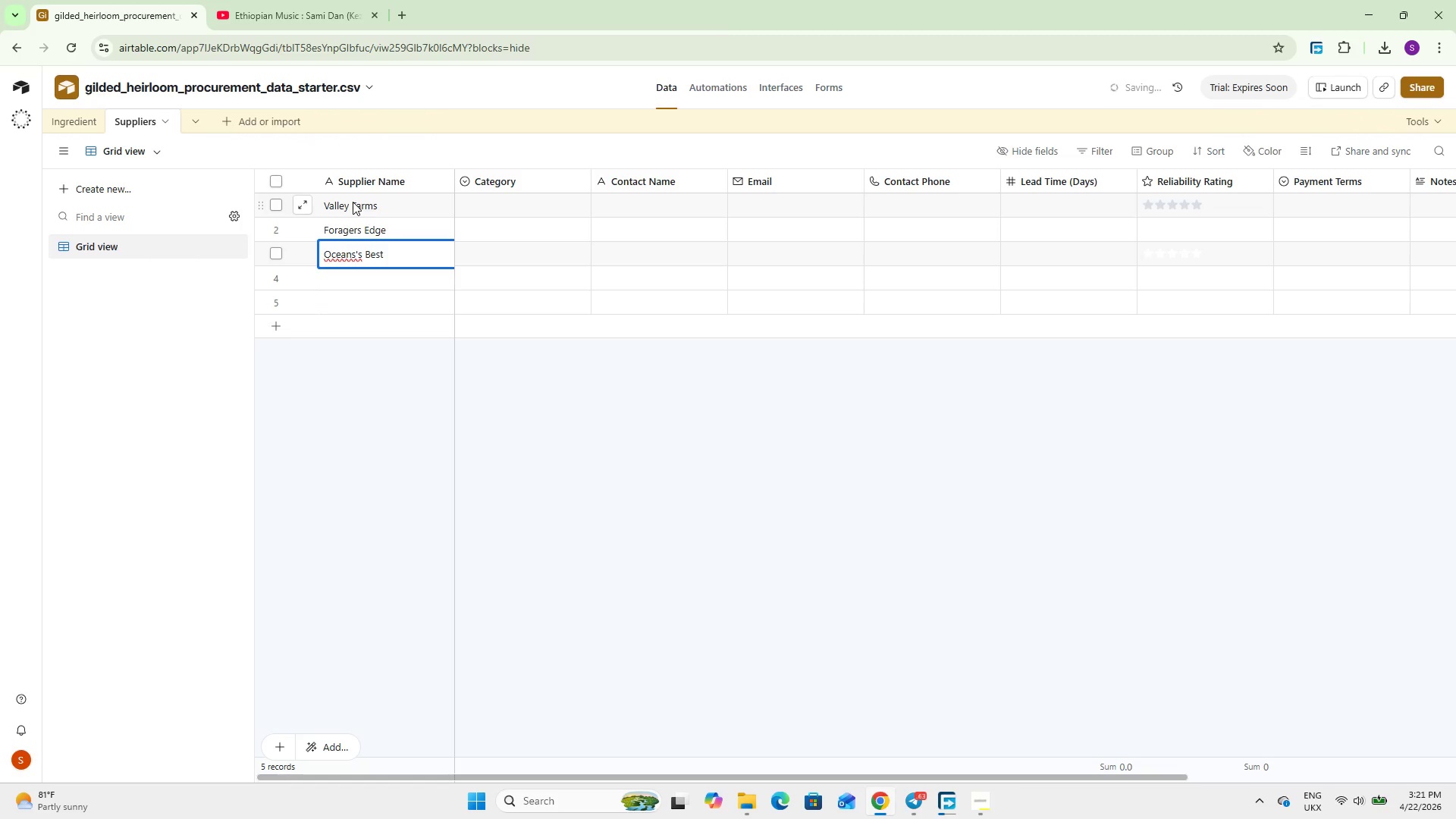 
key(Enter)
 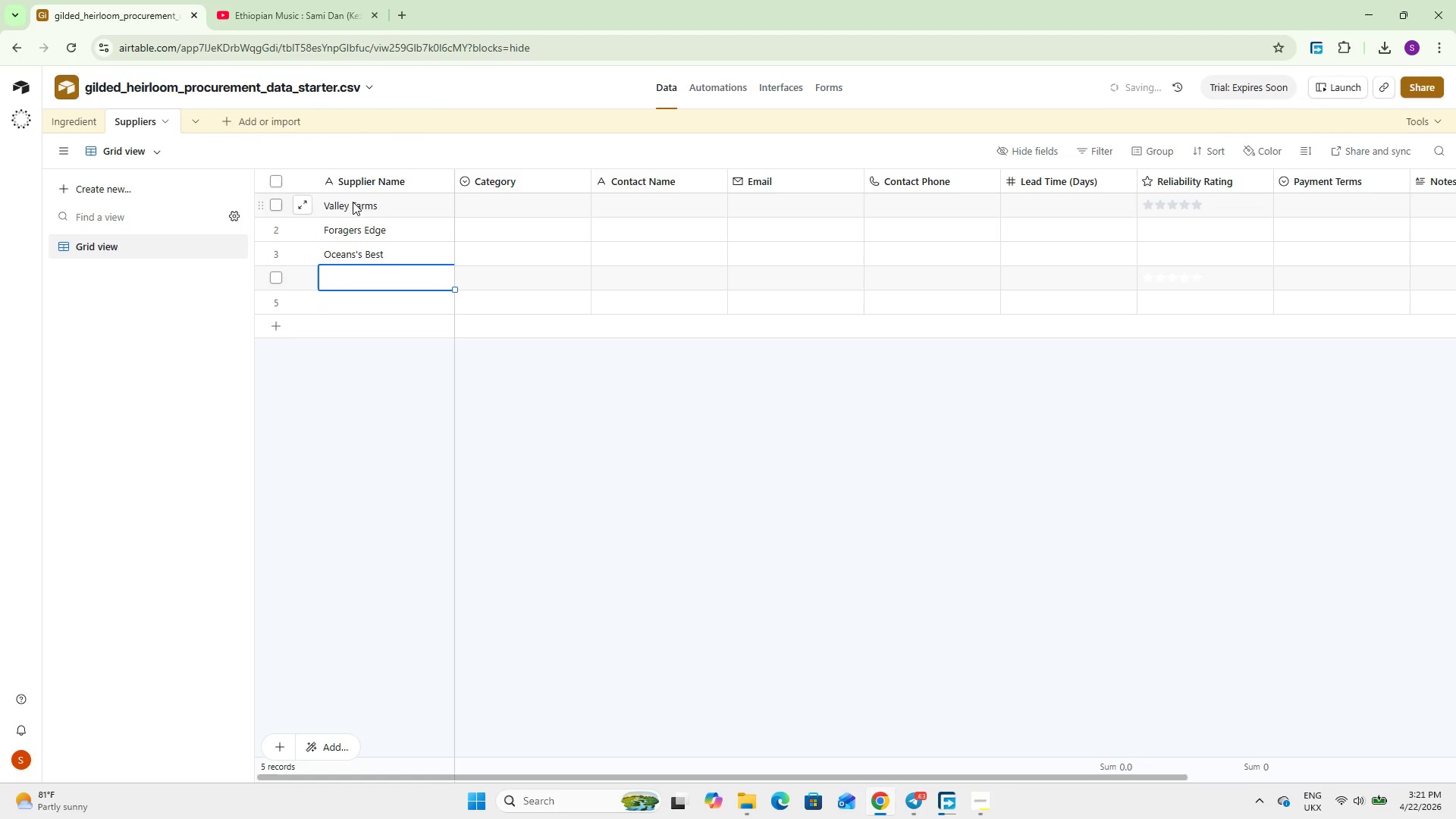 
type(Highland Dairy)
 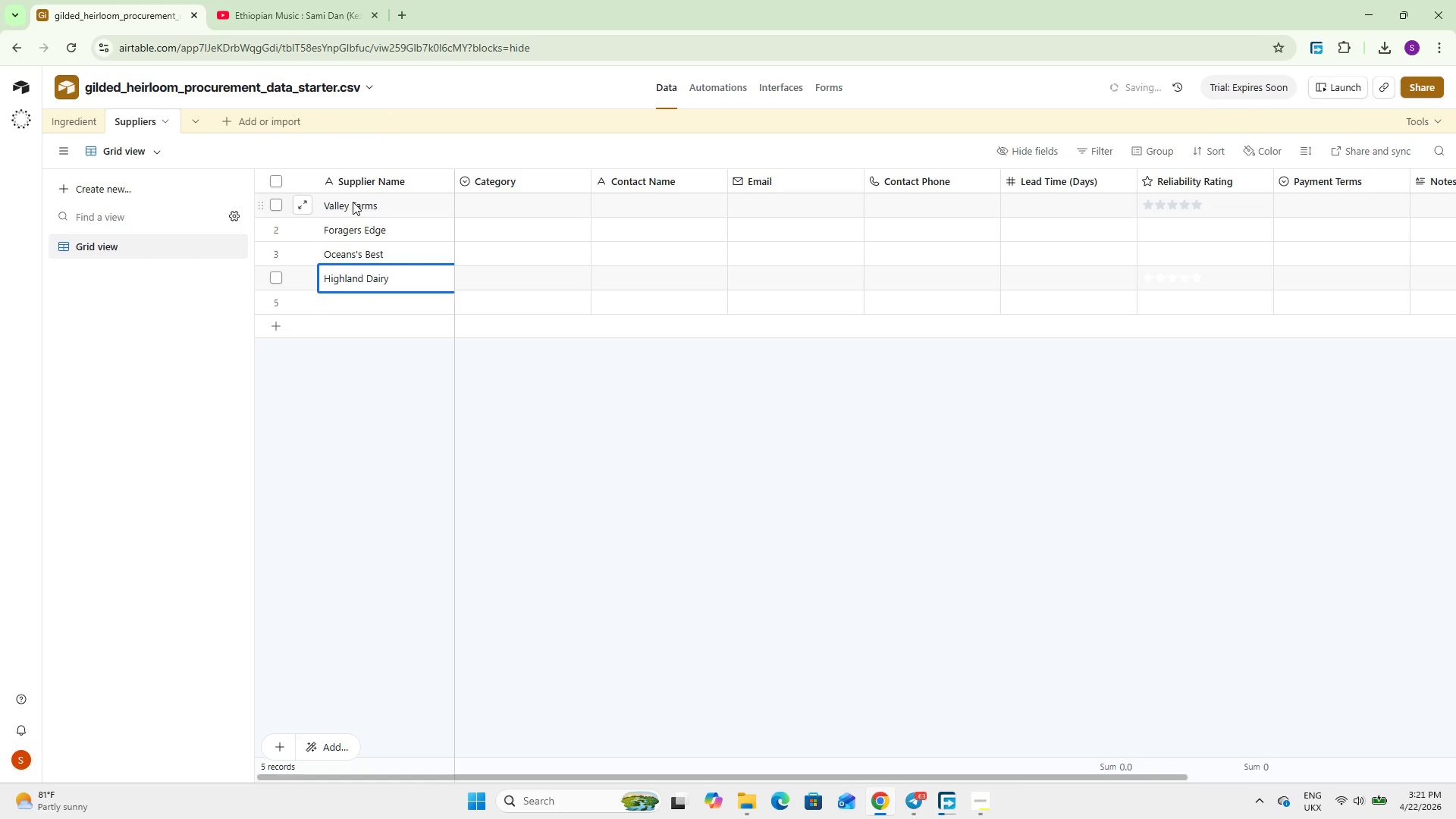 
key(Enter)
 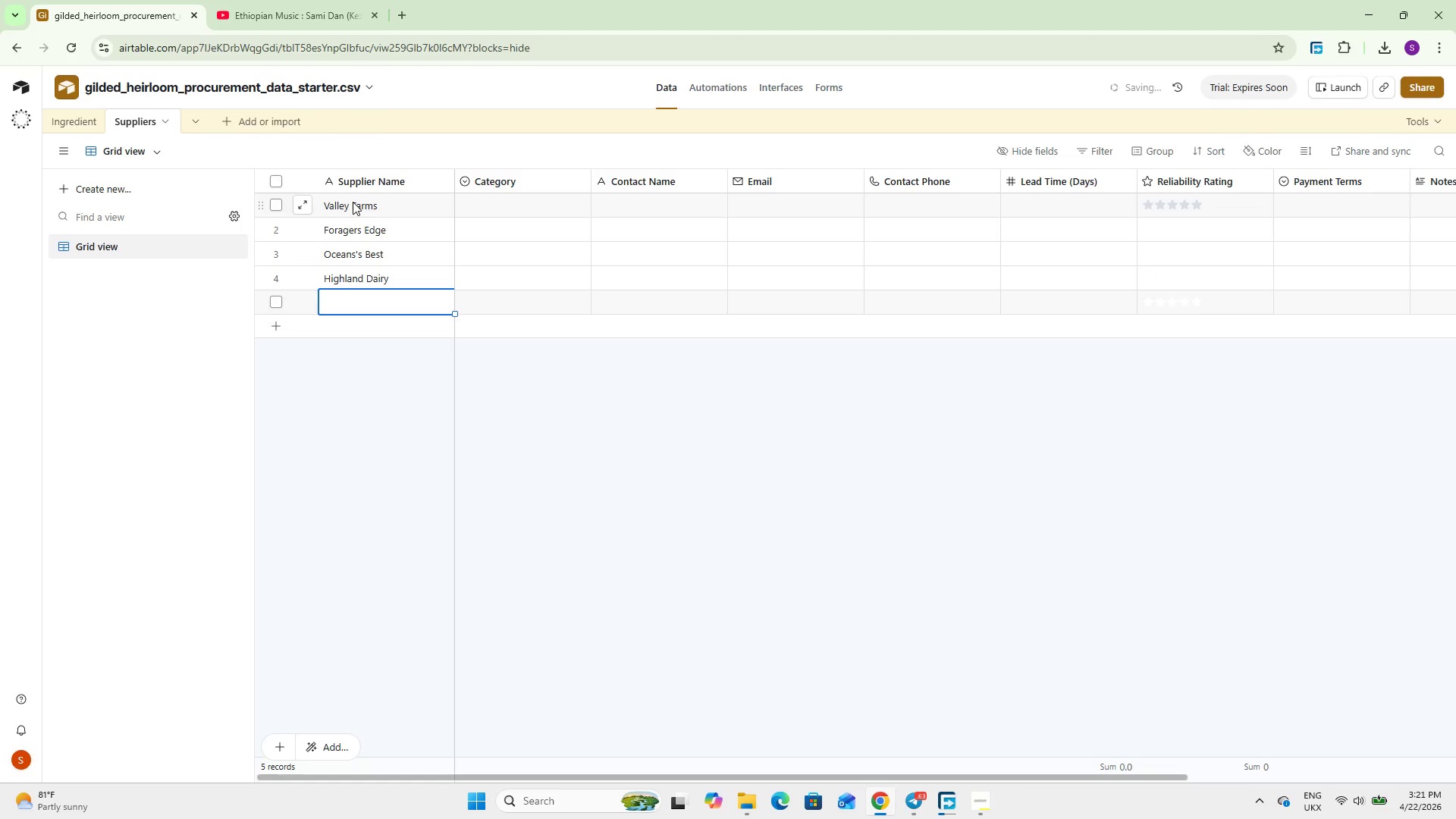 
type(Panr)
key(Backspace)
type(try Essentials)
 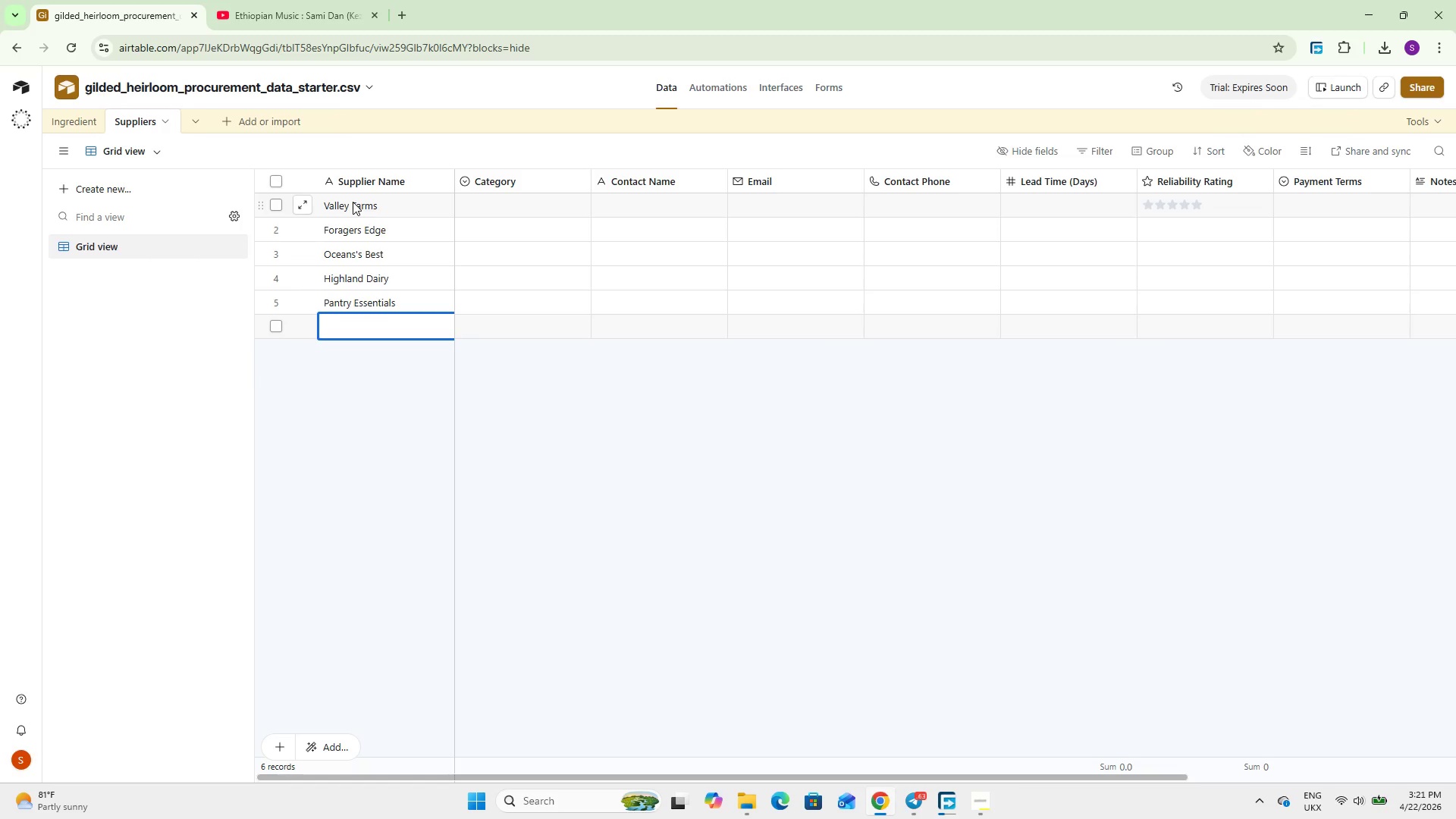 
key(Shift+Enter)
 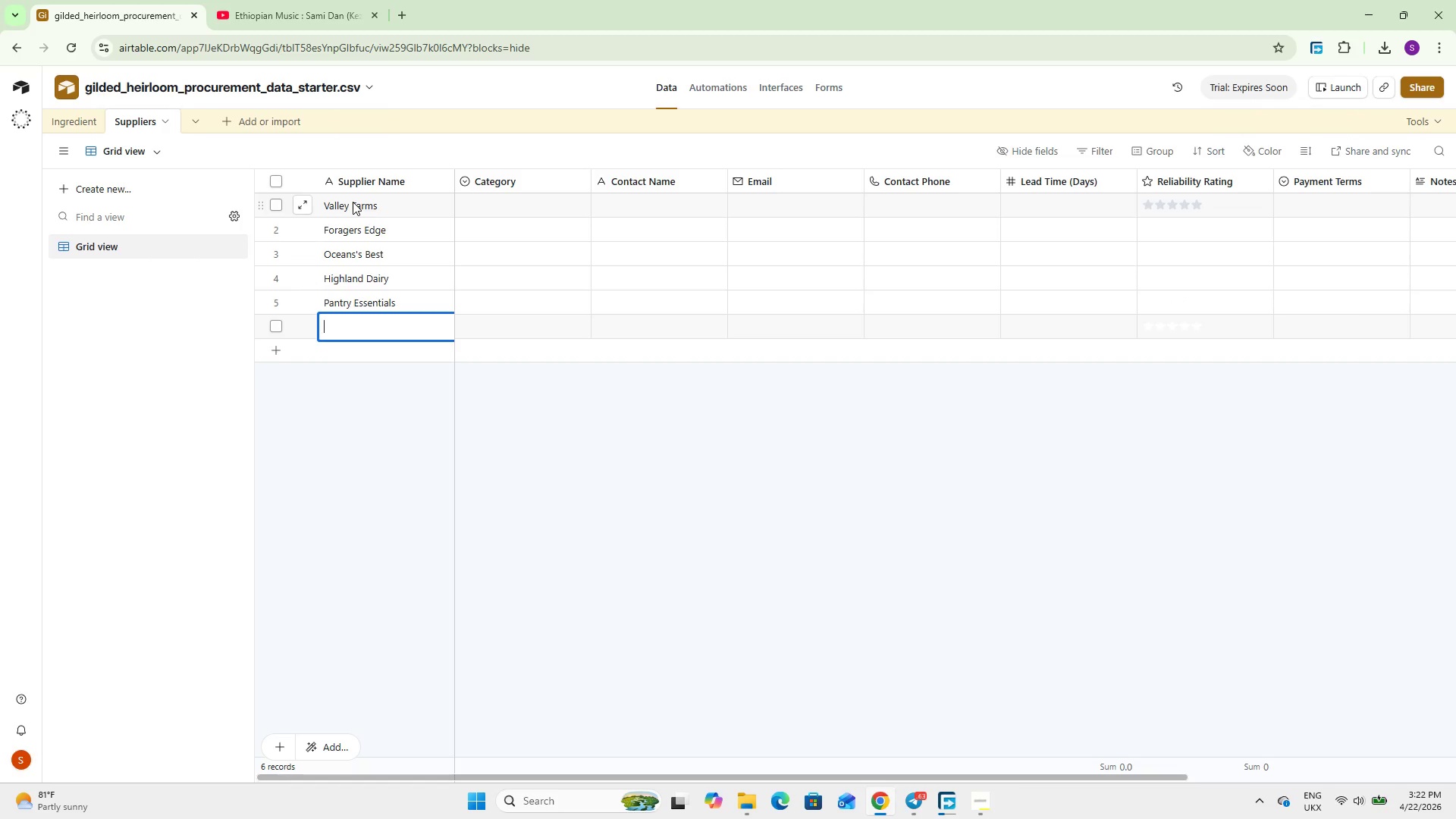 
type(Mountain Meat Co)
 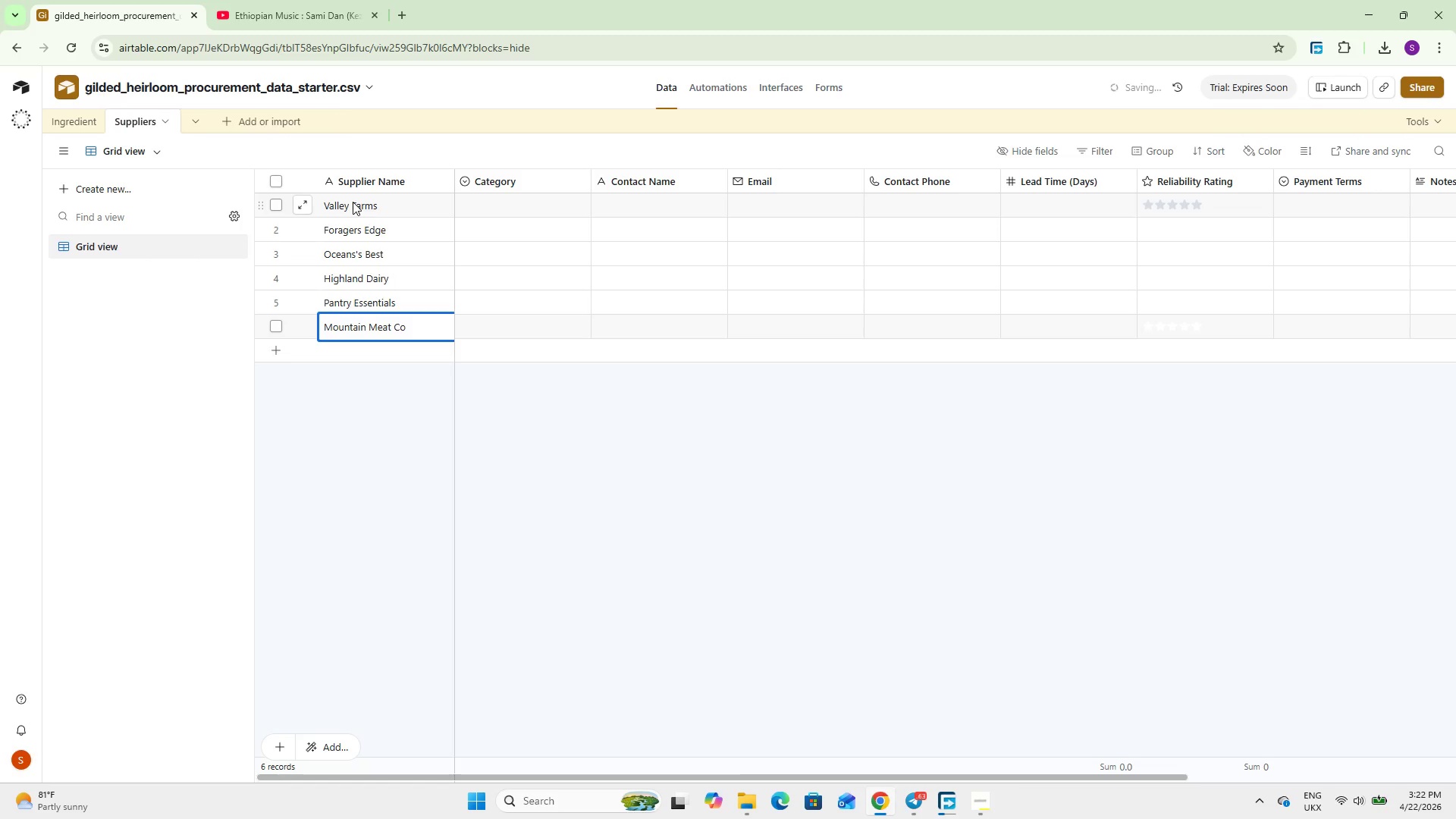 
left_click([578, 426])
 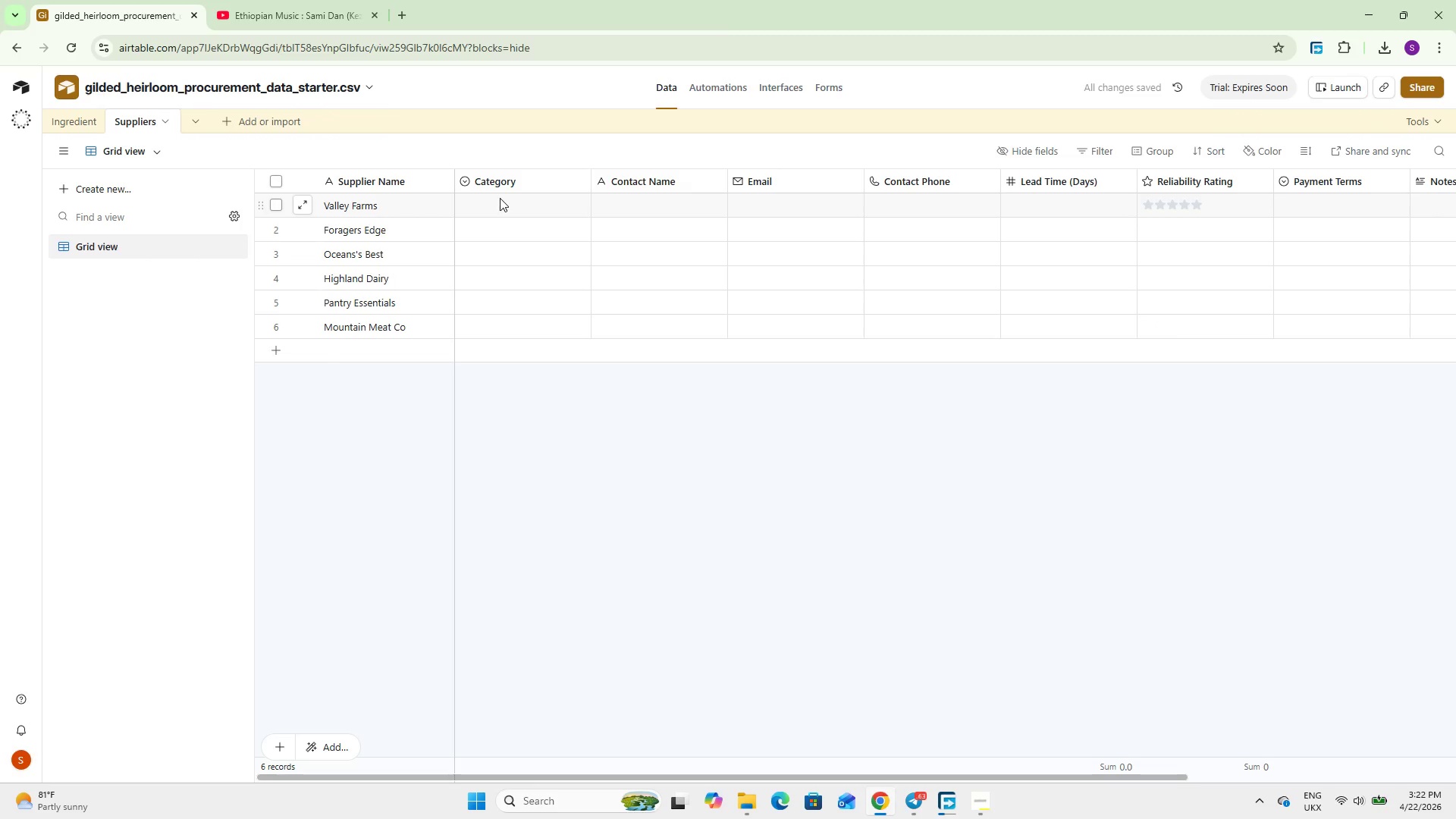 
wait(7.25)
 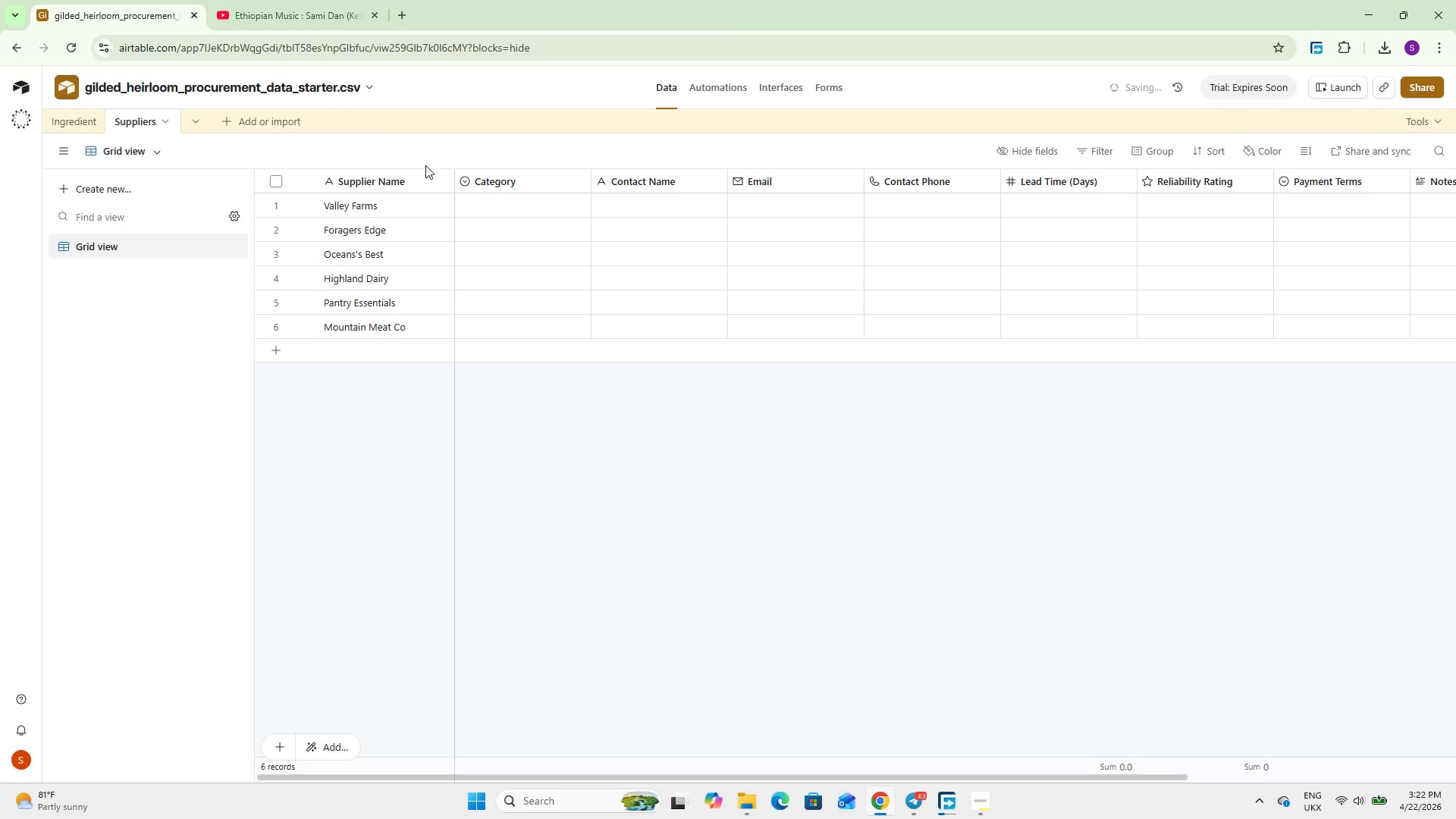 
double_click([500, 198])
 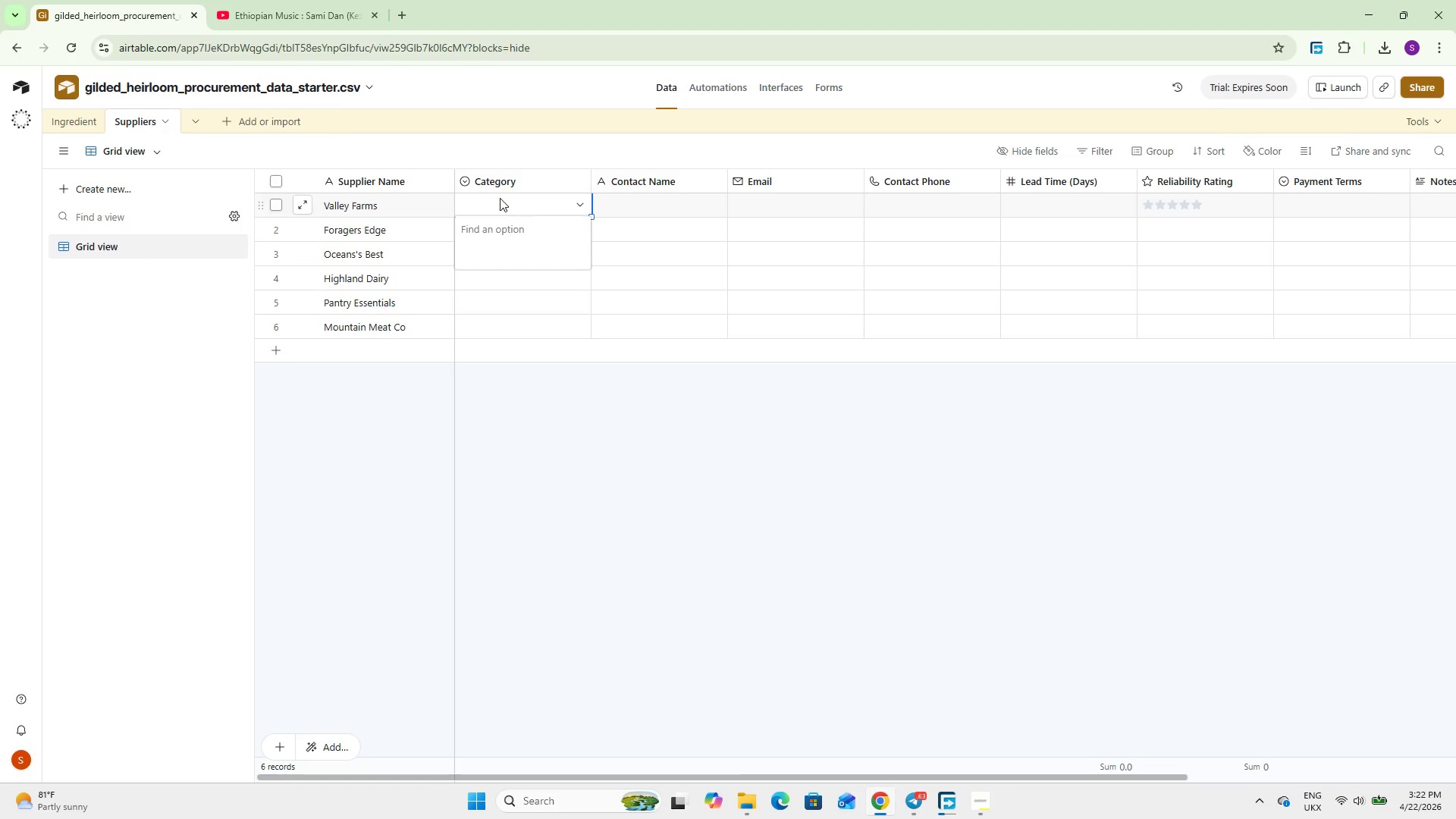 
type(Fat)
key(Backspace)
key(Backspace)
key(Backspace)
type(Farm)
 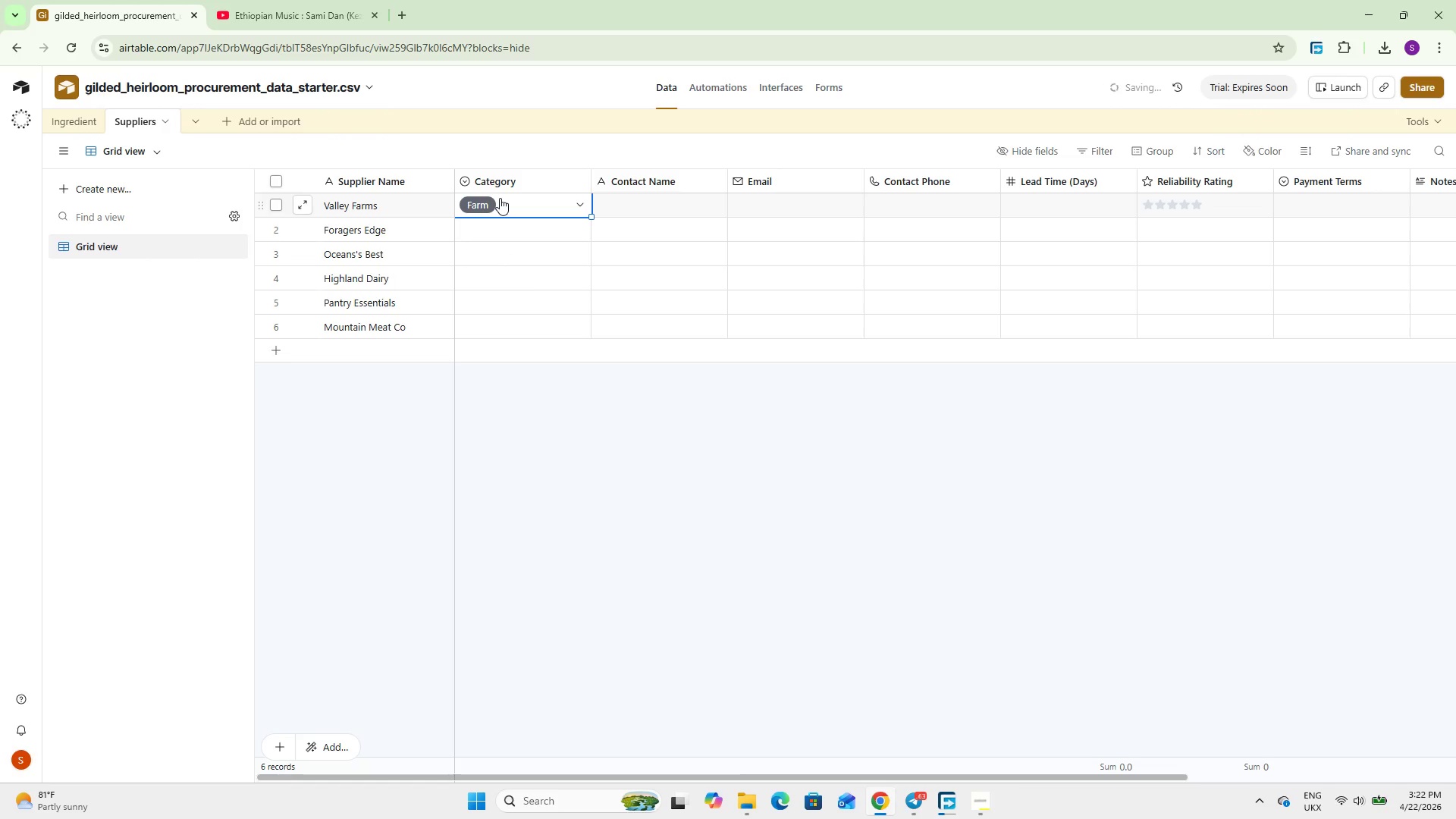 
 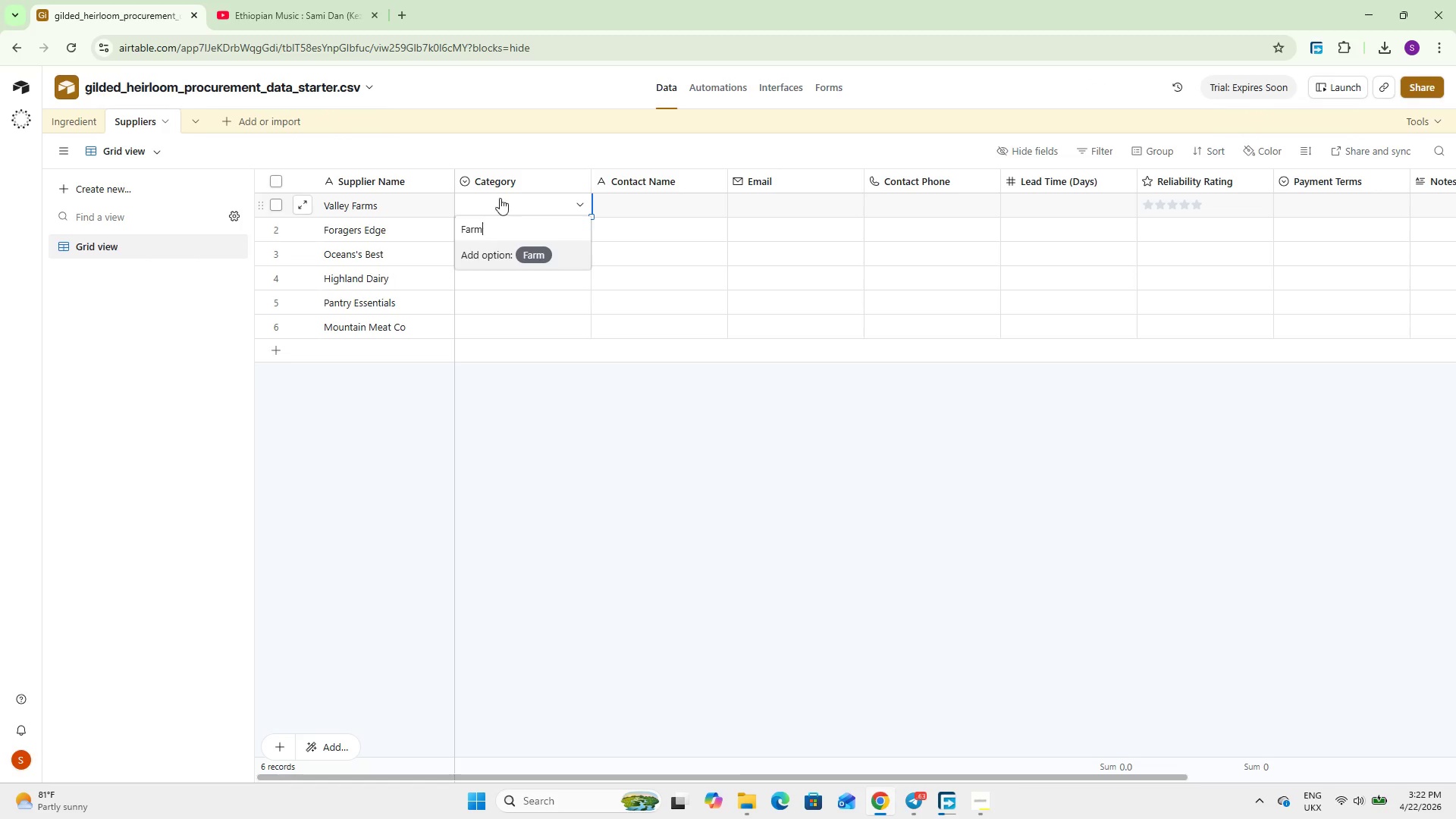 
key(Enter)
 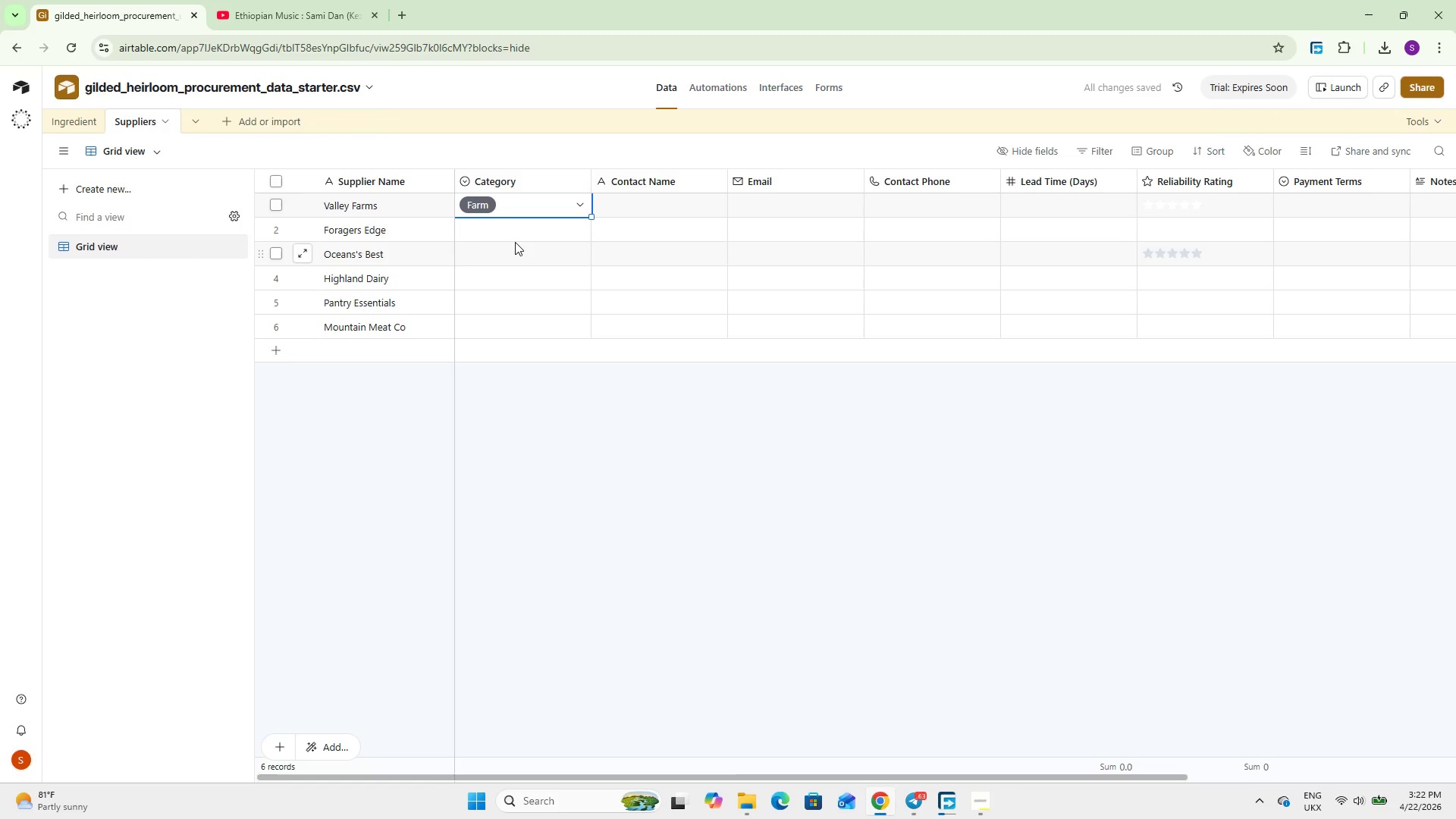 
double_click([517, 235])
 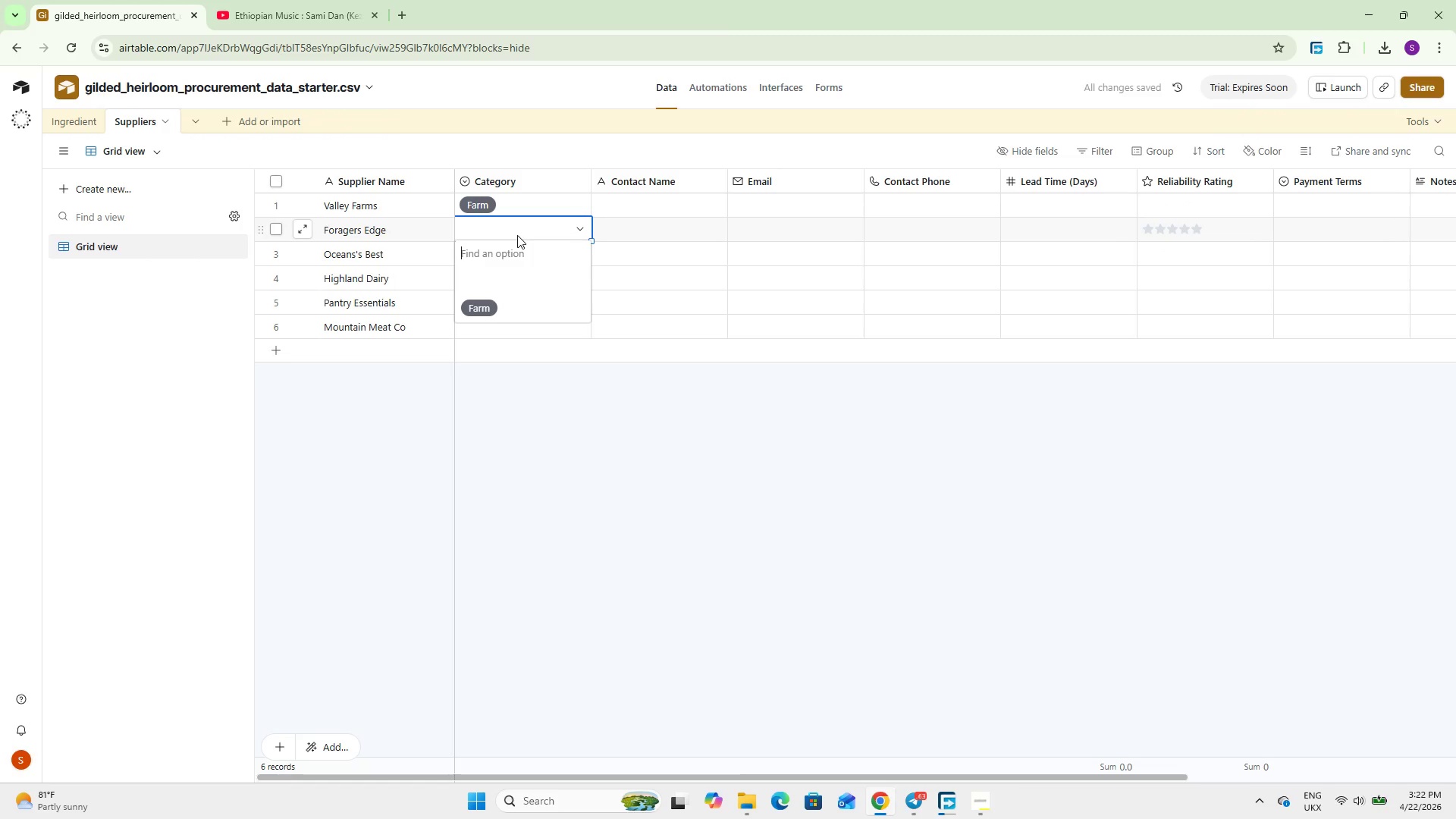 
type(Forager)
 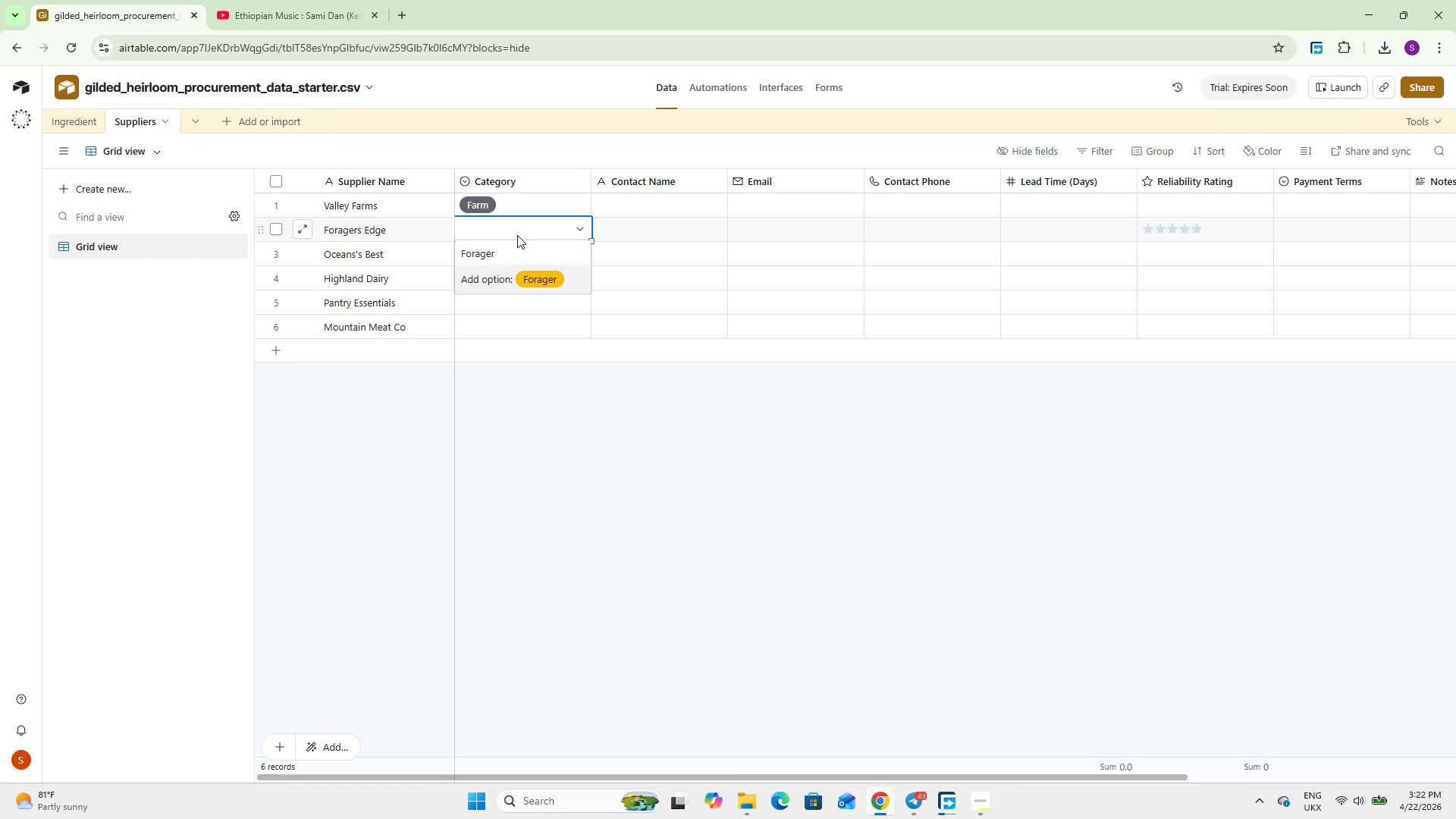 
key(Enter)
 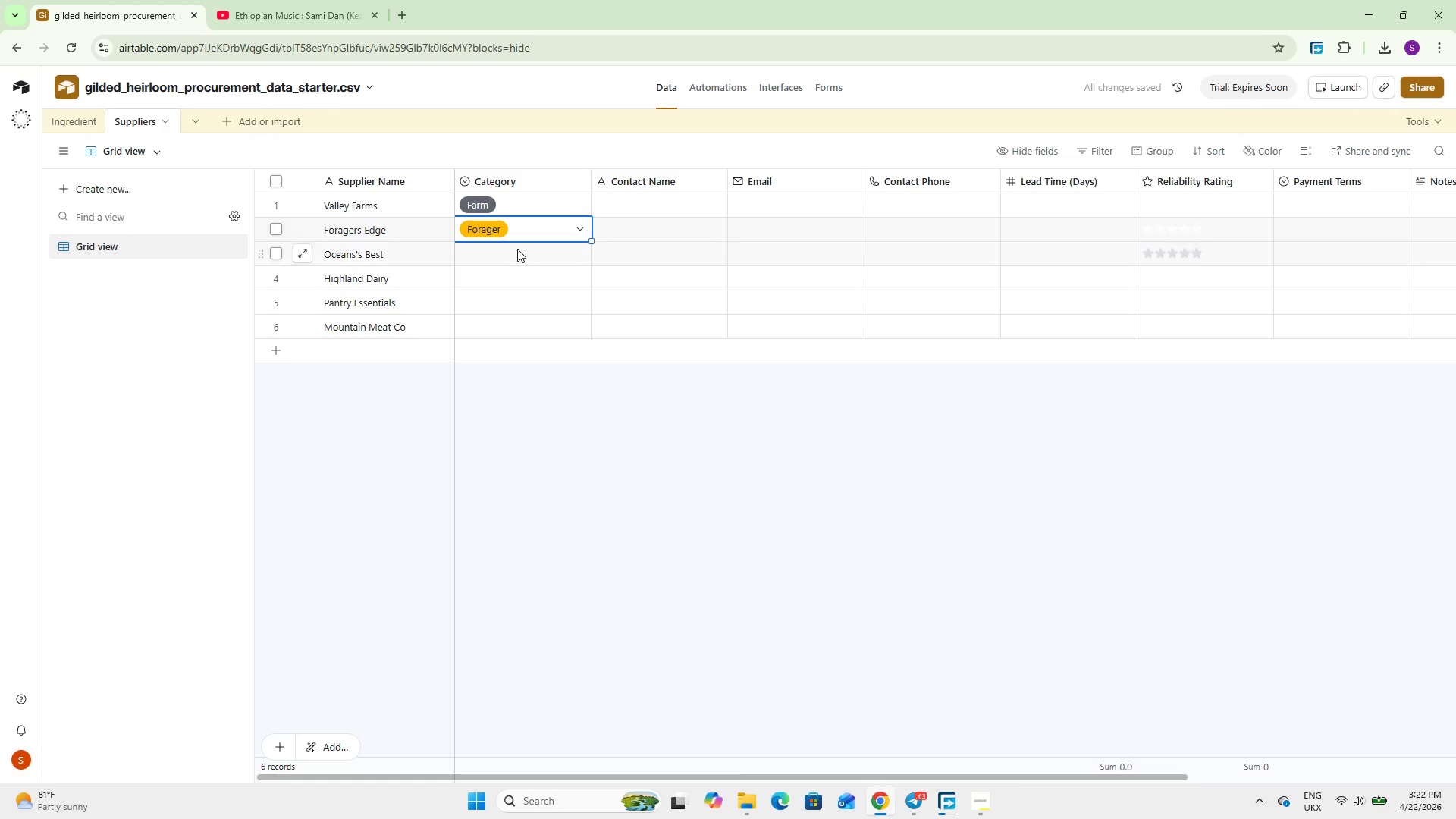 
double_click([517, 249])
 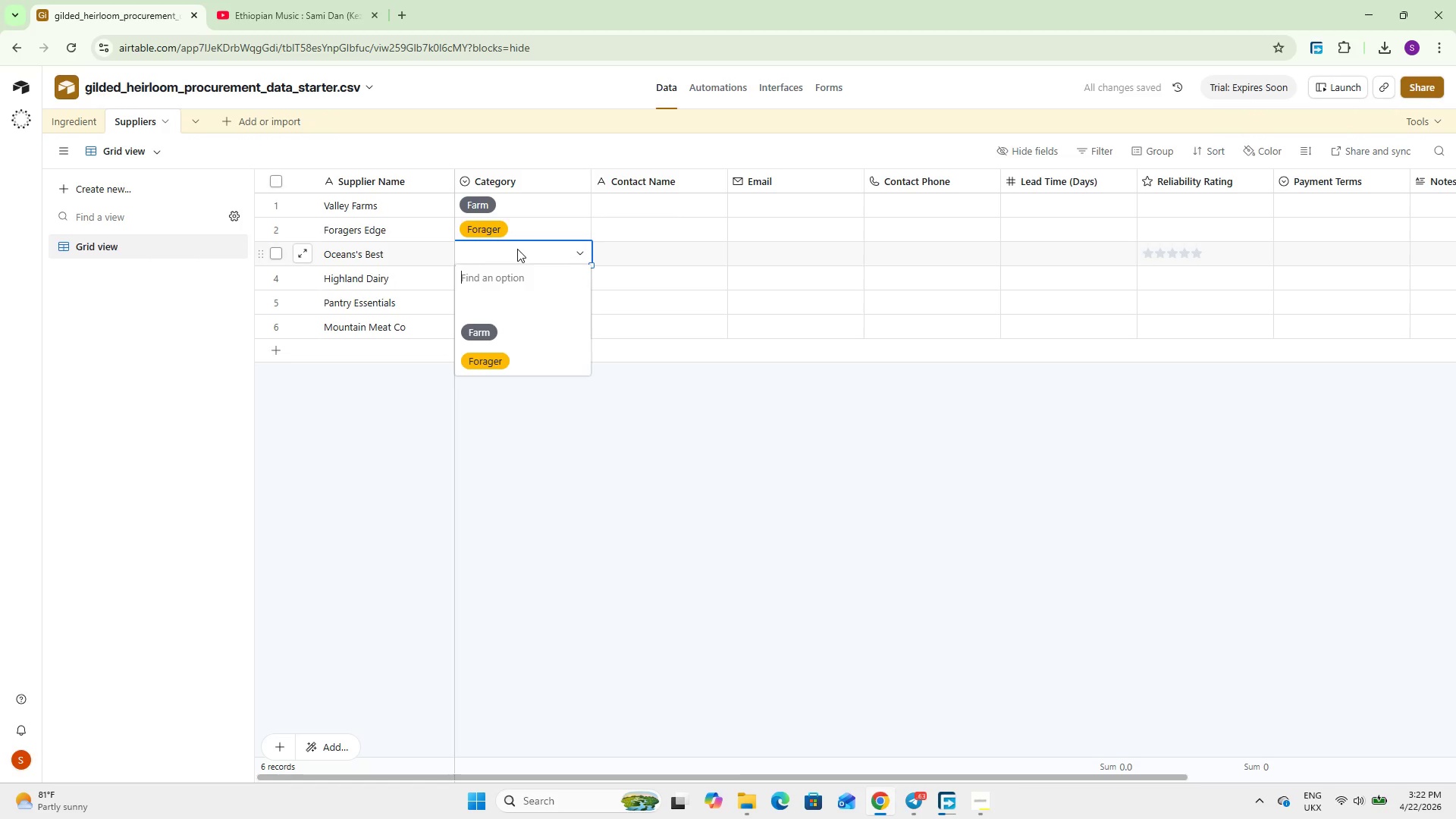 
type(Fishmonger)
 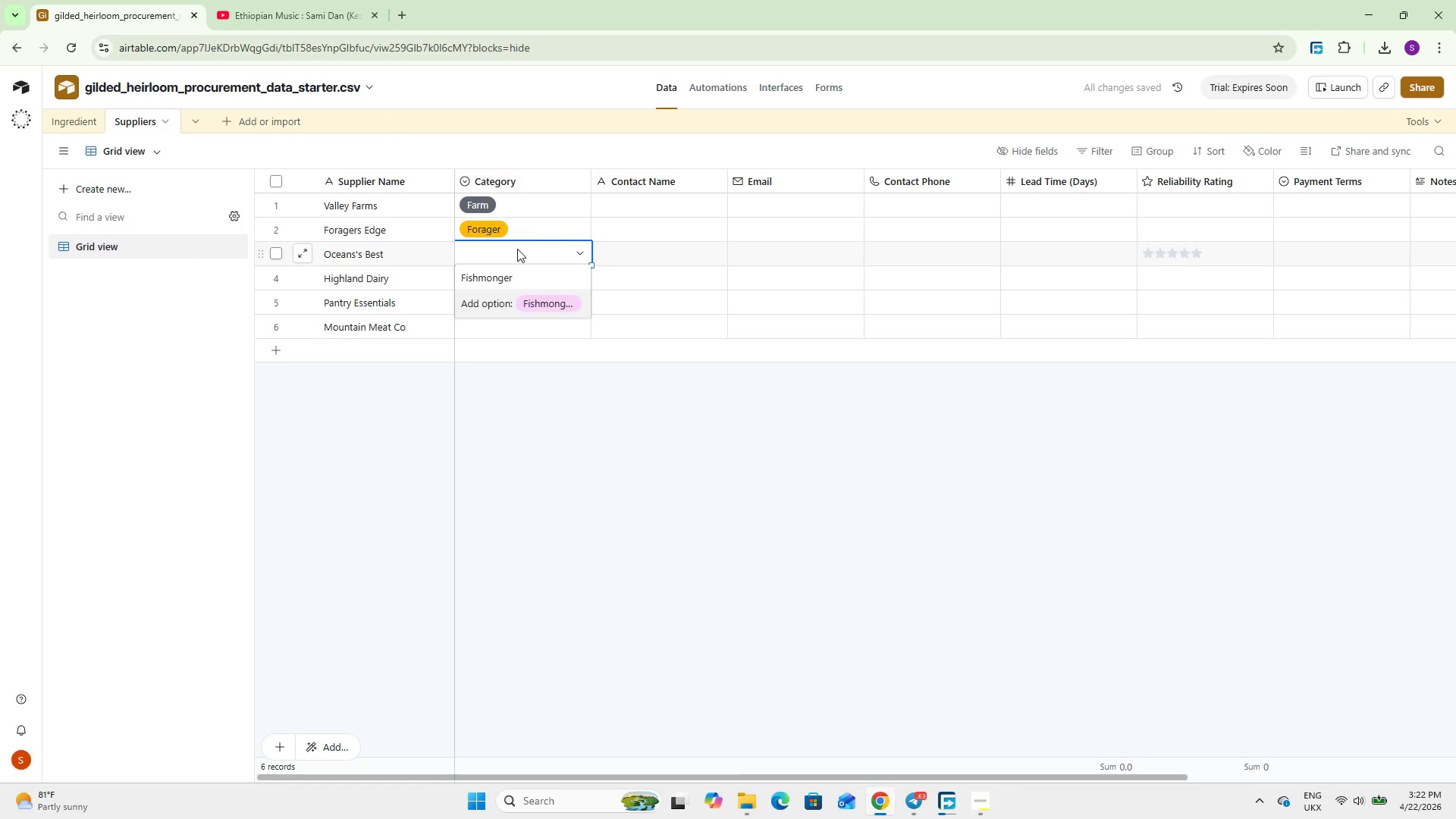 
key(Enter)
 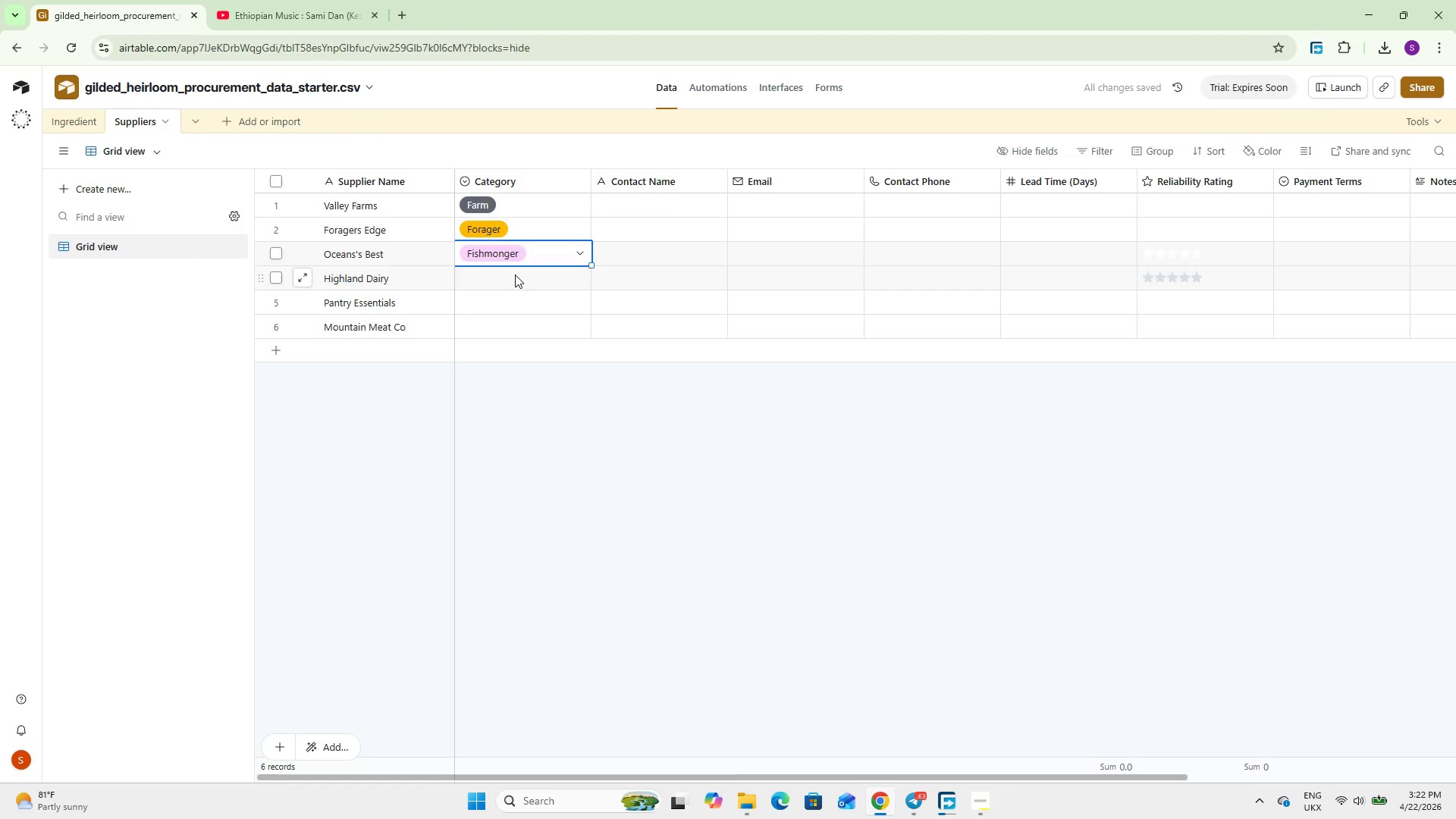 
double_click([515, 275])
 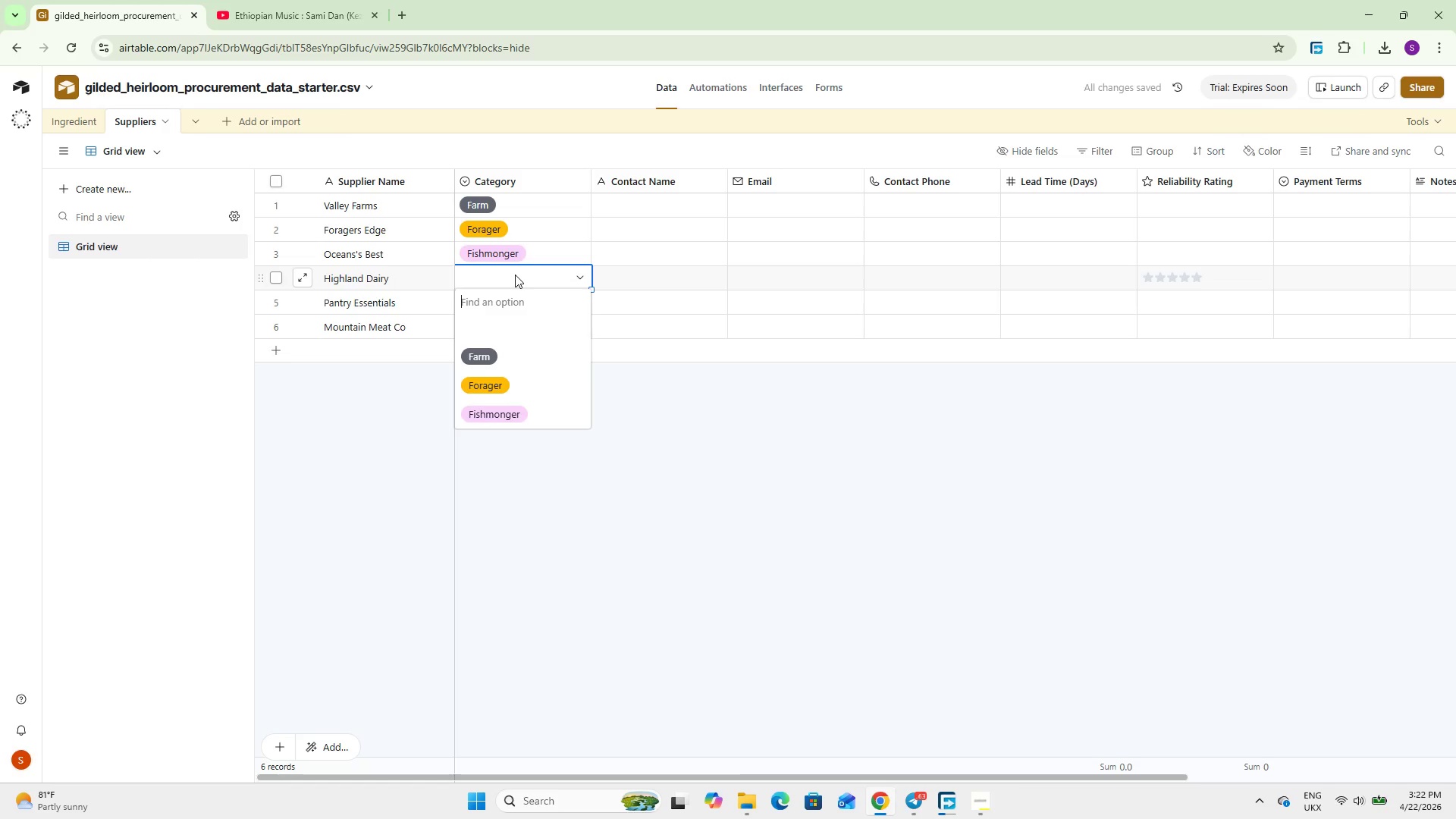 
type(Dairy)
 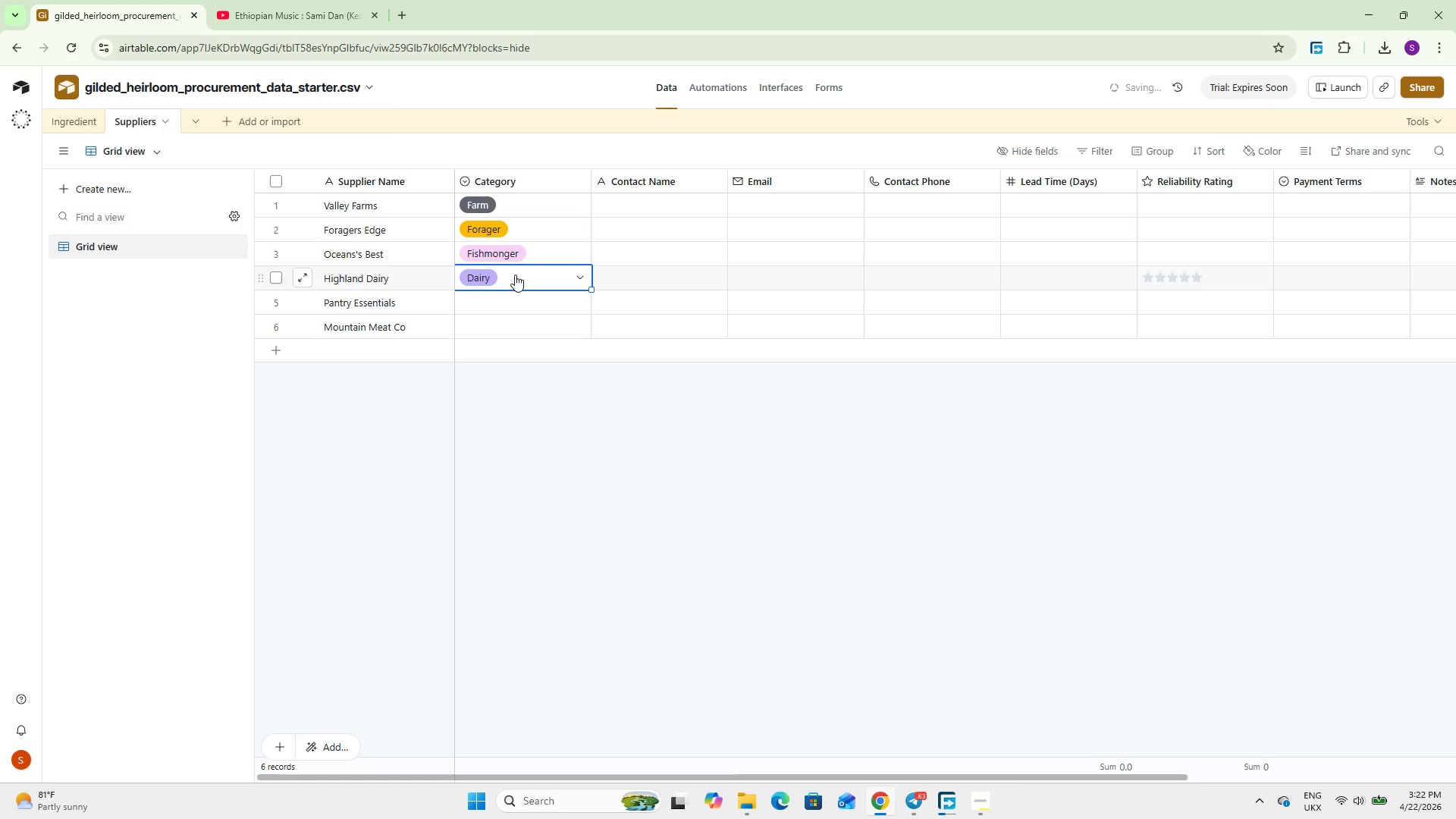 
key(Enter)
 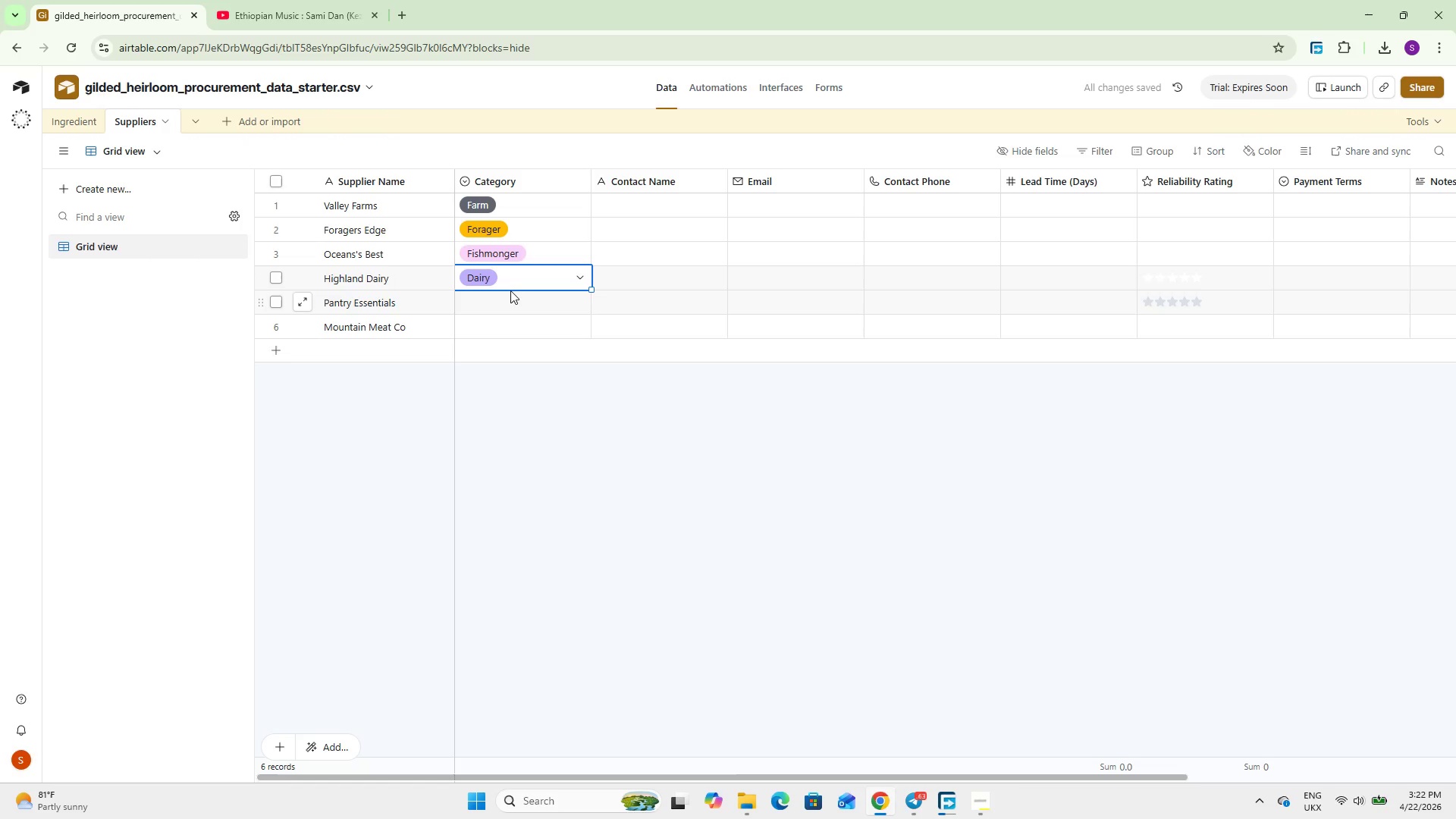 
double_click([510, 290])
 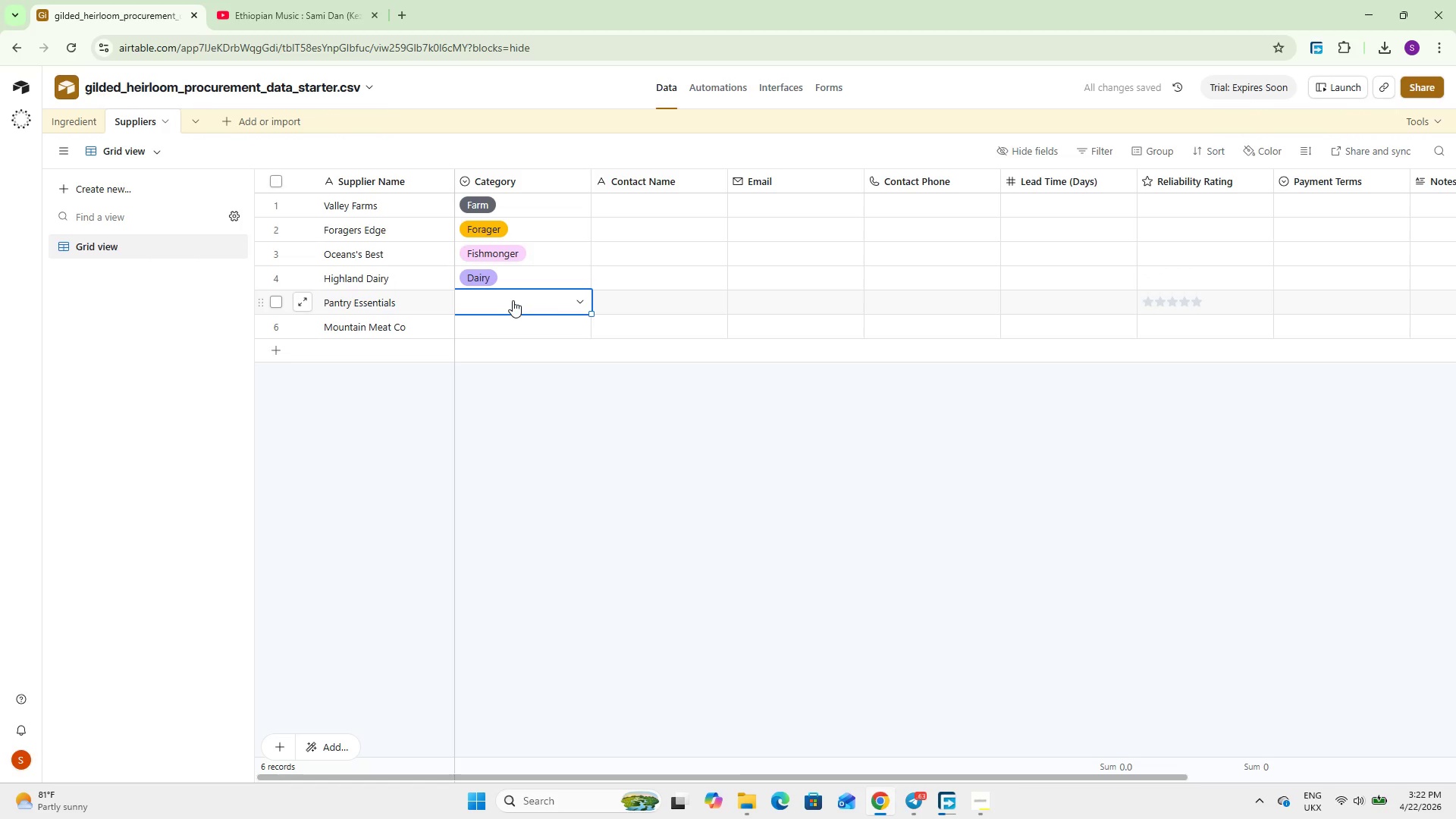 
double_click([513, 300])
 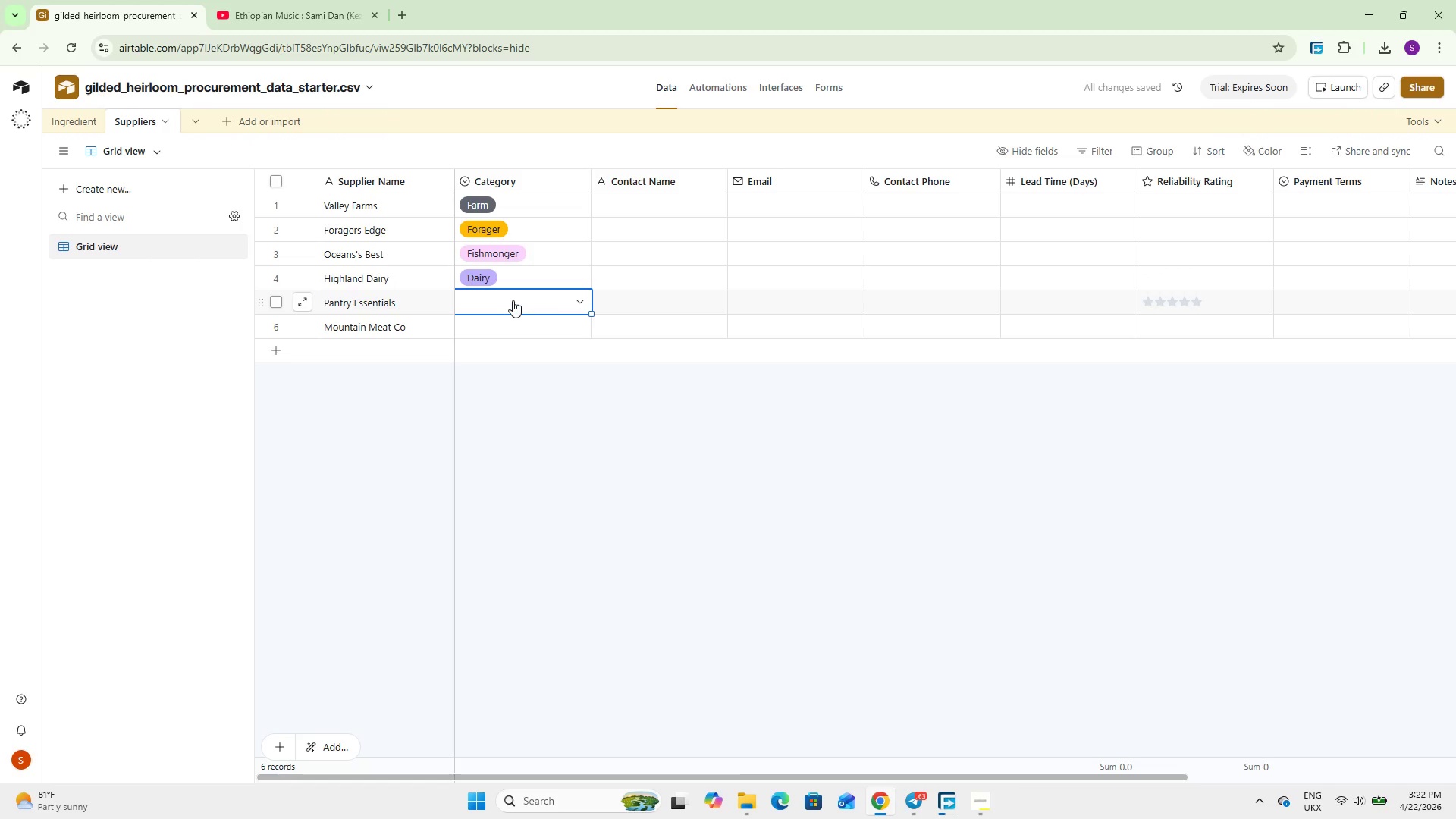 
triple_click([513, 300])
 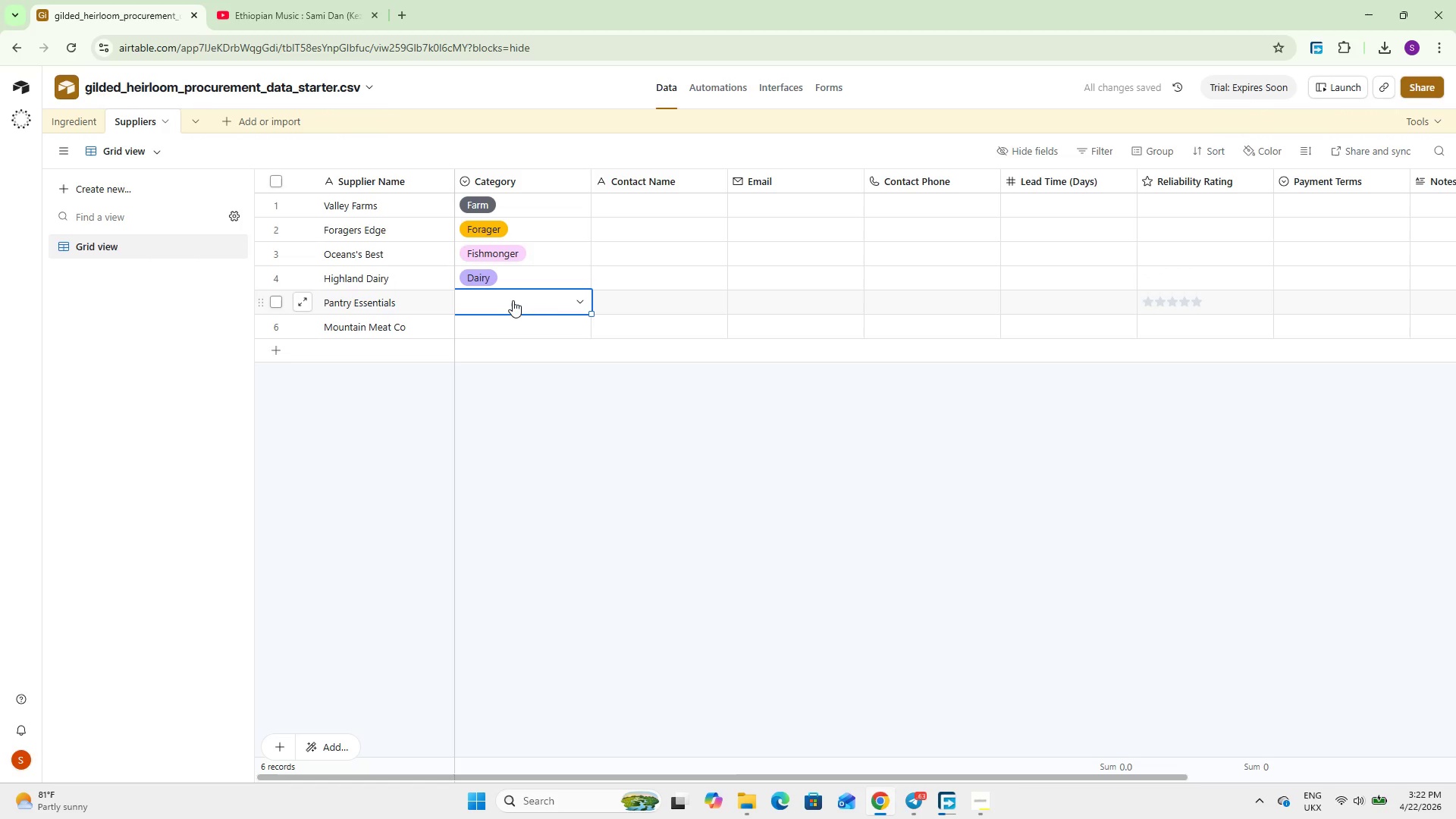 
hold_key(key=ShiftLeft, duration=0.5)
 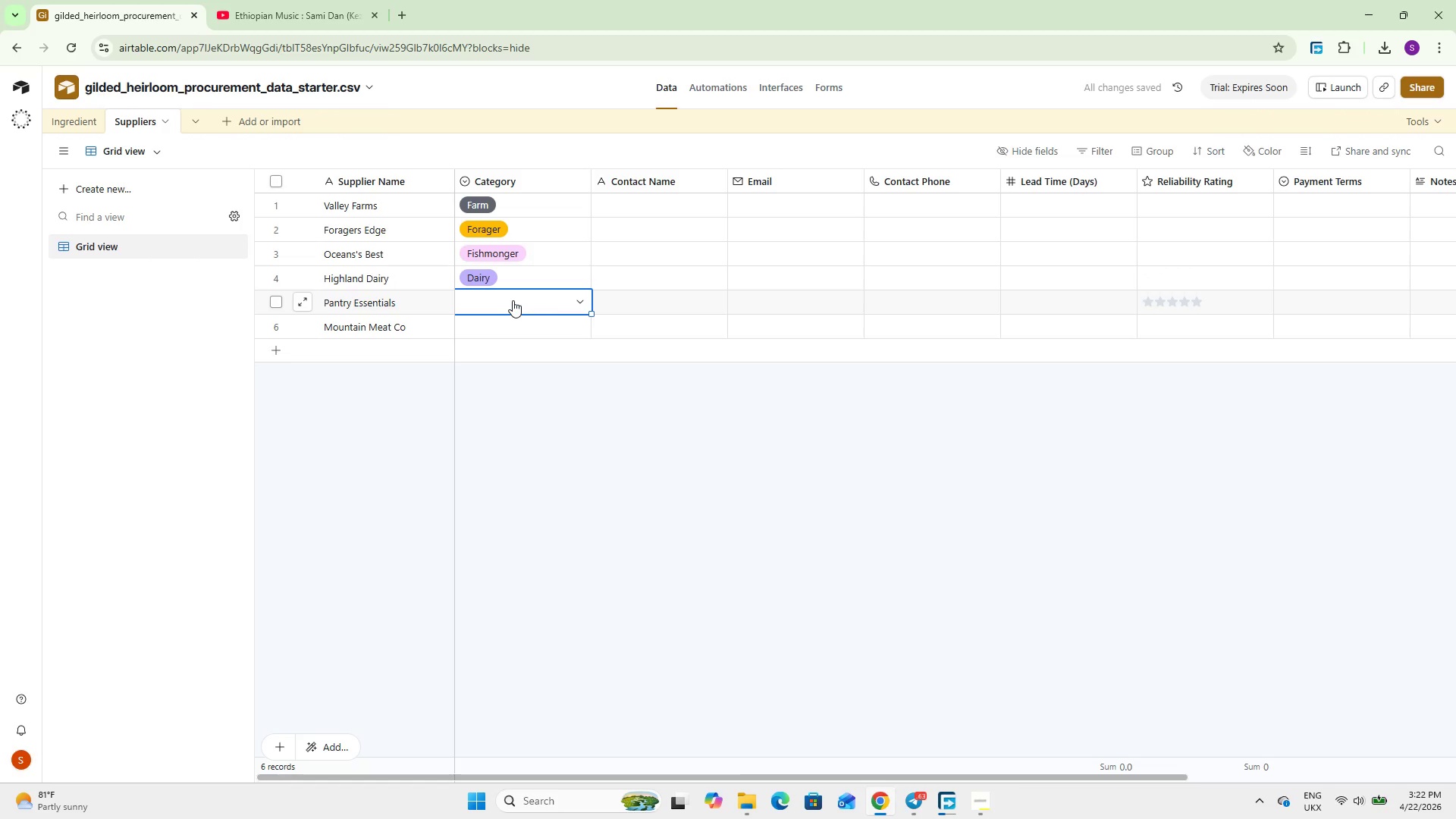 
double_click([513, 300])
 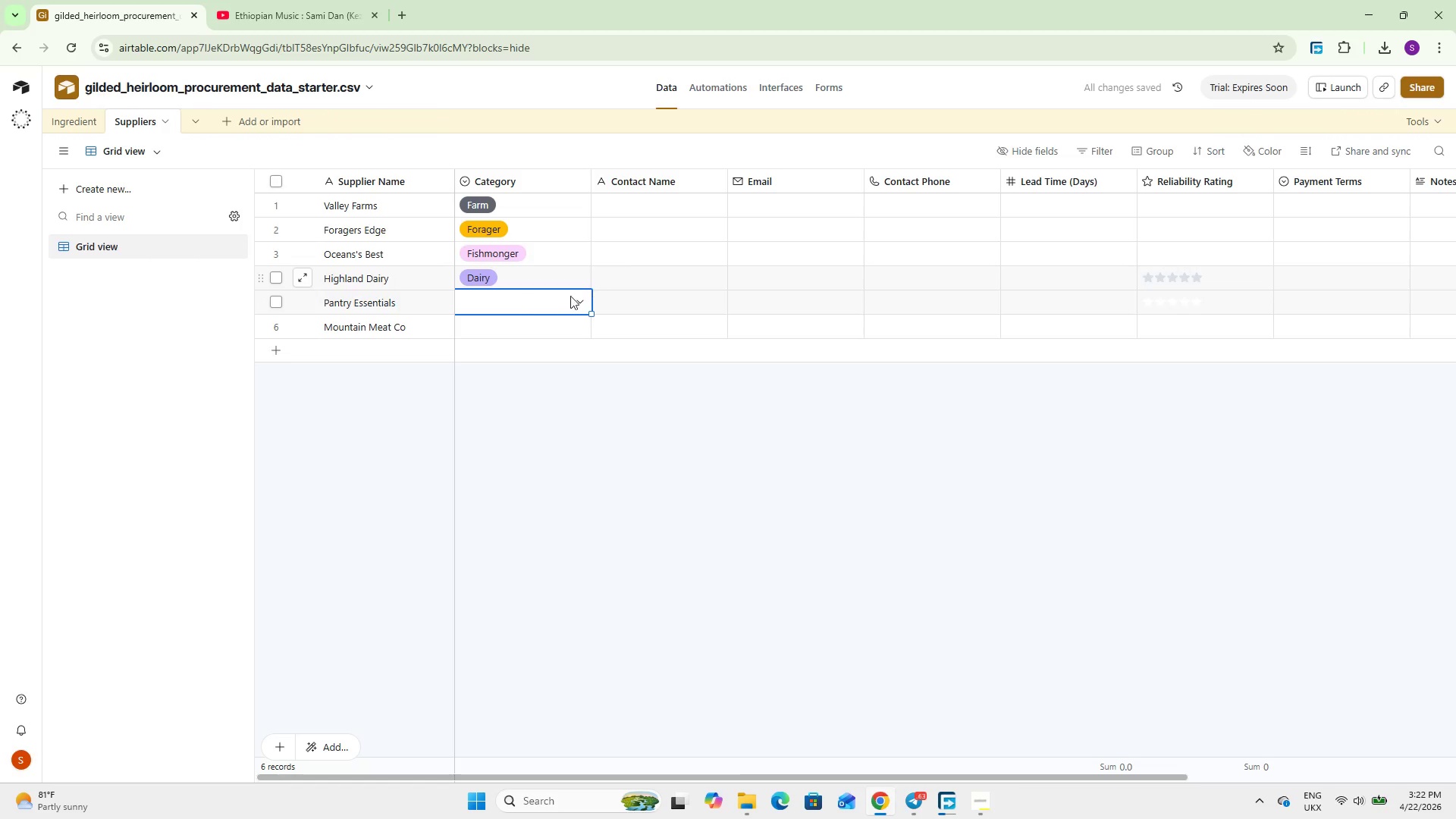 
double_click([557, 302])
 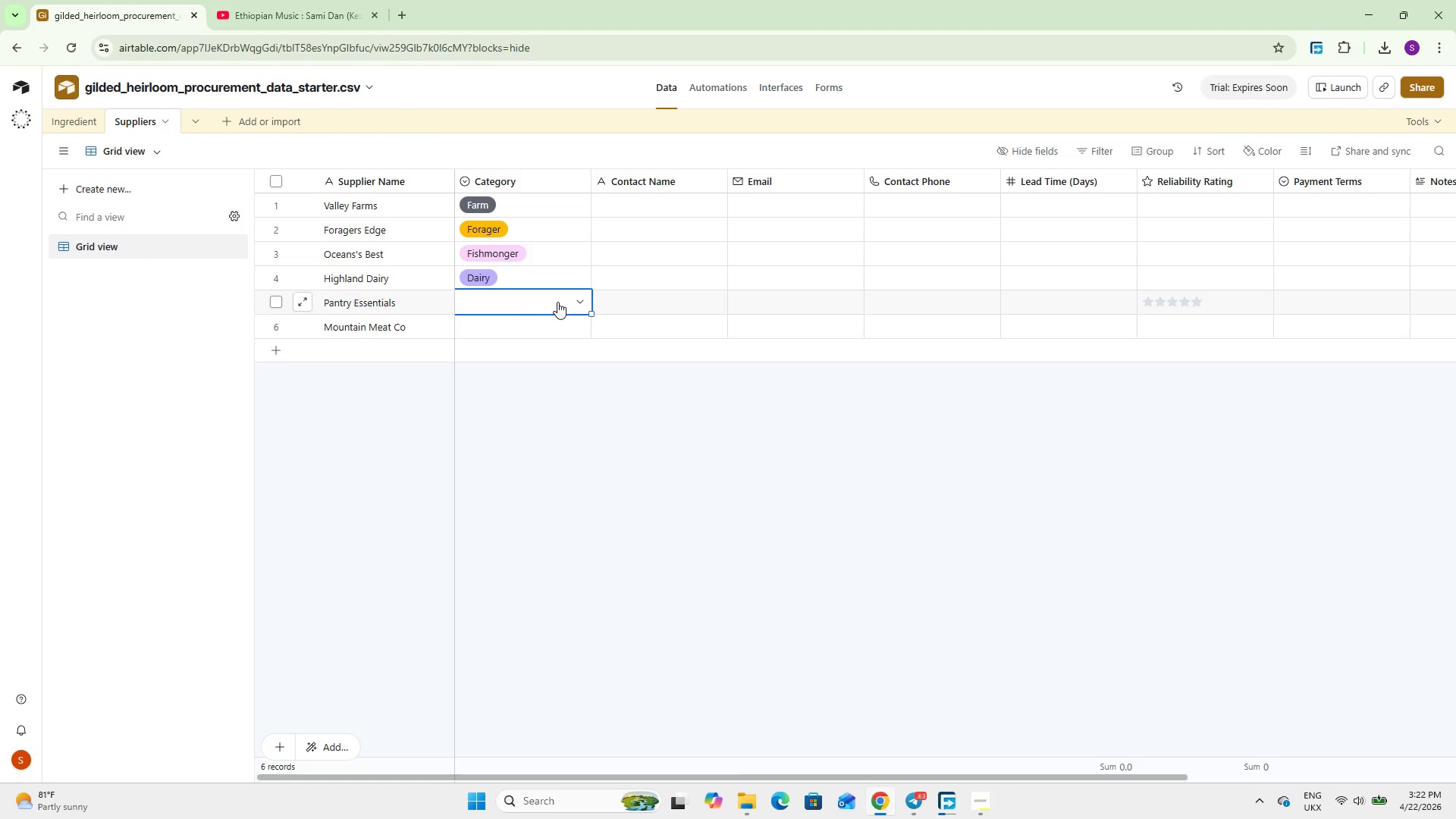 
triple_click([557, 302])
 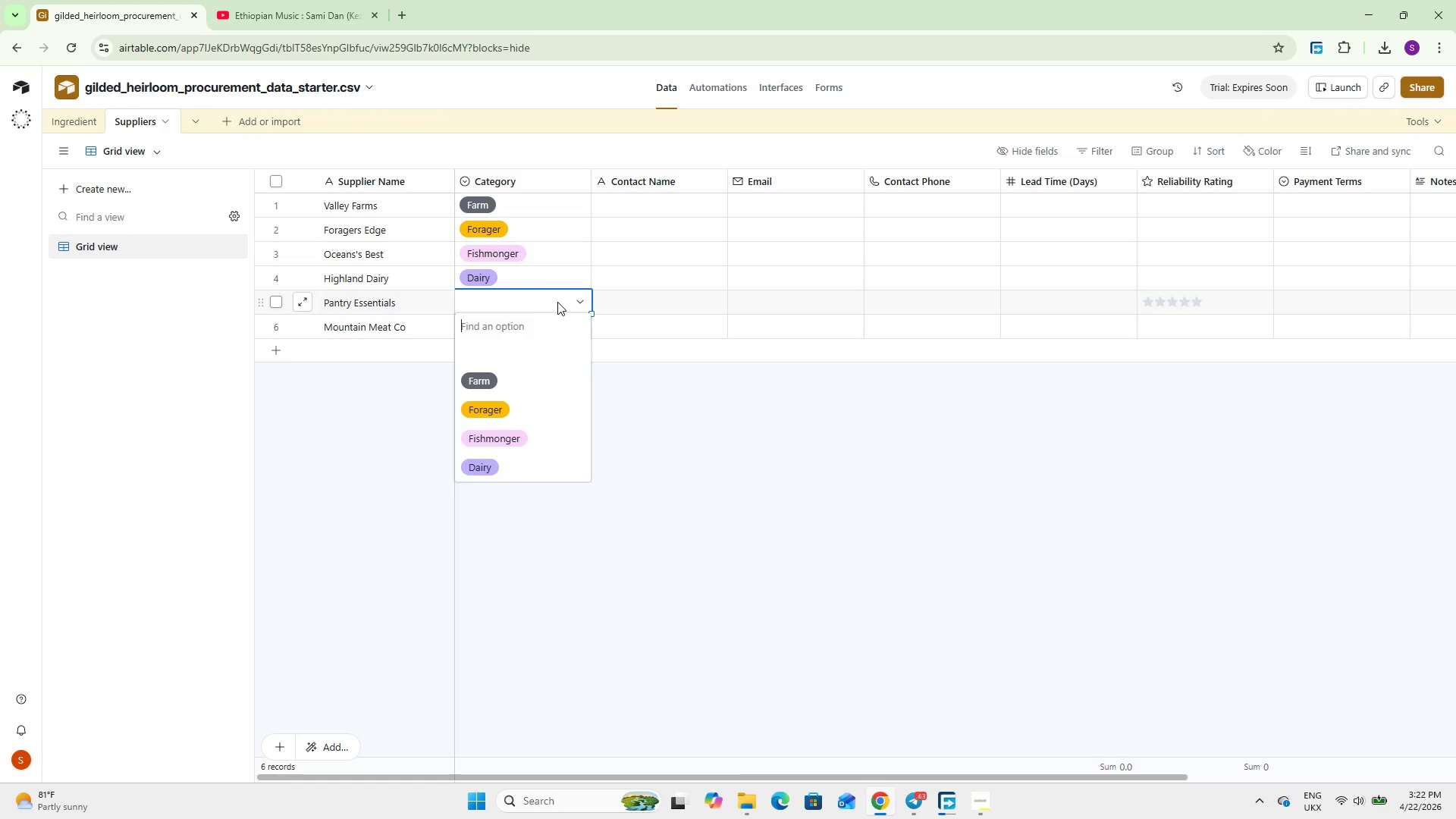 
type(Speciality)
 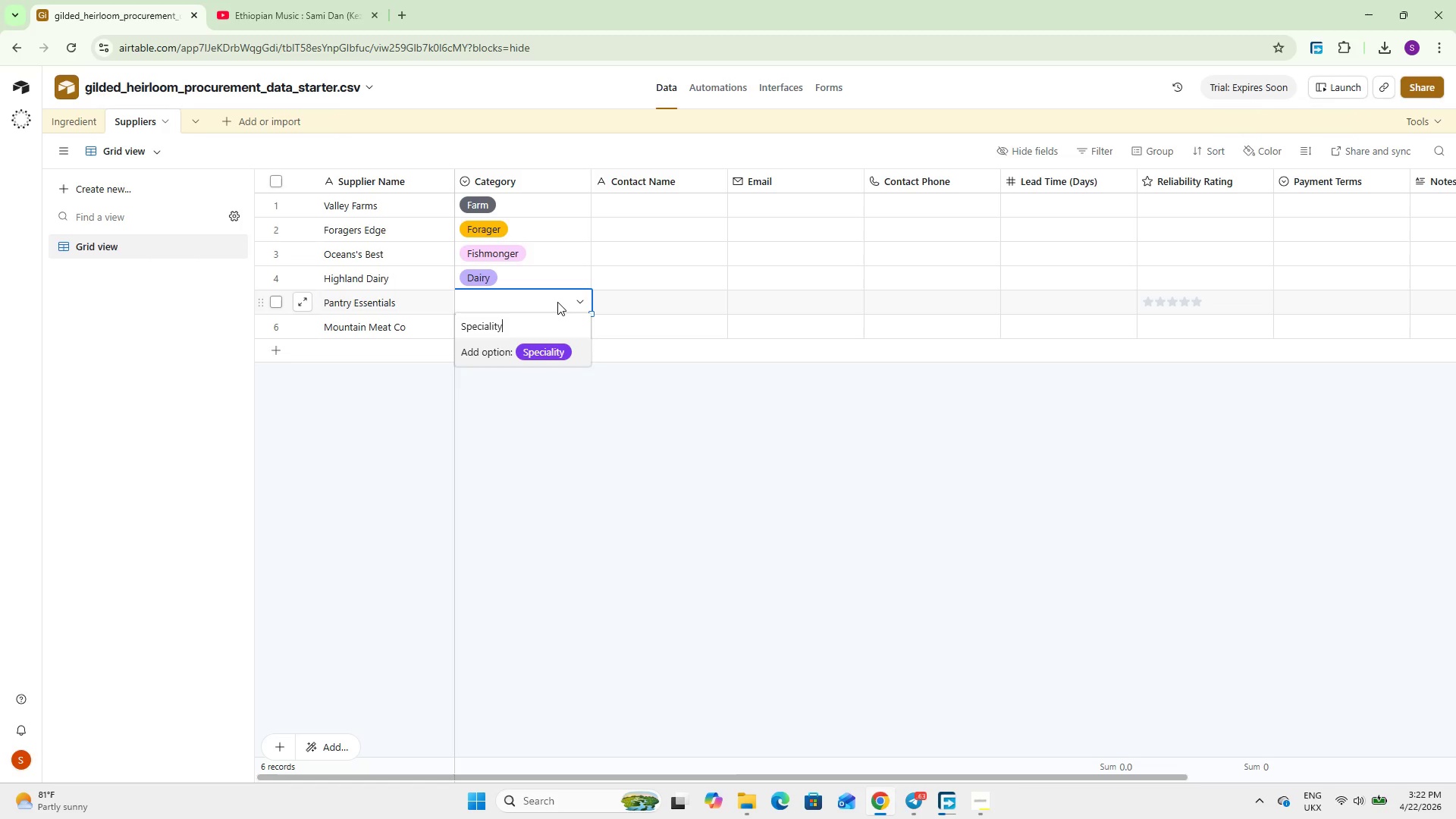 
key(Enter)
 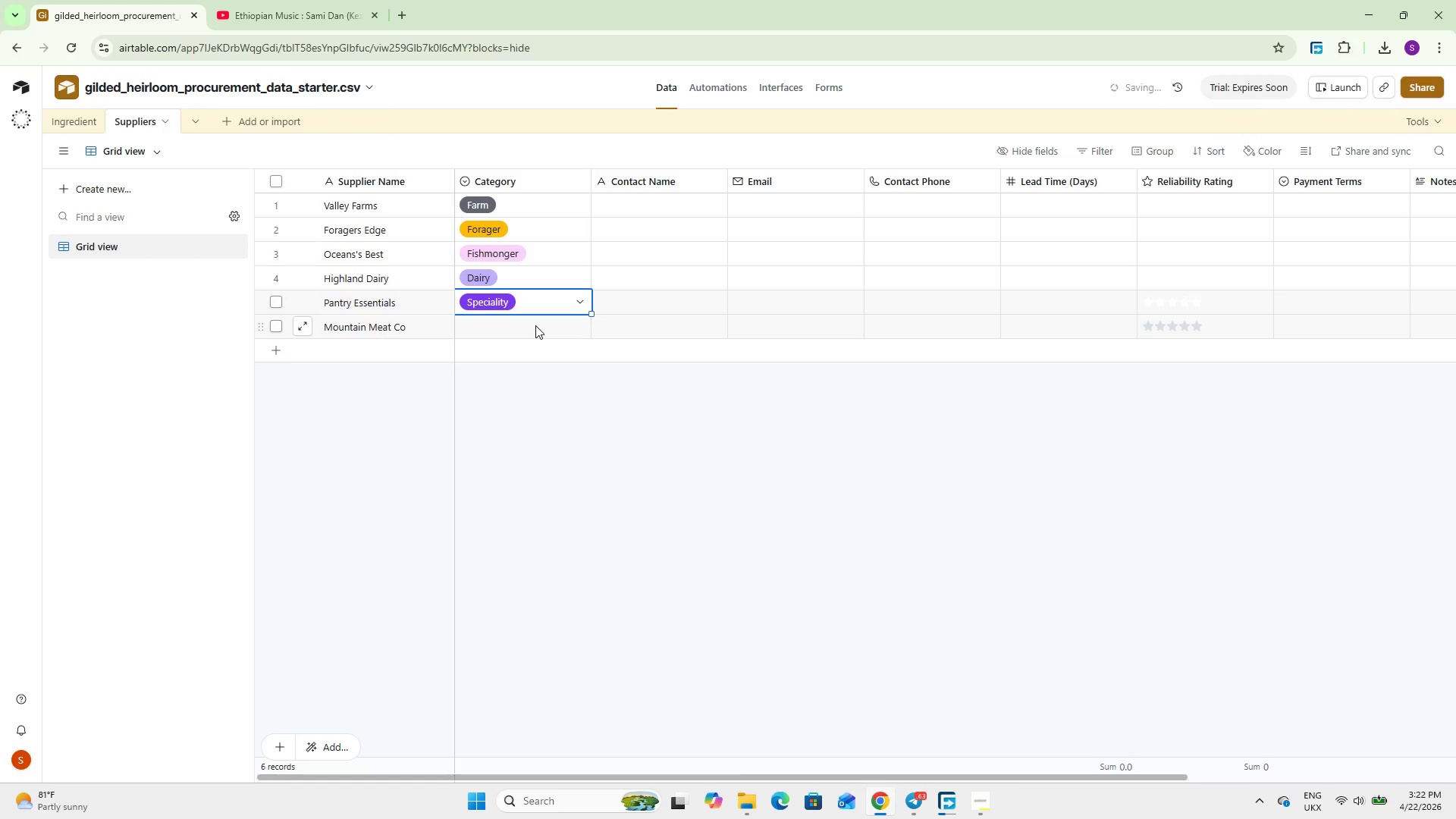 
double_click([535, 325])
 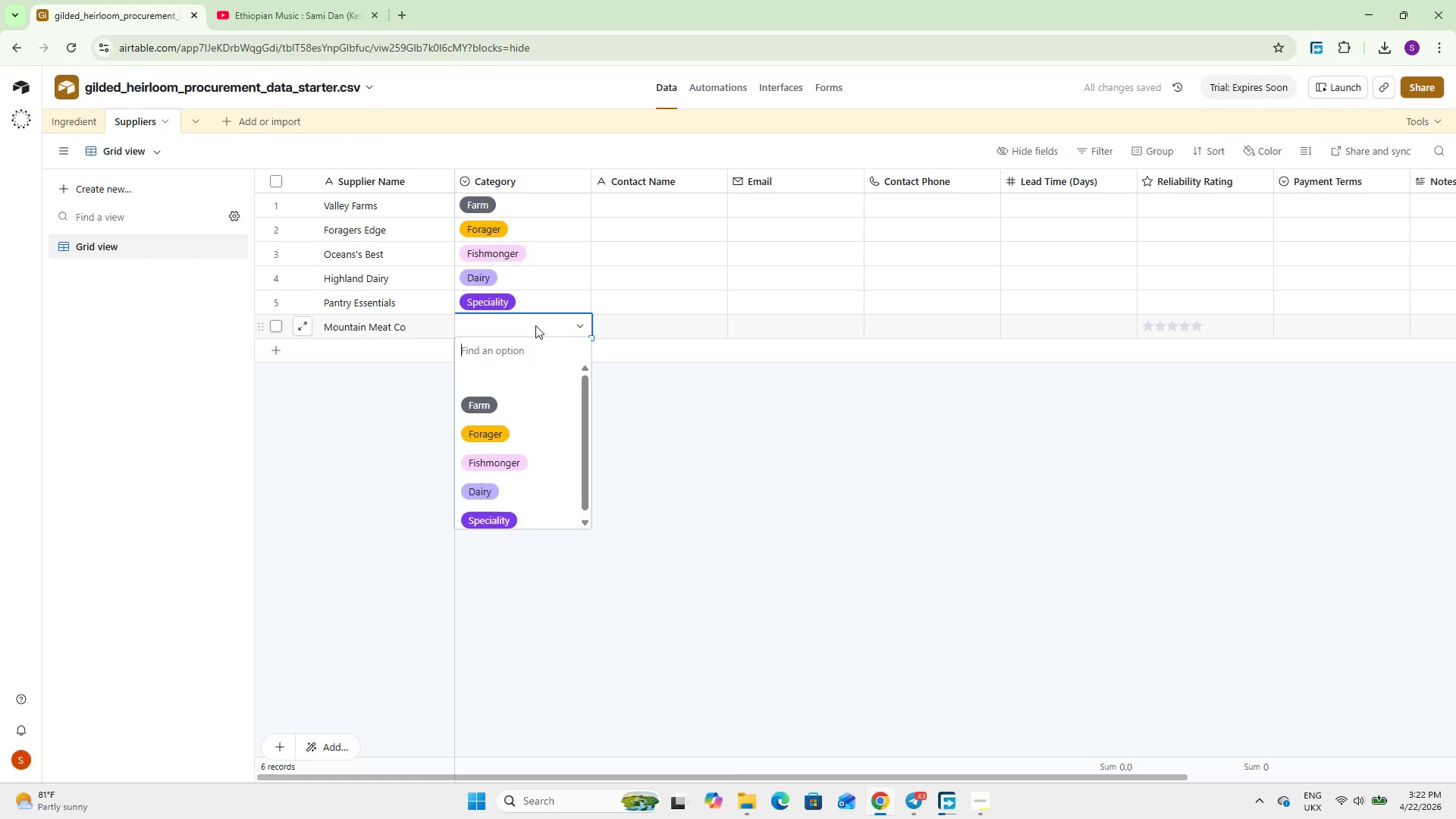 
type(Farm)
 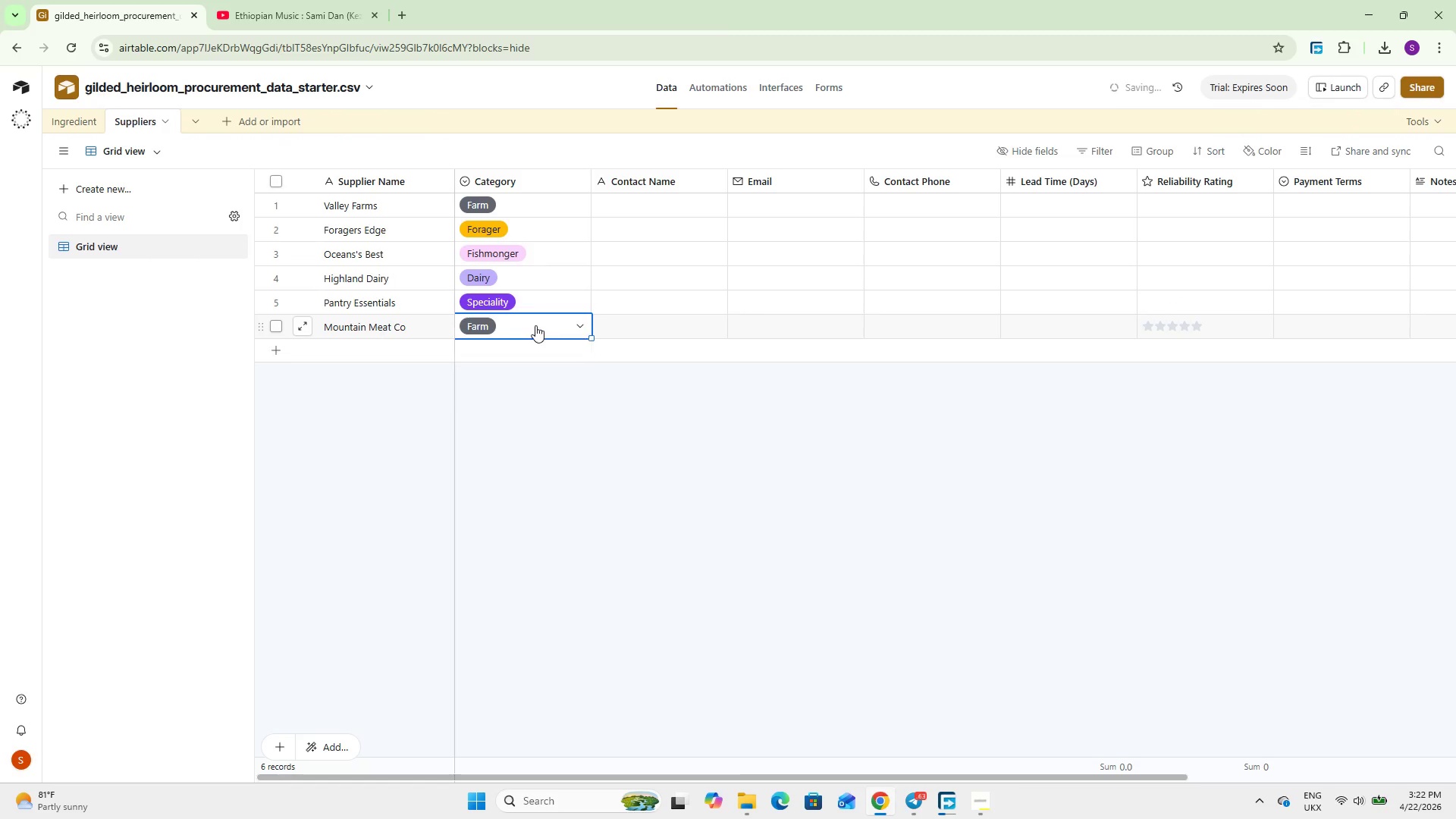 
key(Enter)
 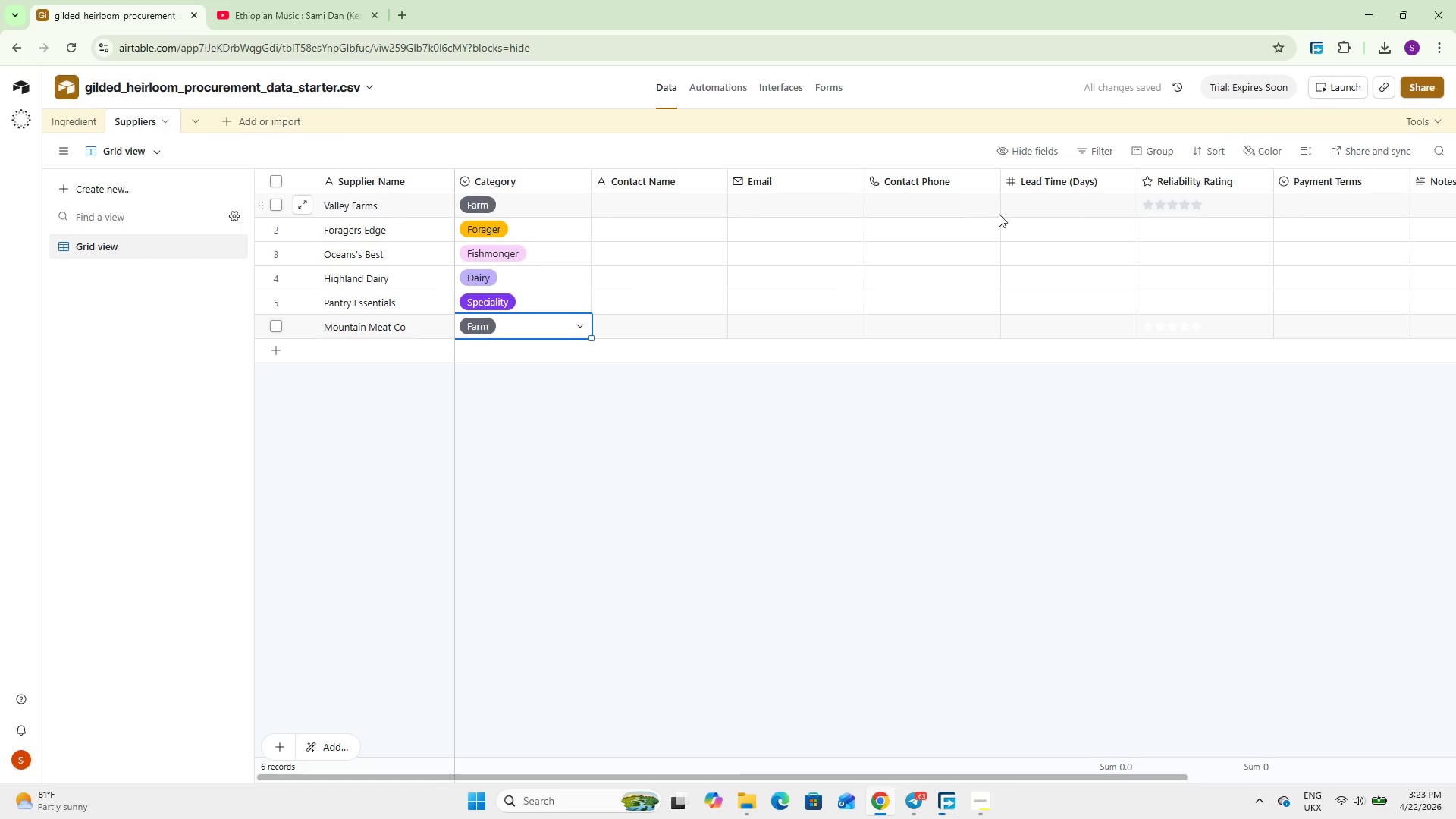 
wait(6.75)
 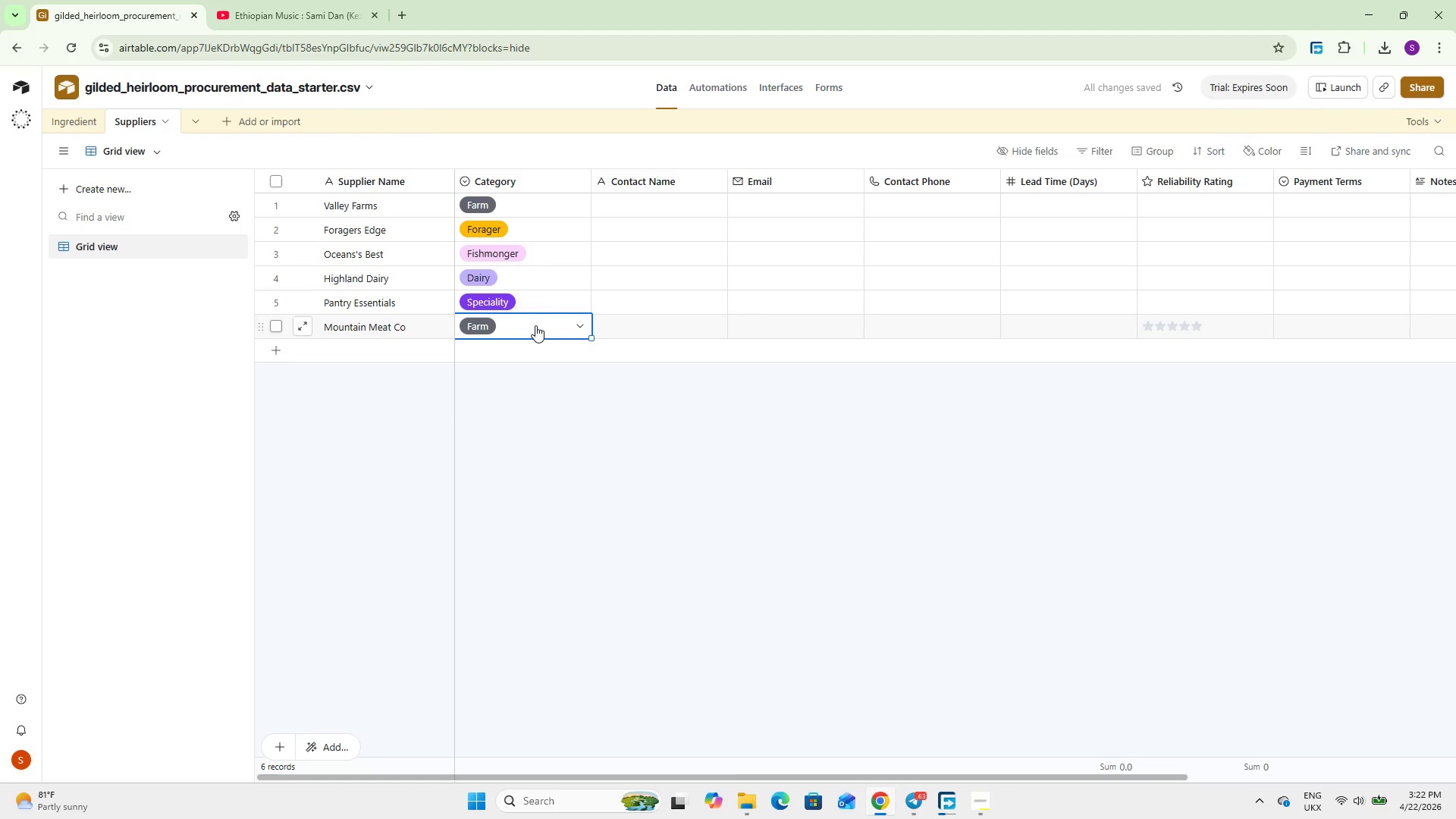 
left_click([1050, 209])
 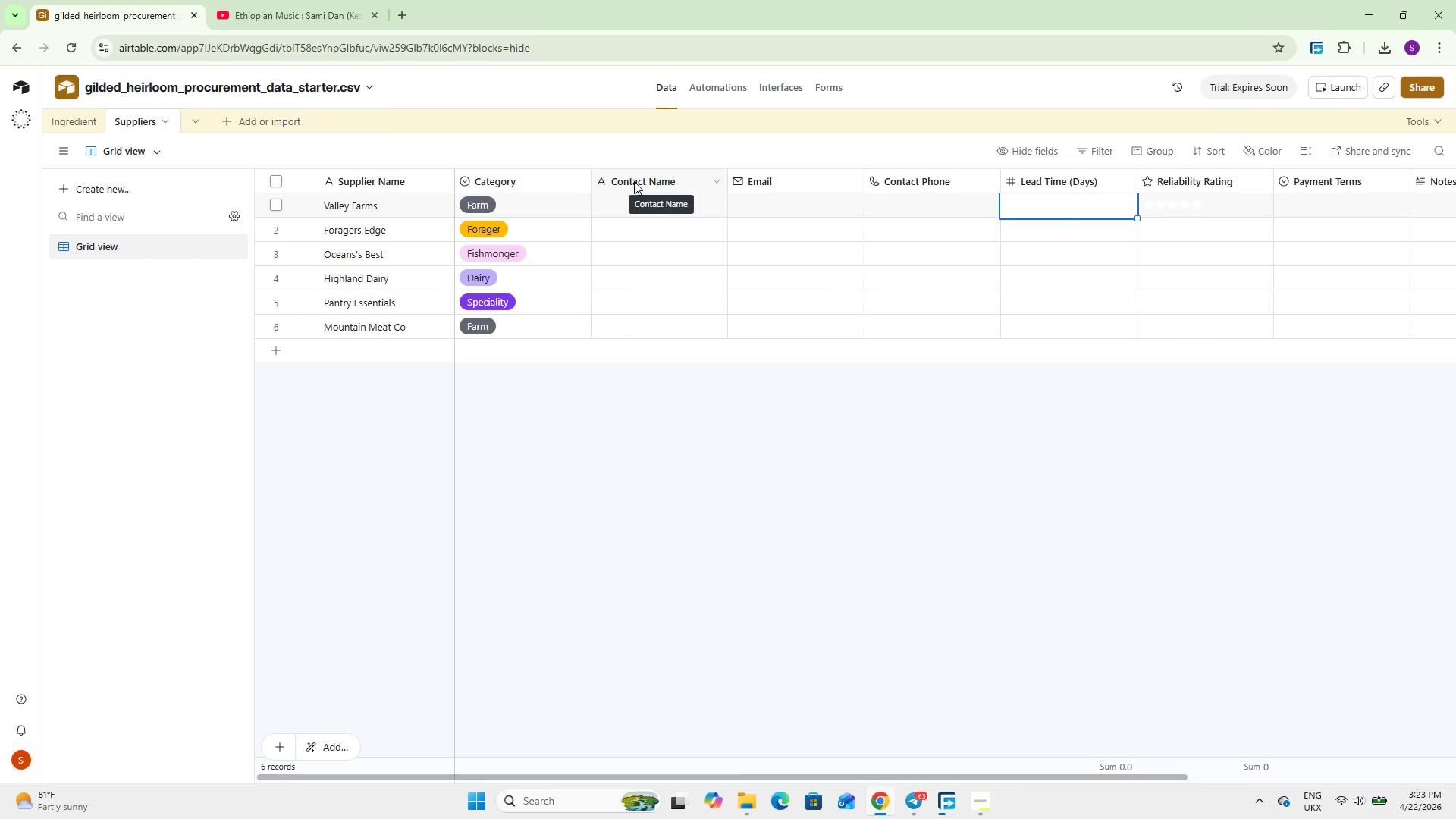 
mouse_move([799, 171])
 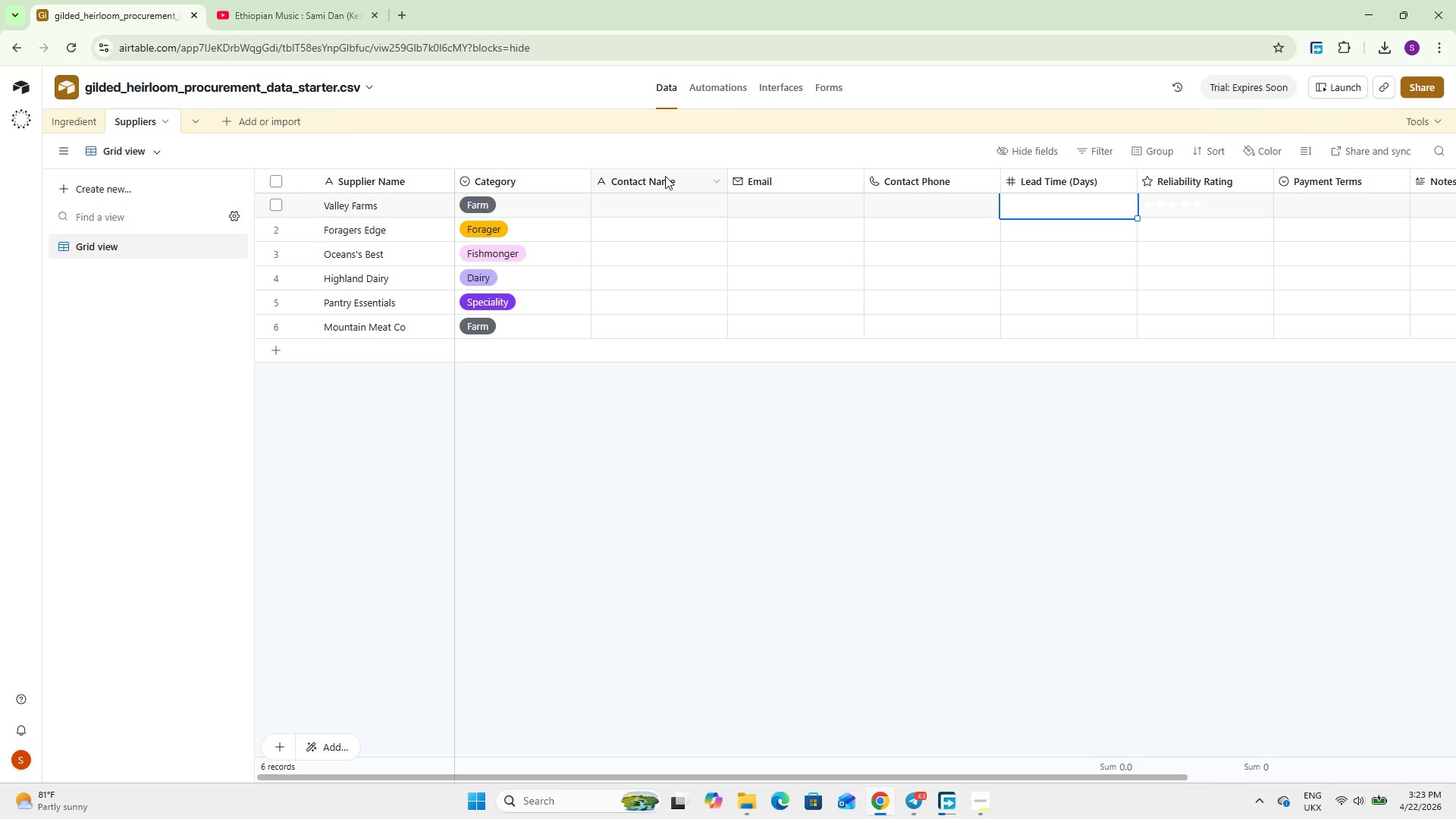 
double_click([665, 176])
 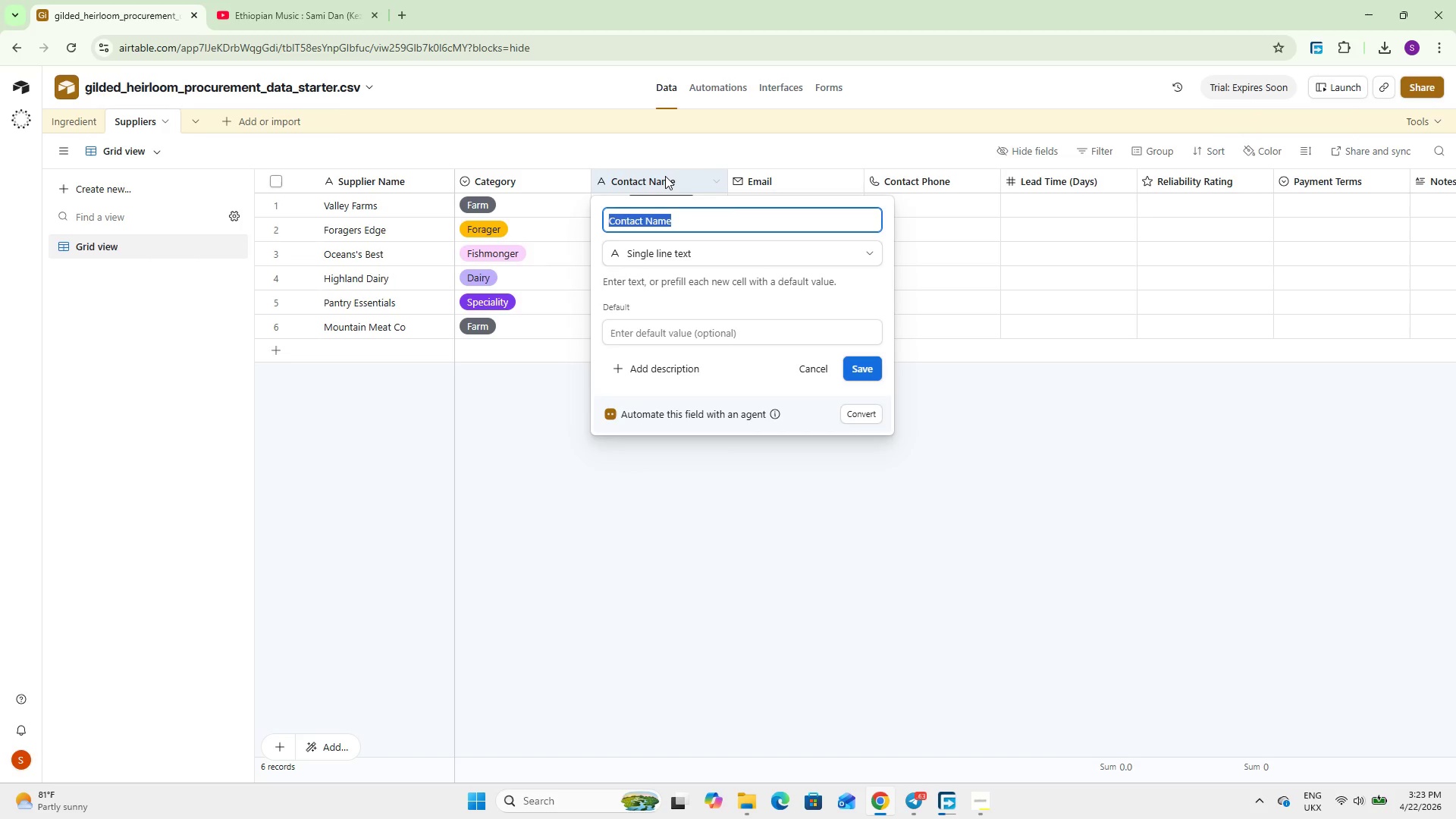 
type(Supploer)
key(Backspace)
key(Backspace)
key(Backspace)
type(er ID)
 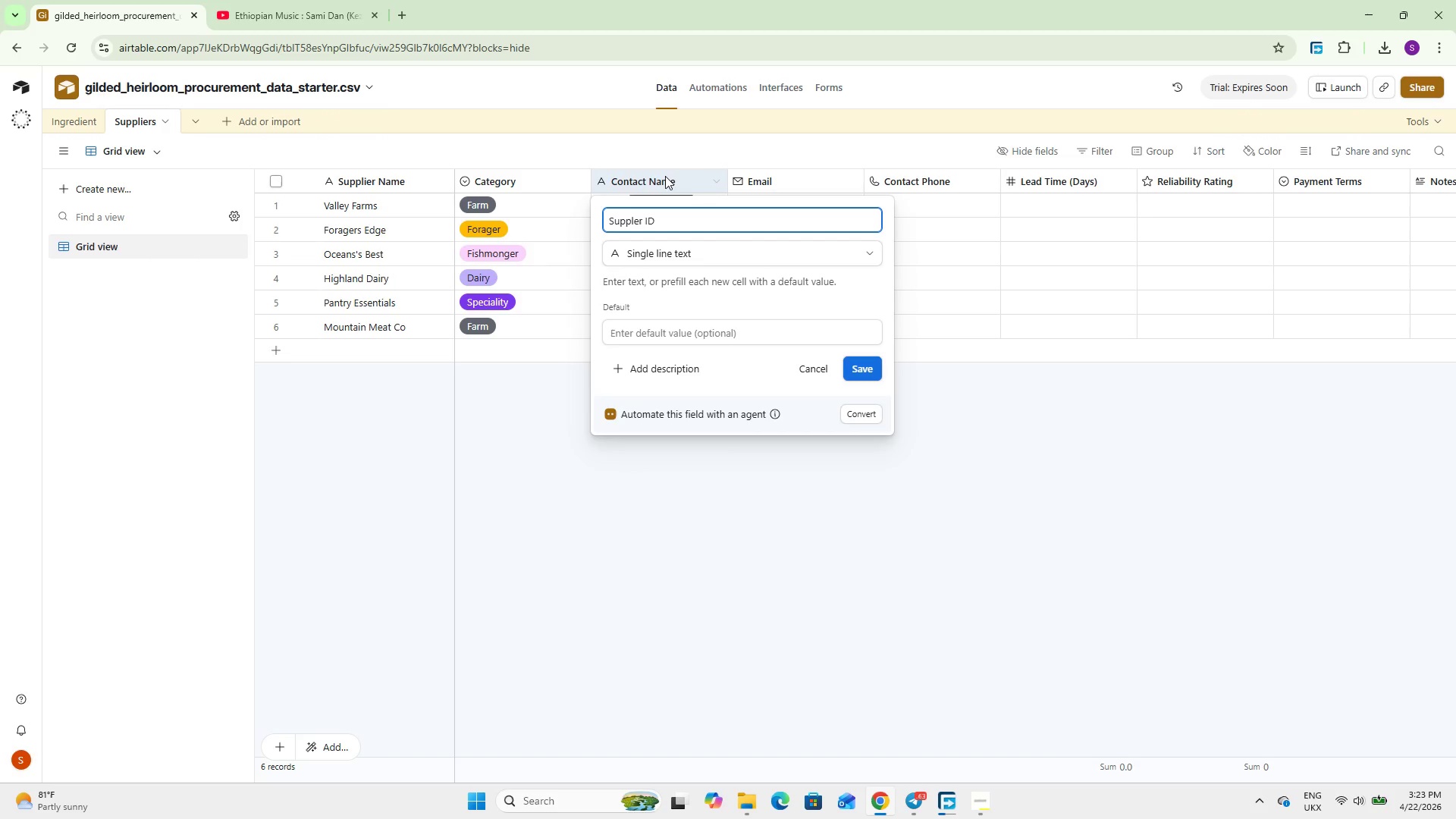 
left_click([664, 253])
 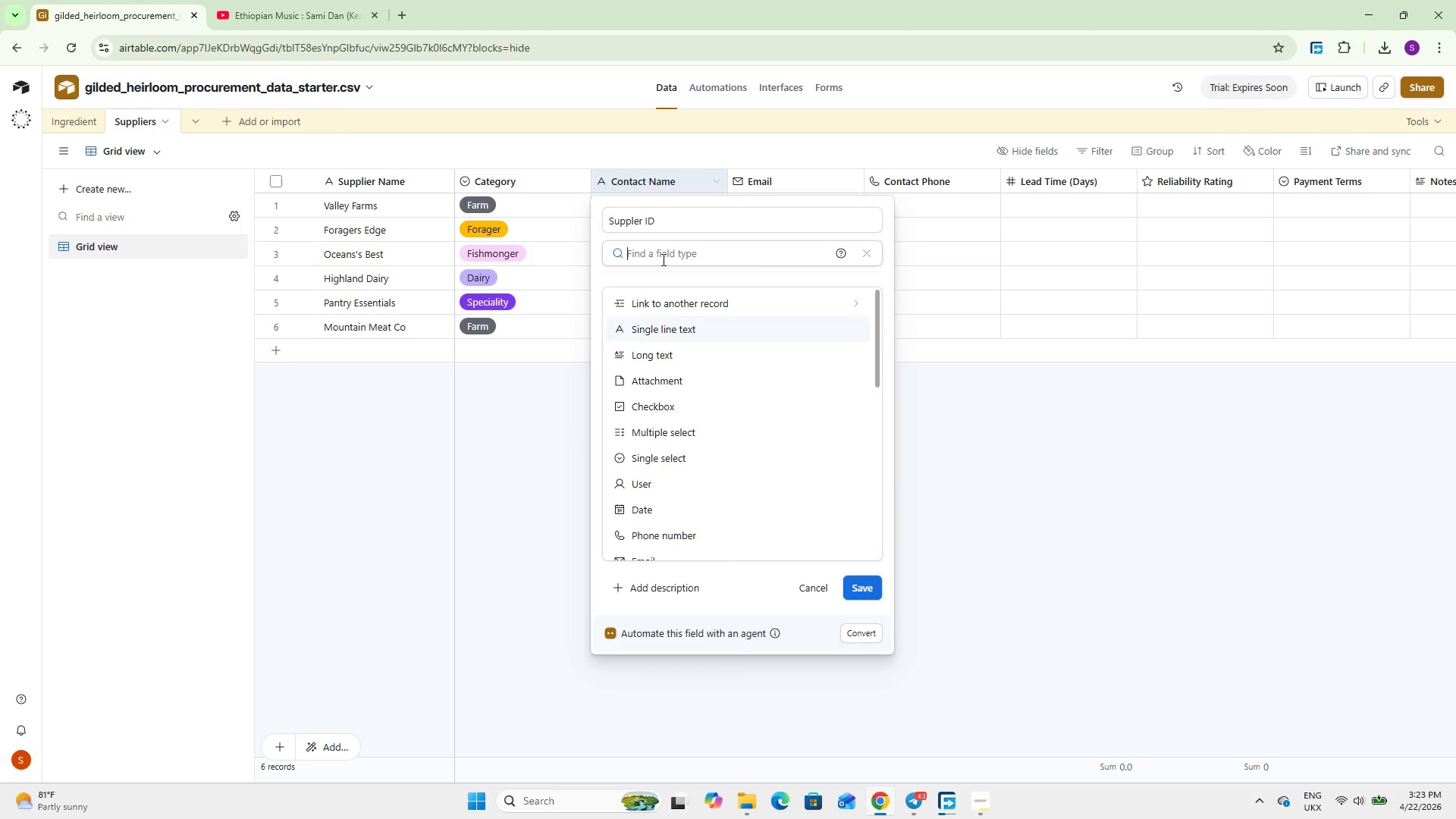 
left_click([661, 250])
 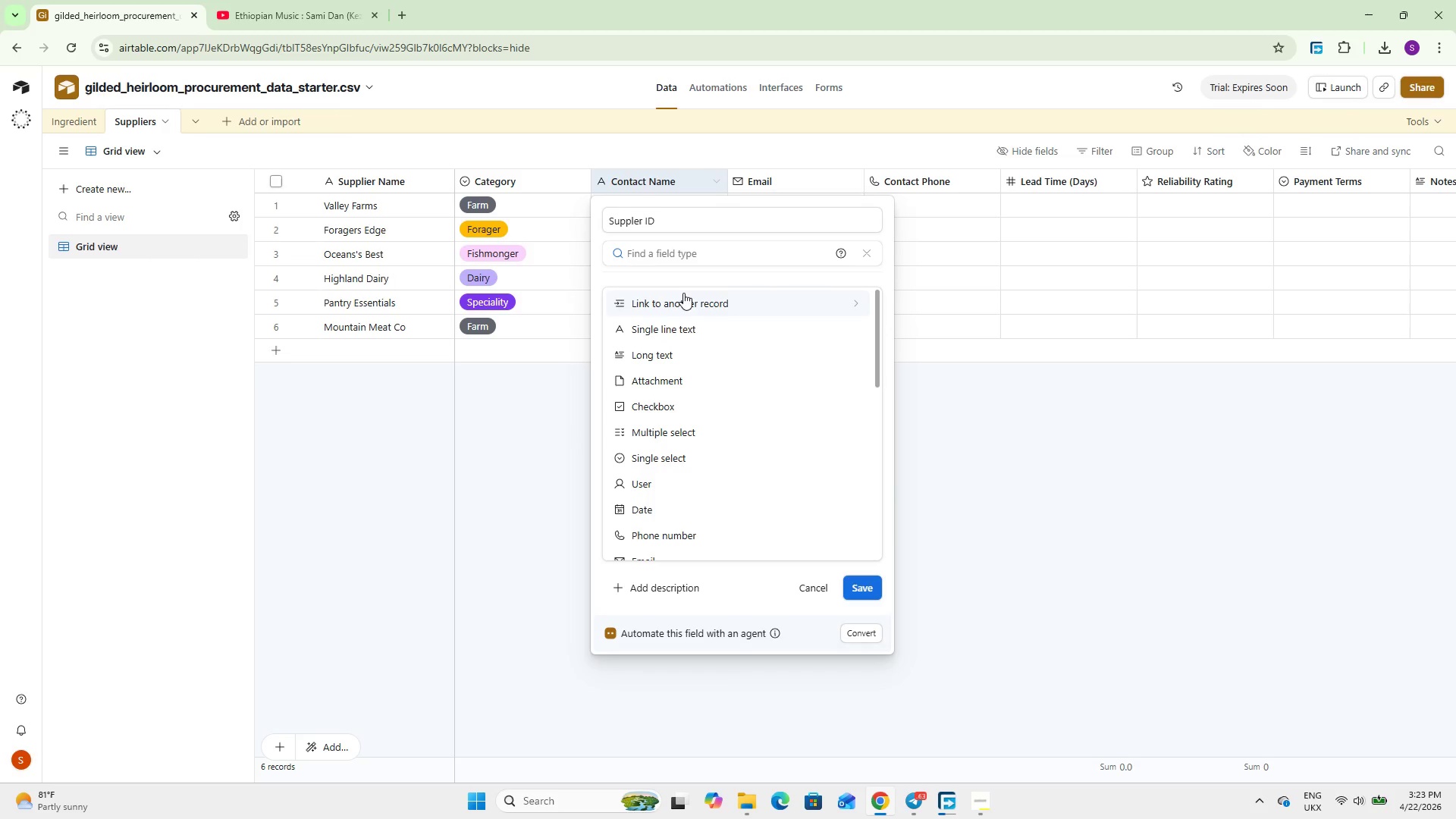 
left_click([683, 293])
 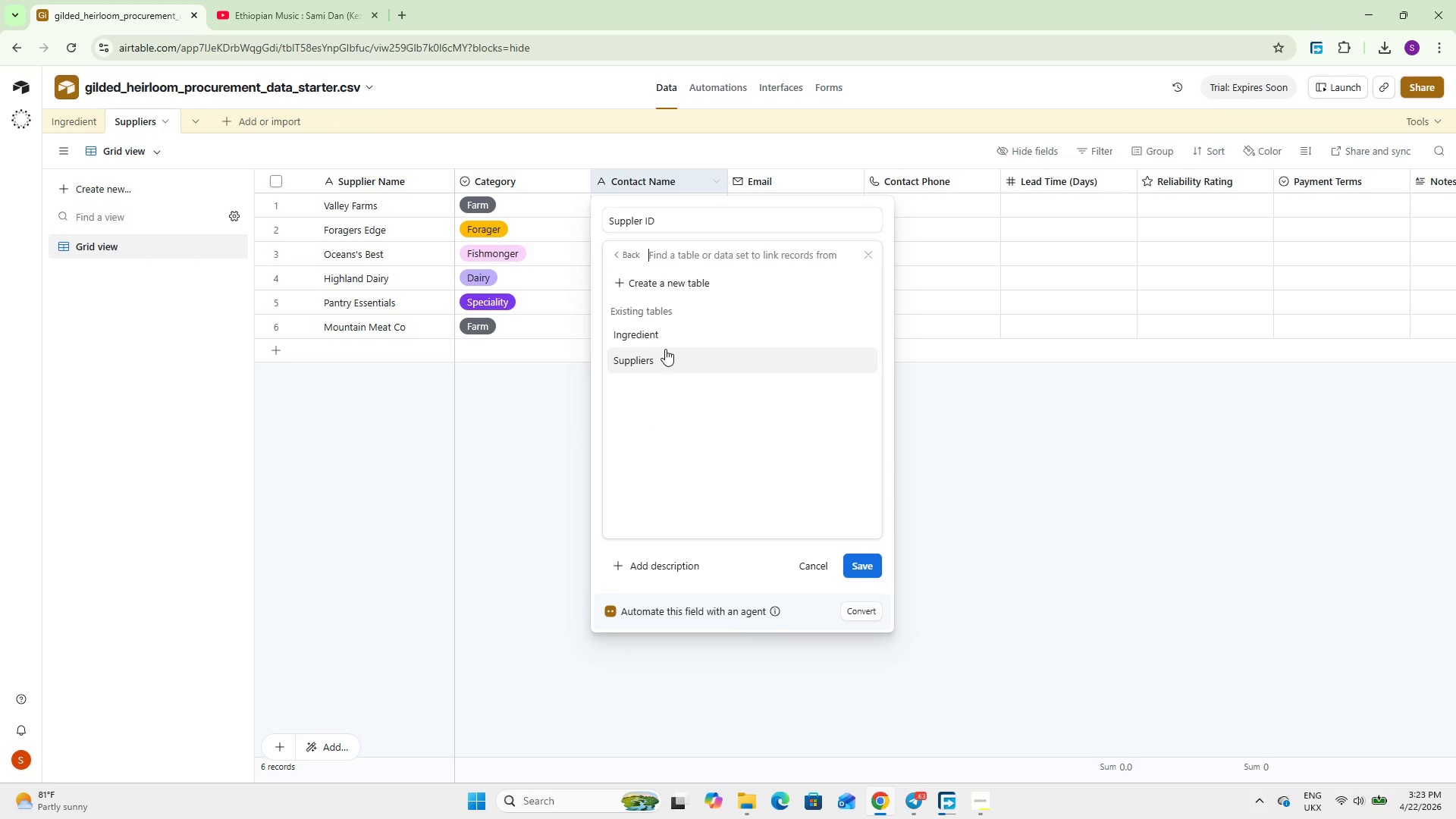 
left_click([665, 347])
 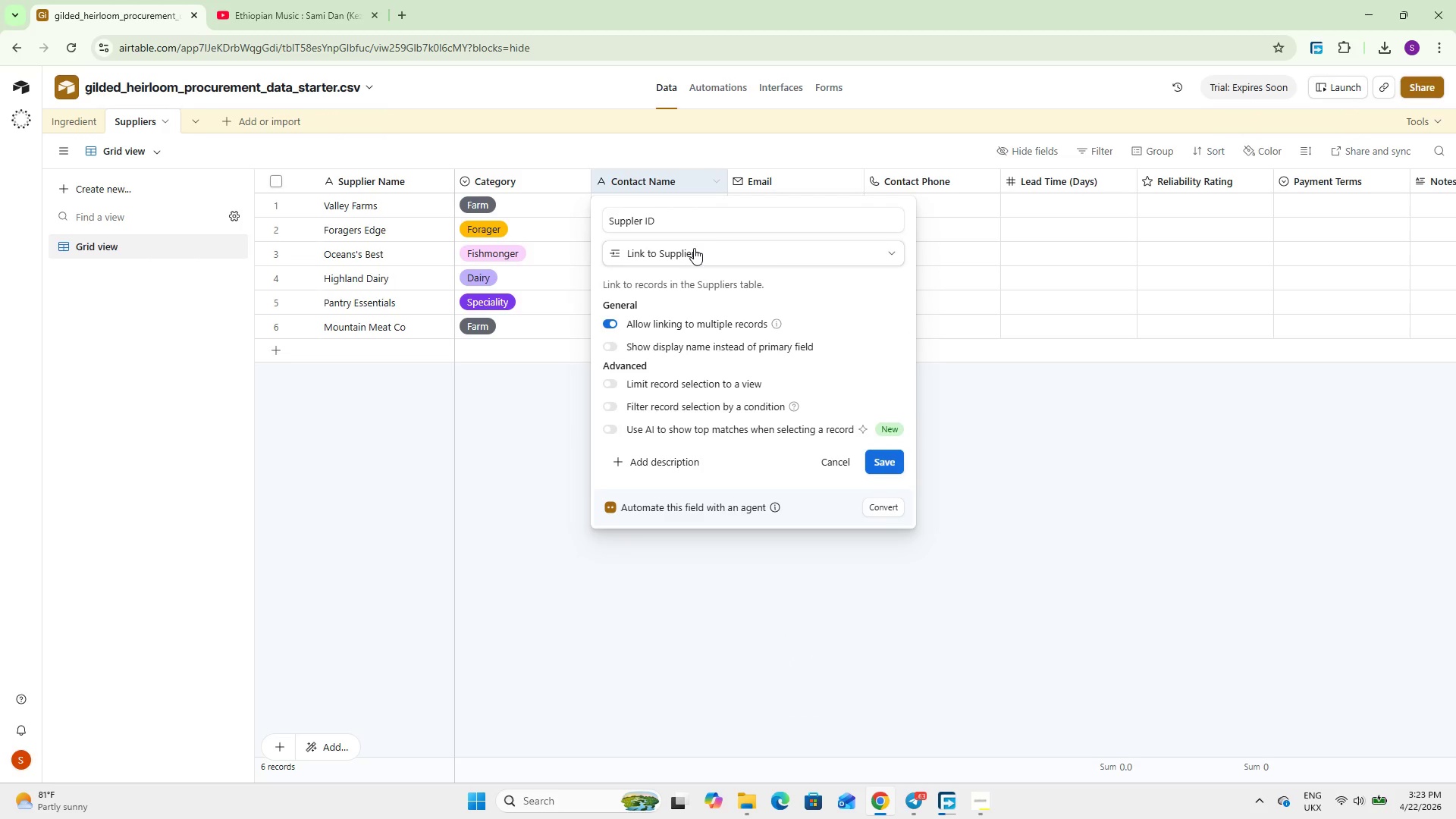 
left_click([694, 248])
 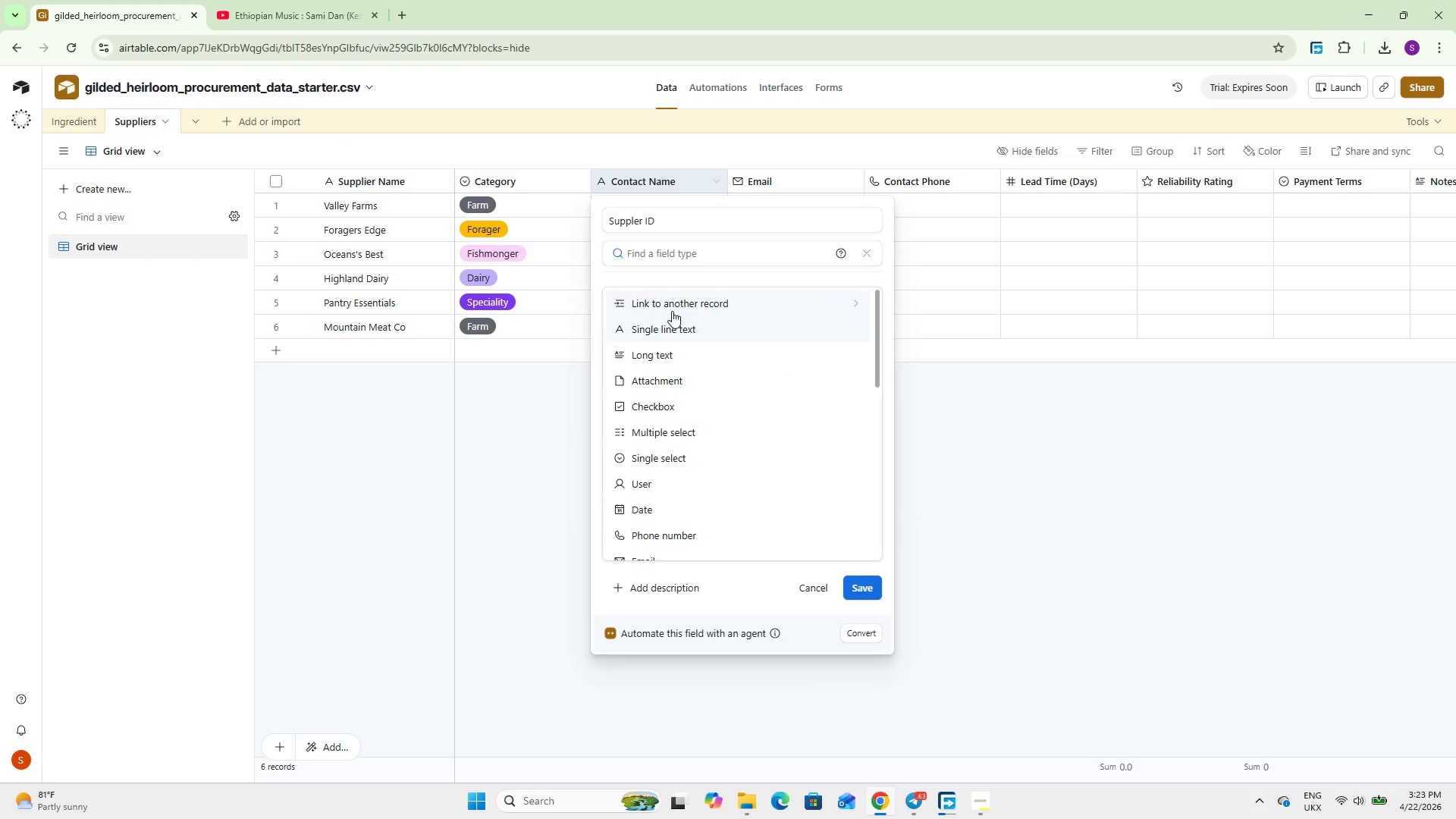 
left_click([678, 302])
 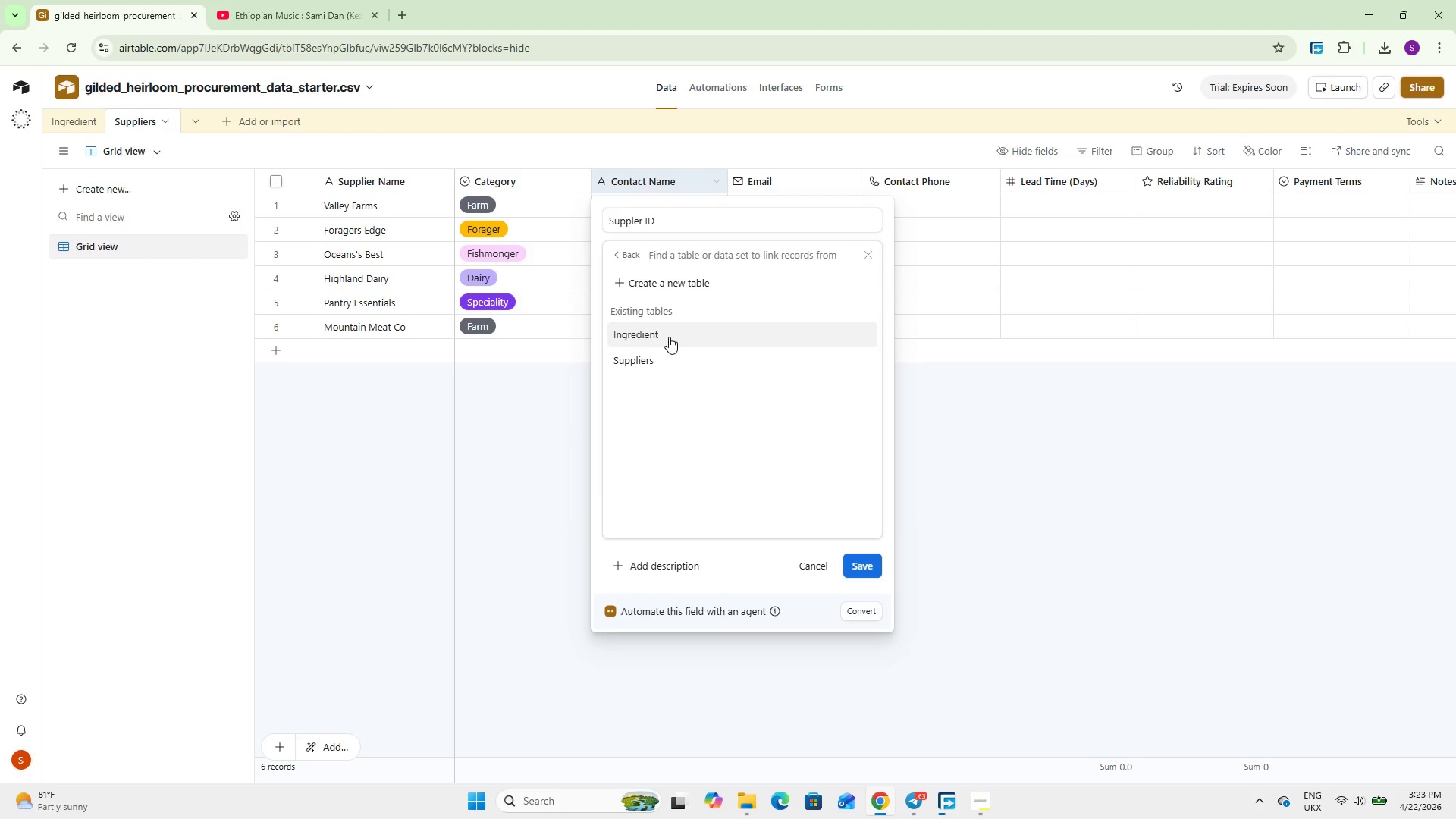 
left_click([669, 337])
 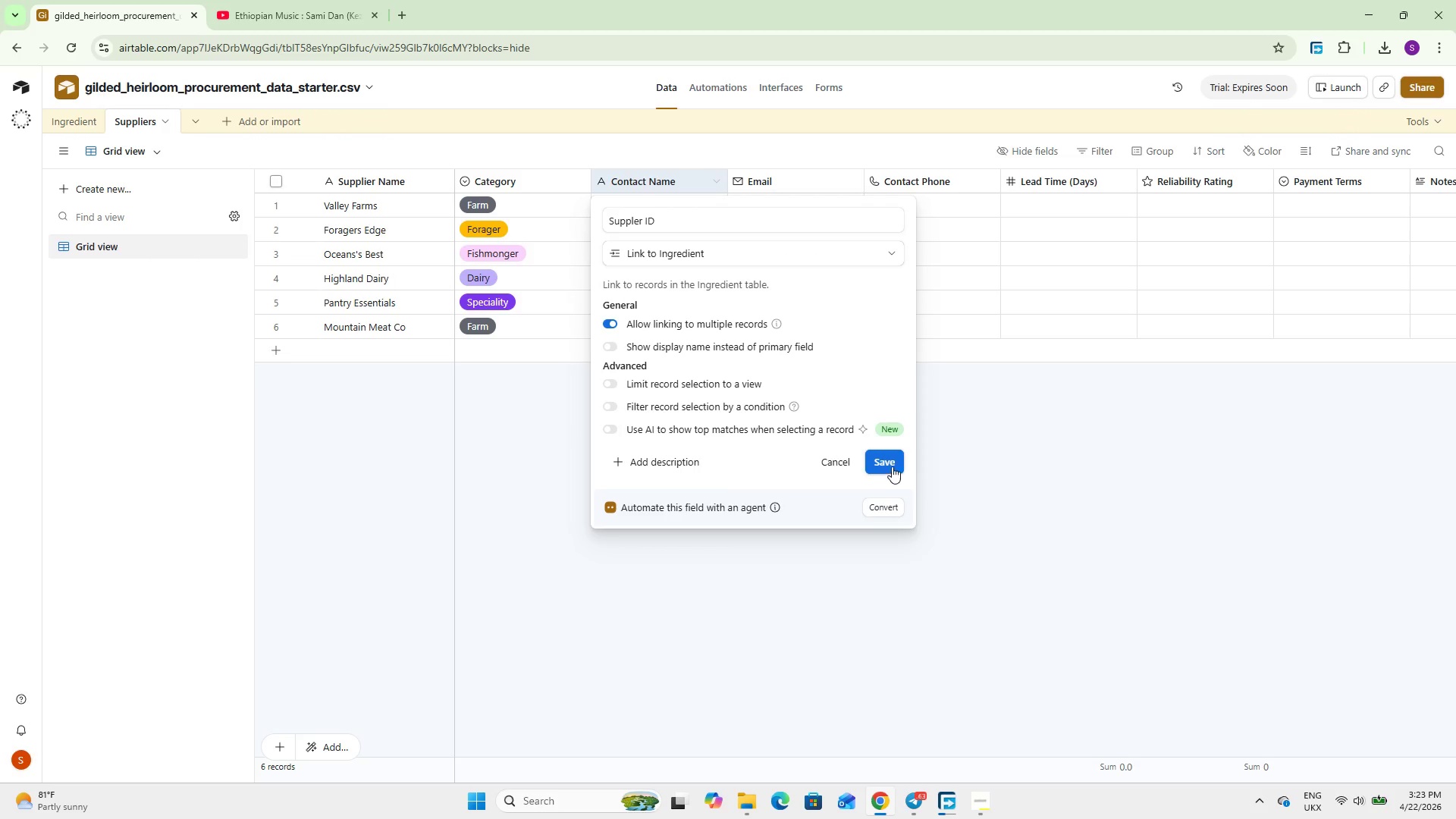 
left_click([892, 463])
 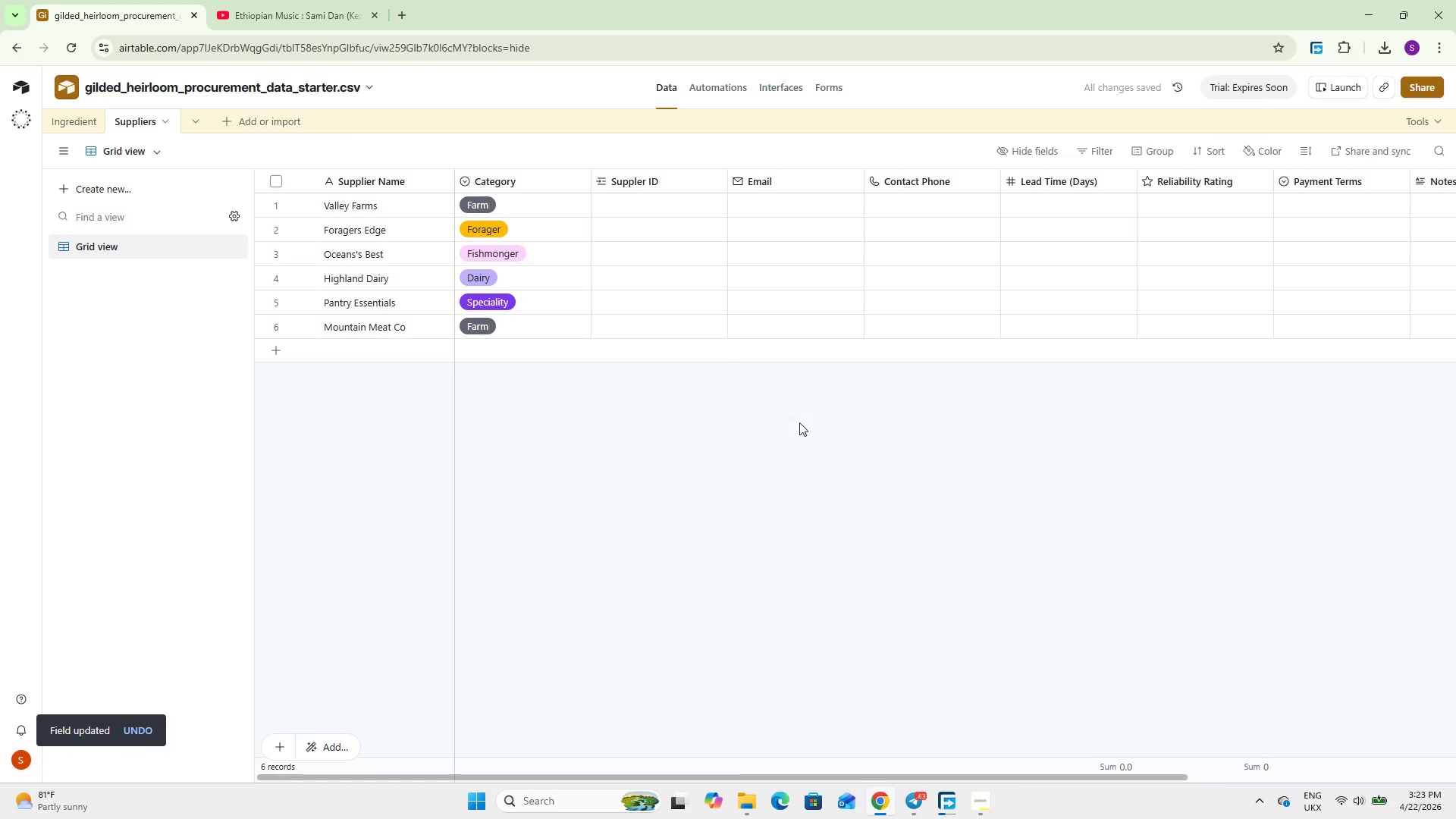 
left_click([645, 201])
 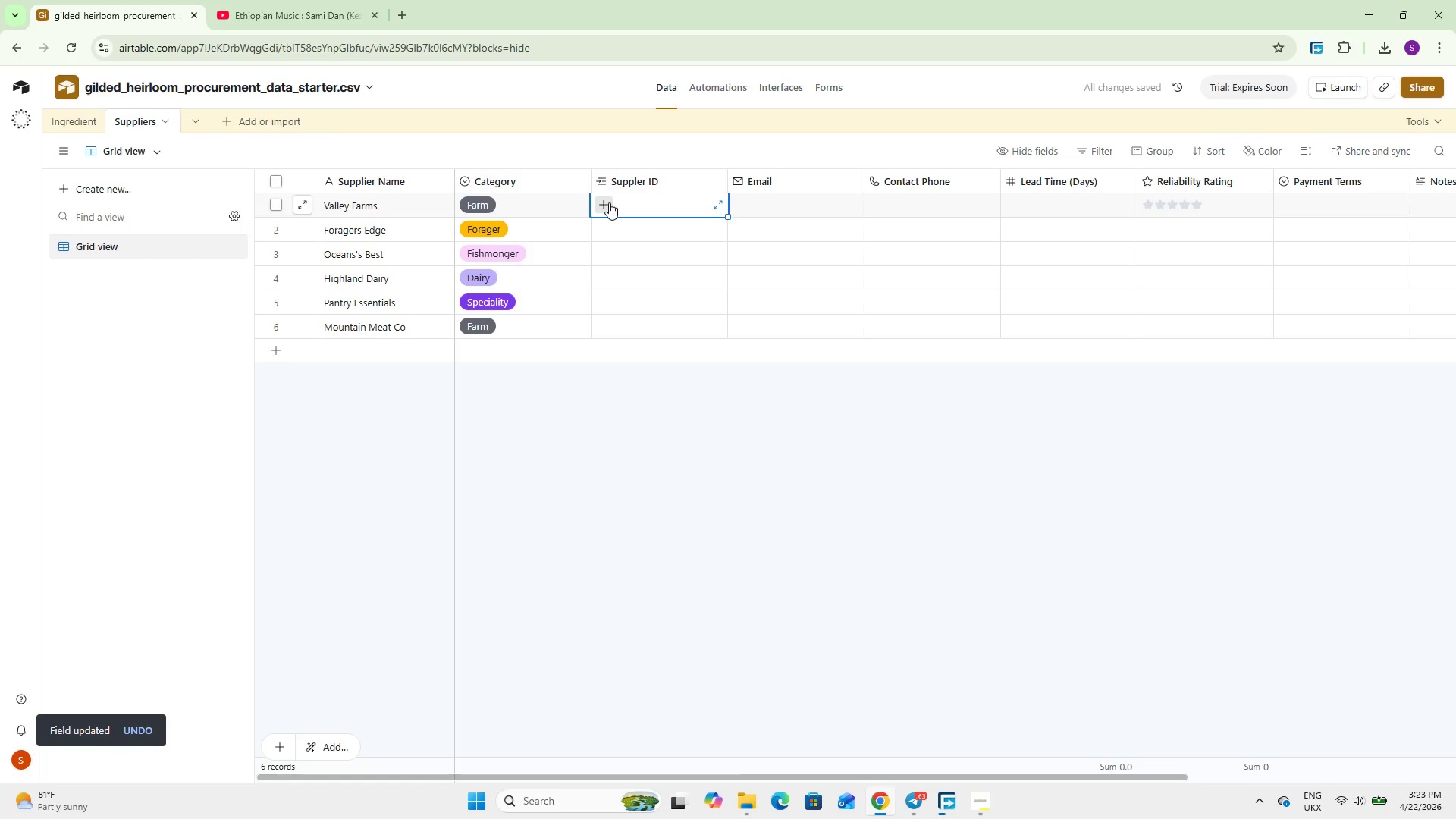 
left_click([609, 202])
 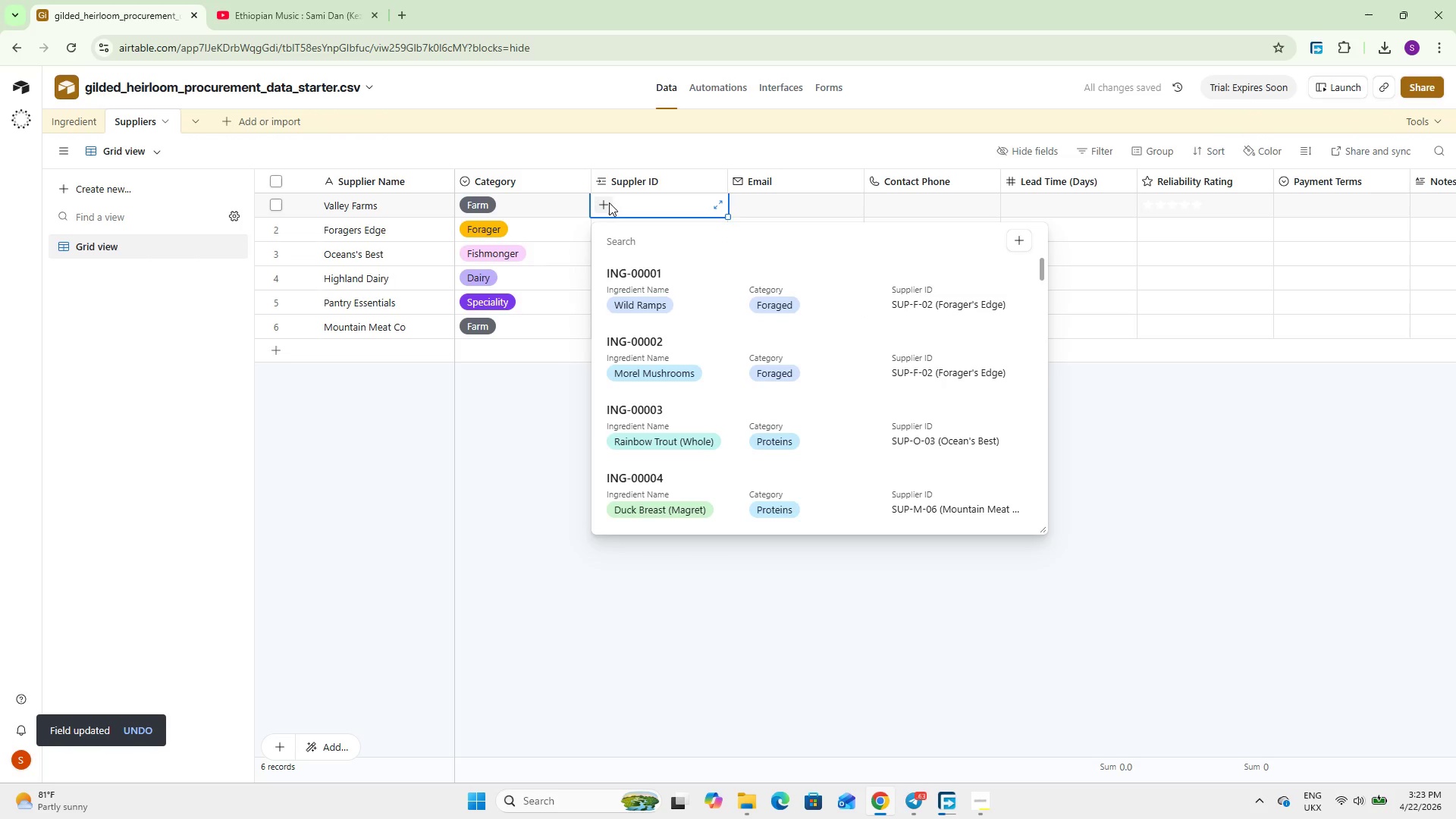 
wait(6.58)
 